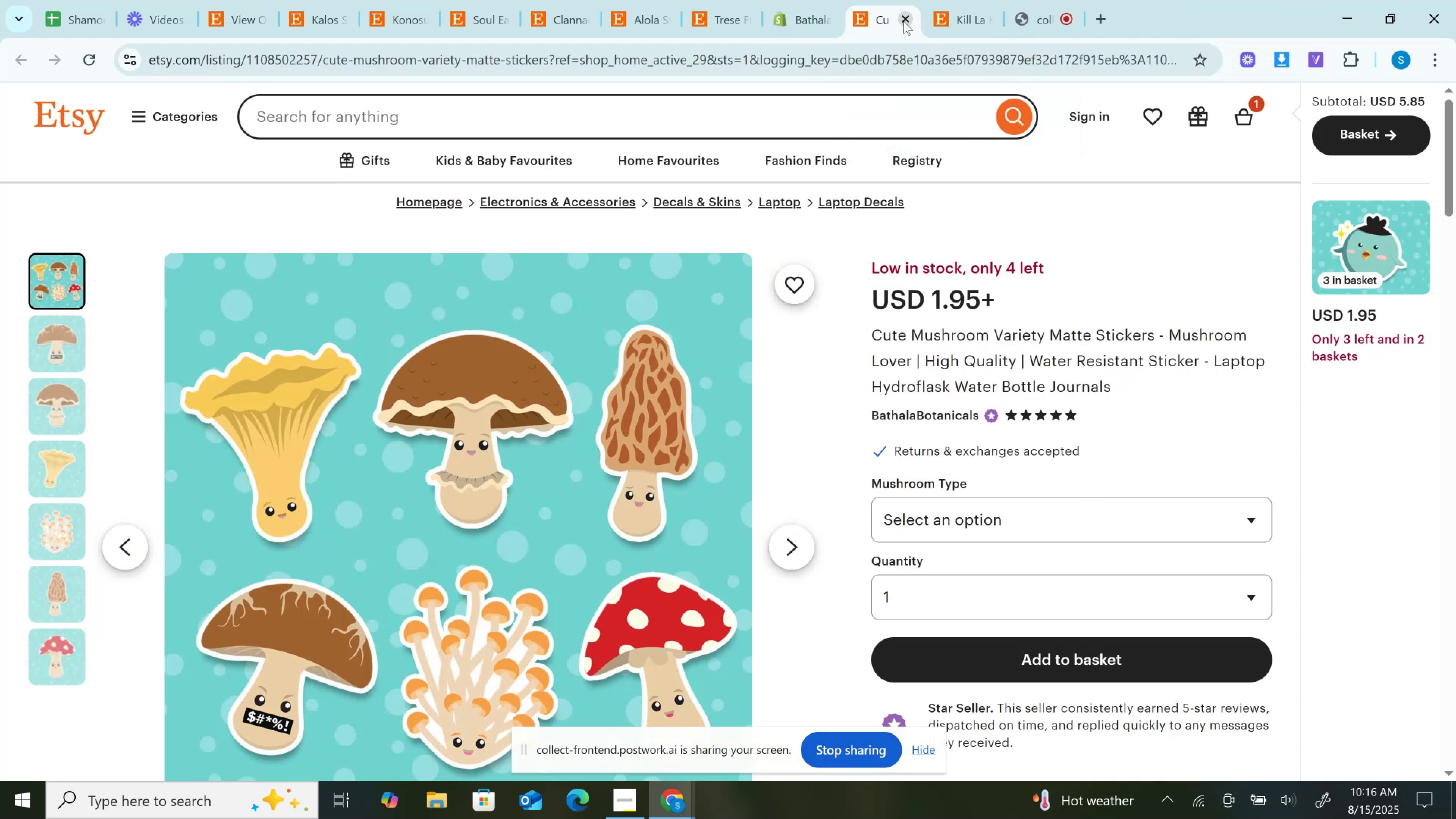 
left_click([904, 21])
 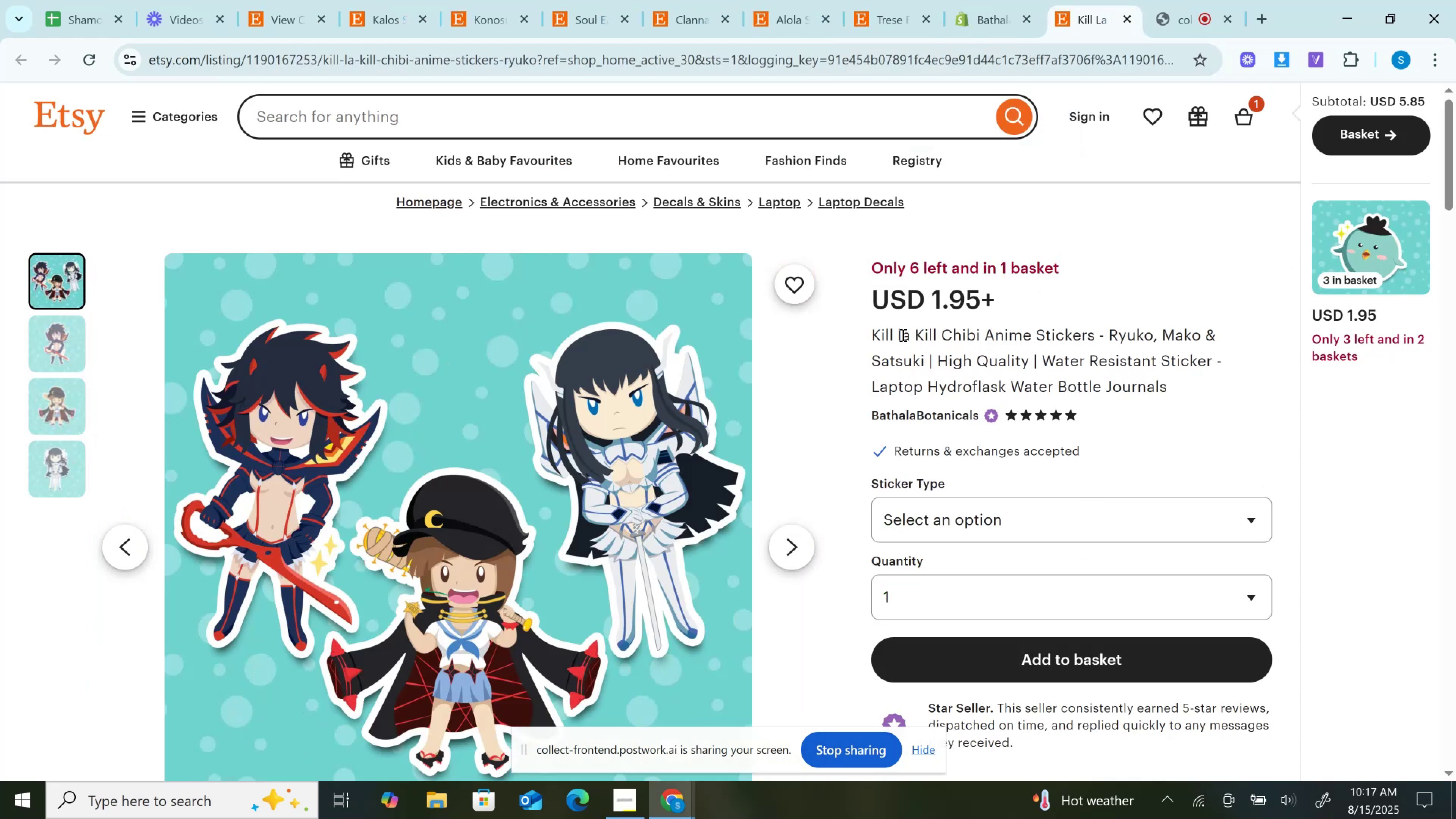 
left_click([881, 336])
 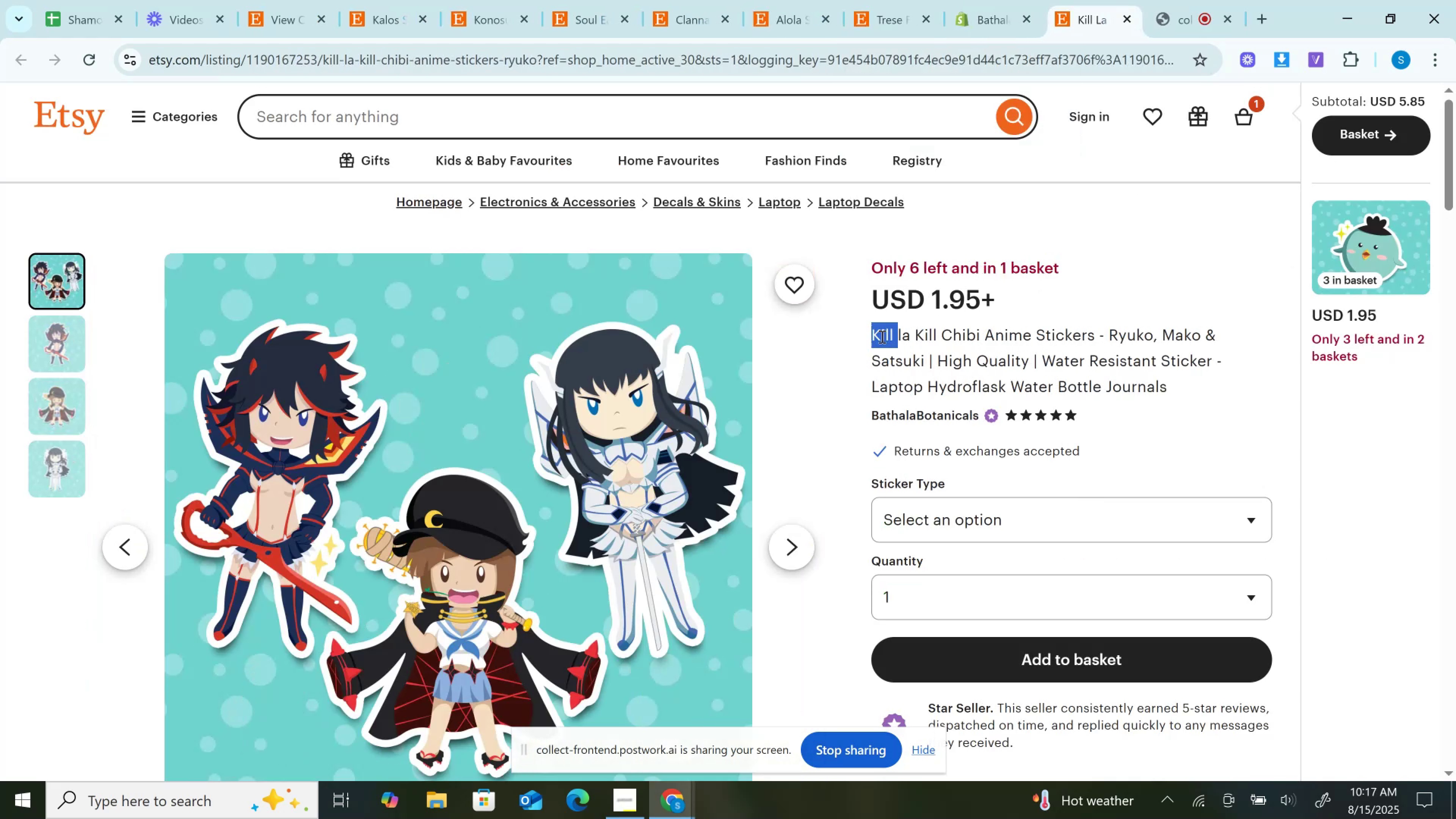 
double_click([881, 336])
 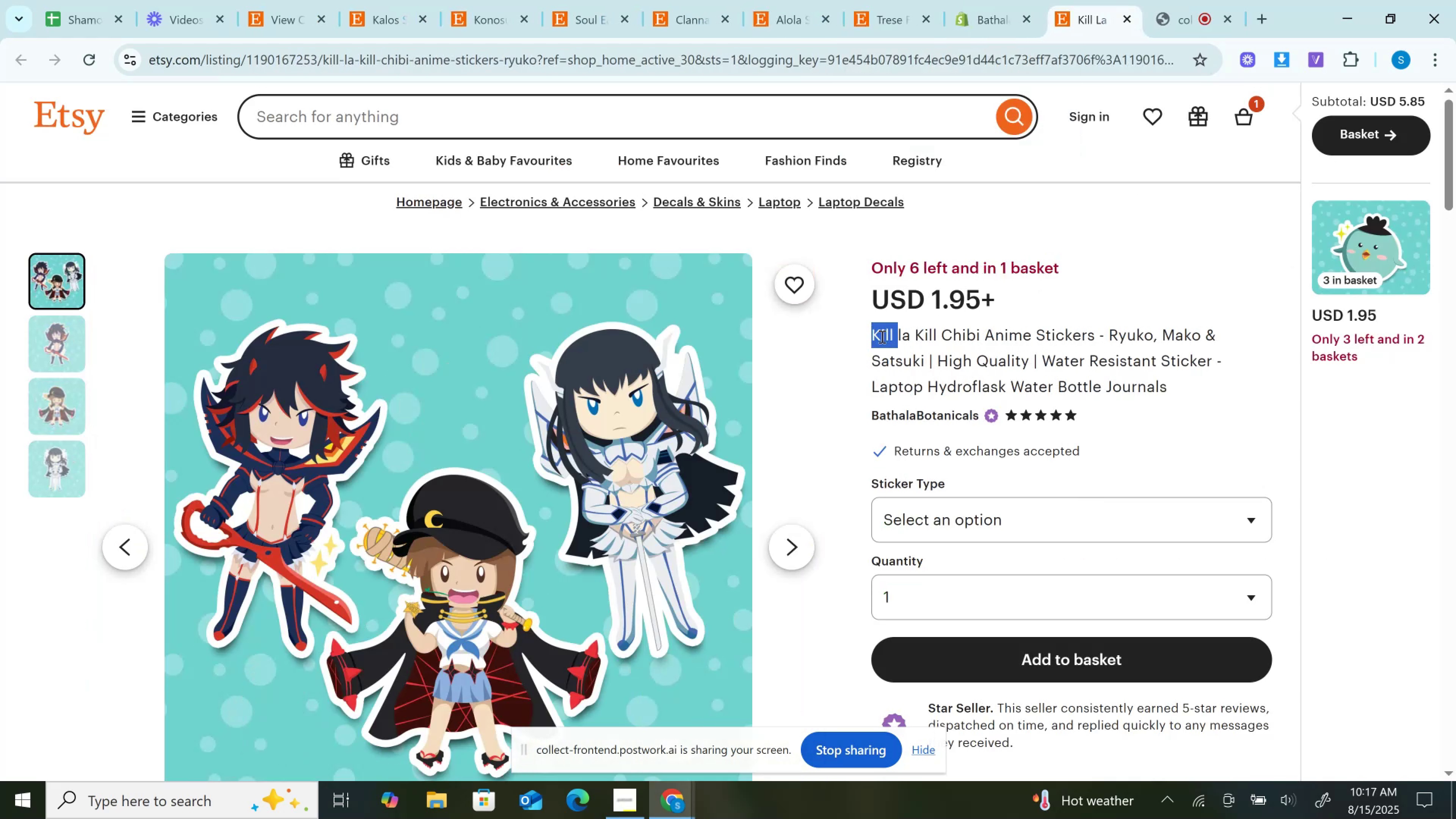 
key(Control+C)
 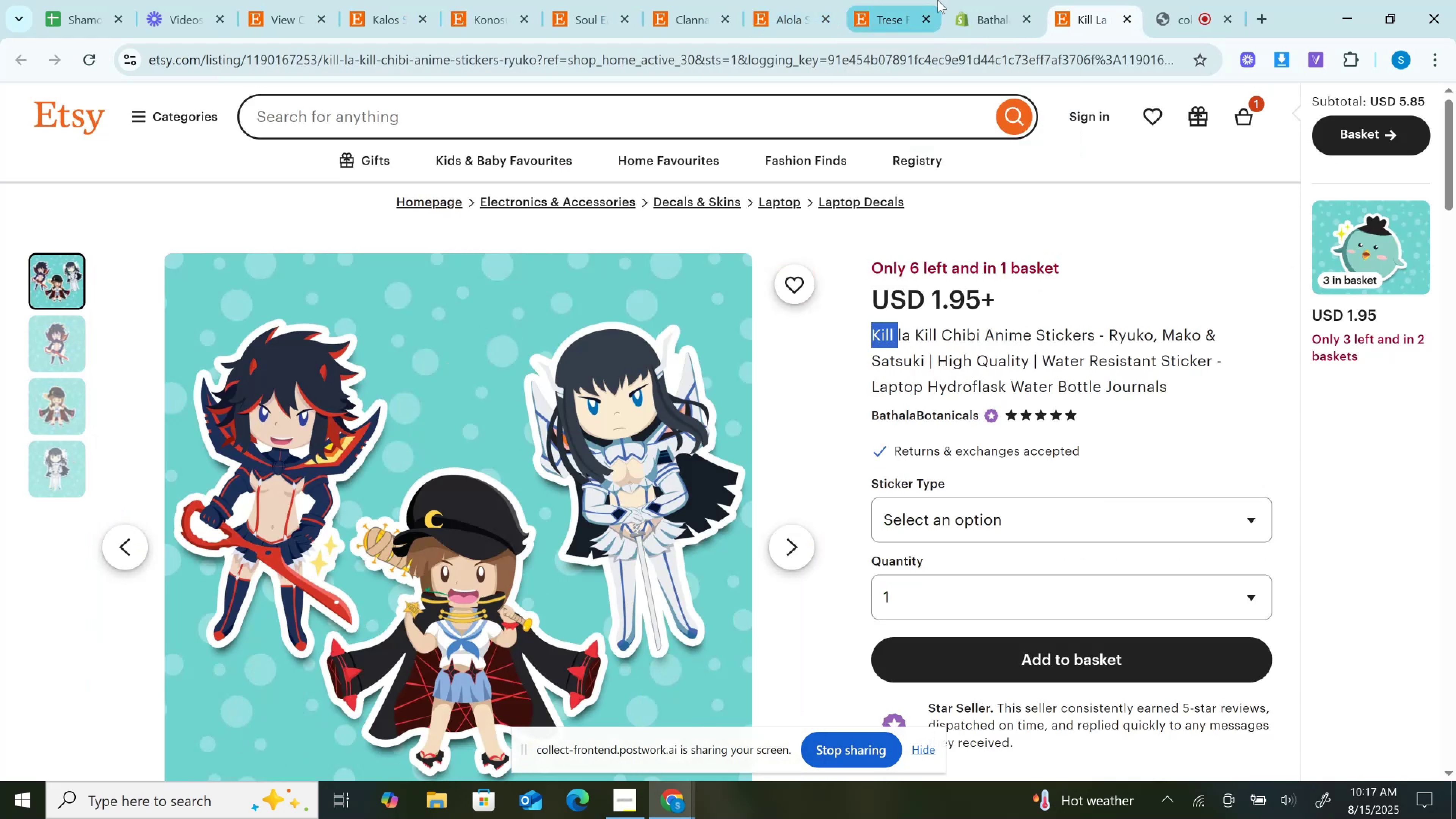 
left_click([956, 0])
 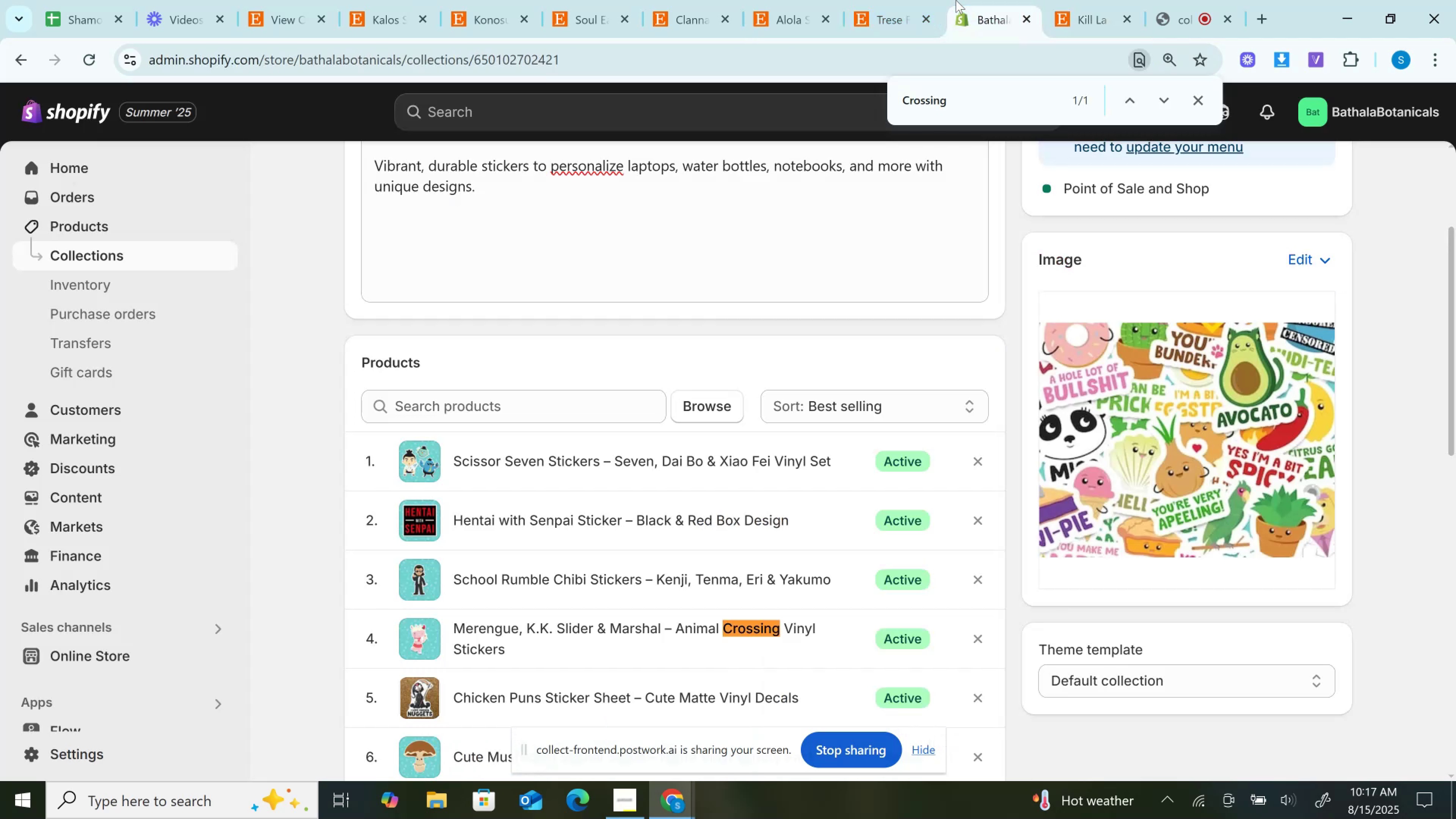 
key(Control+F)
 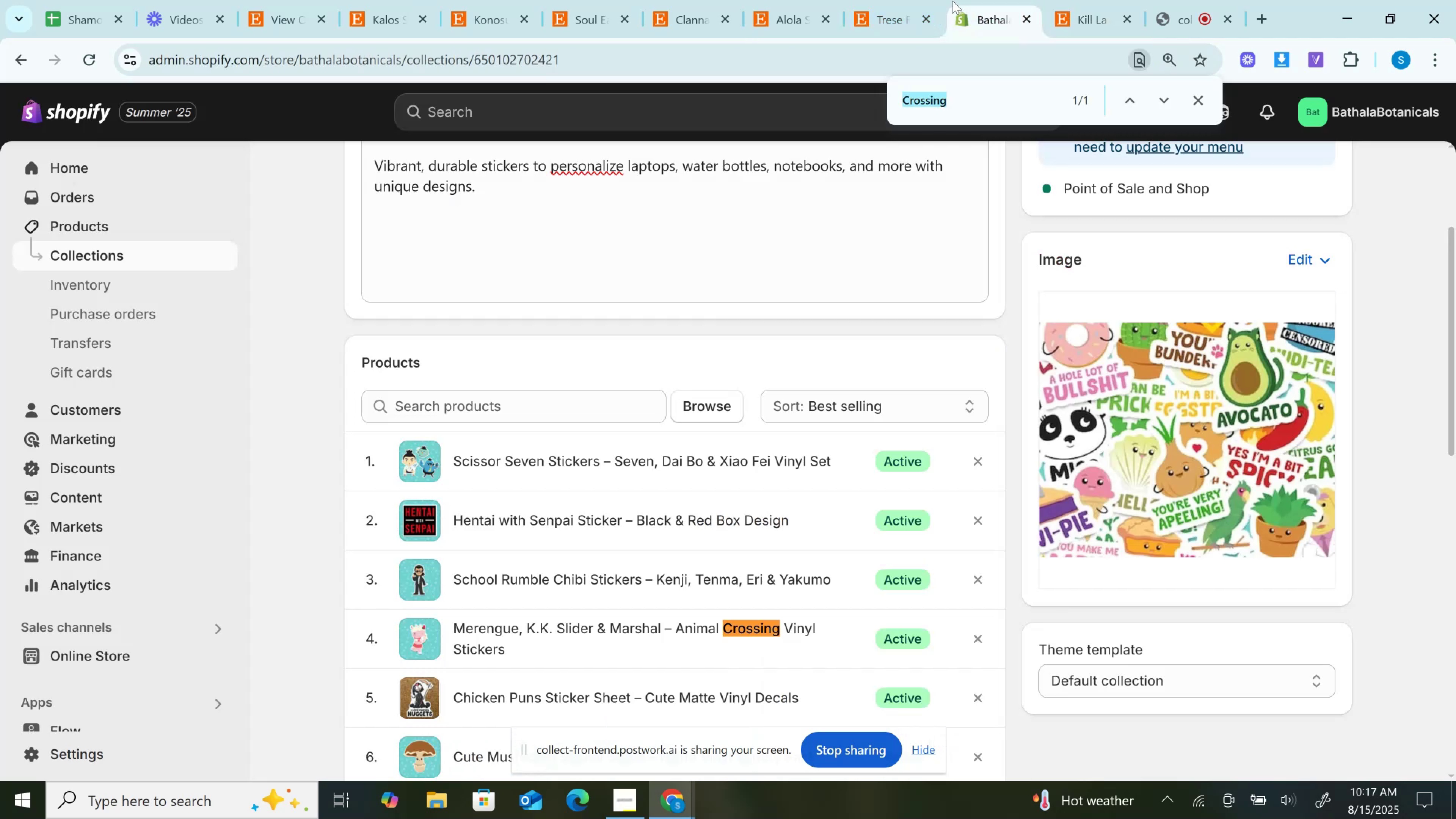 
key(Control+V)
 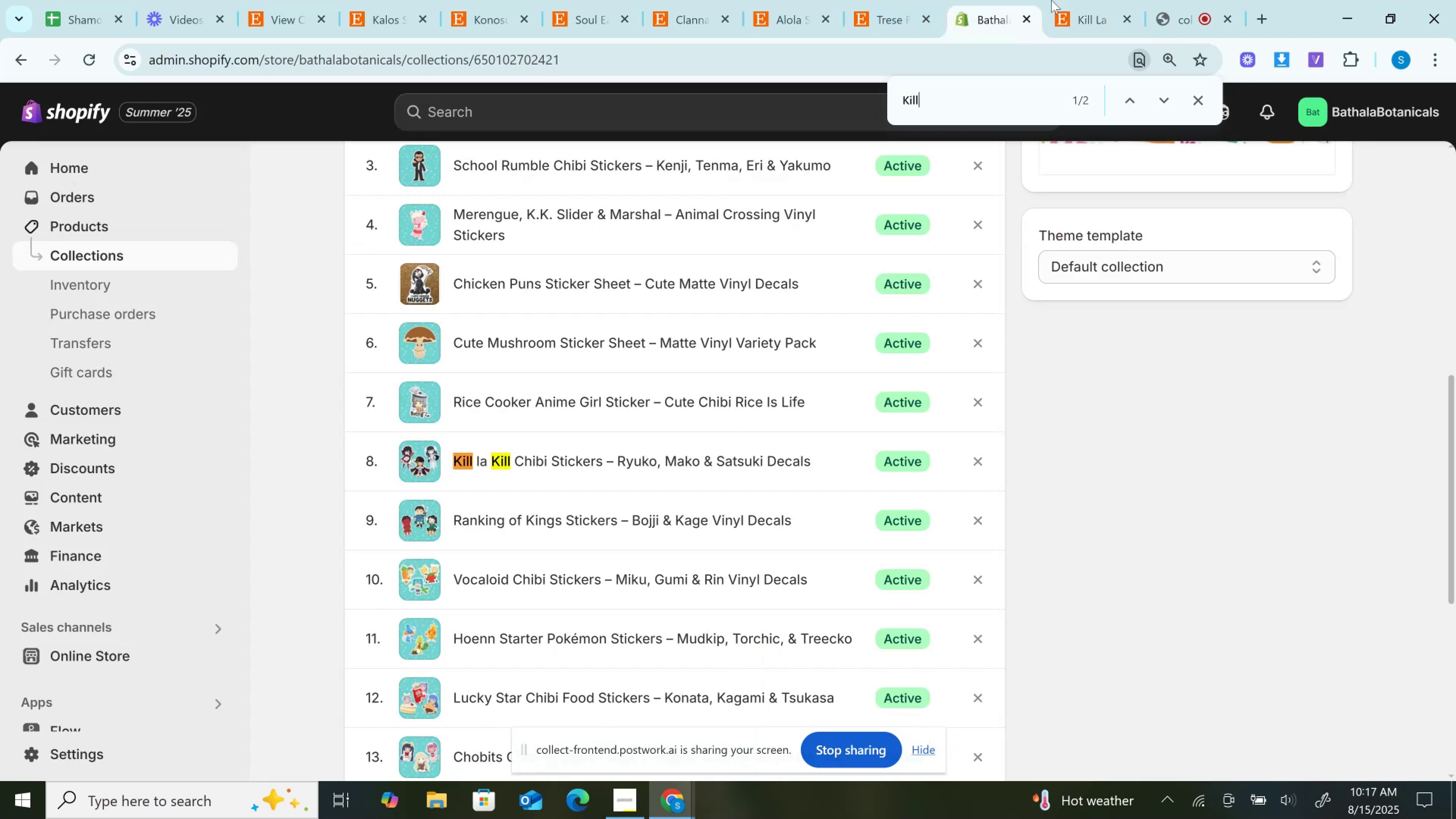 
left_click([1071, 0])
 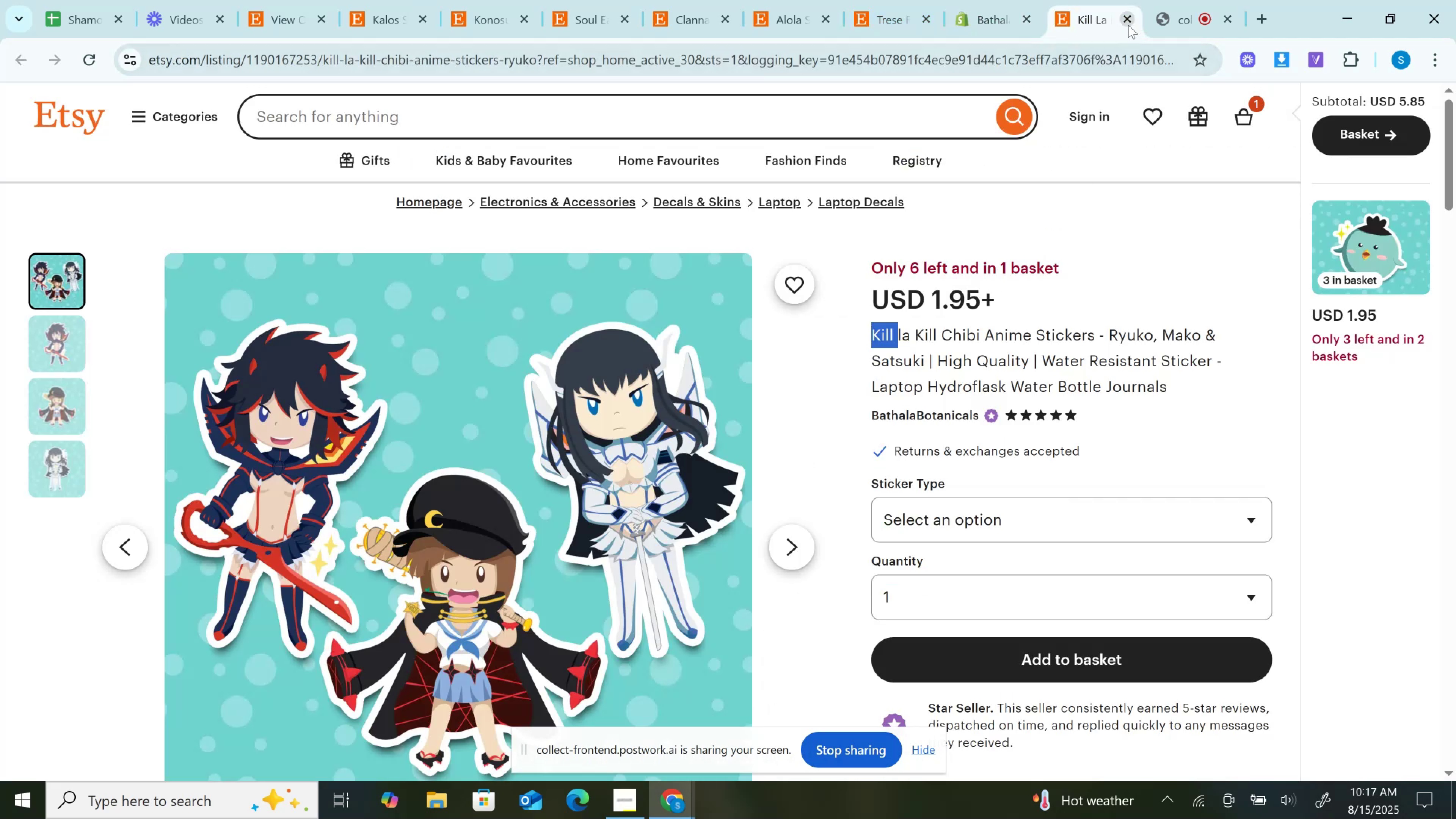 
left_click([1128, 20])
 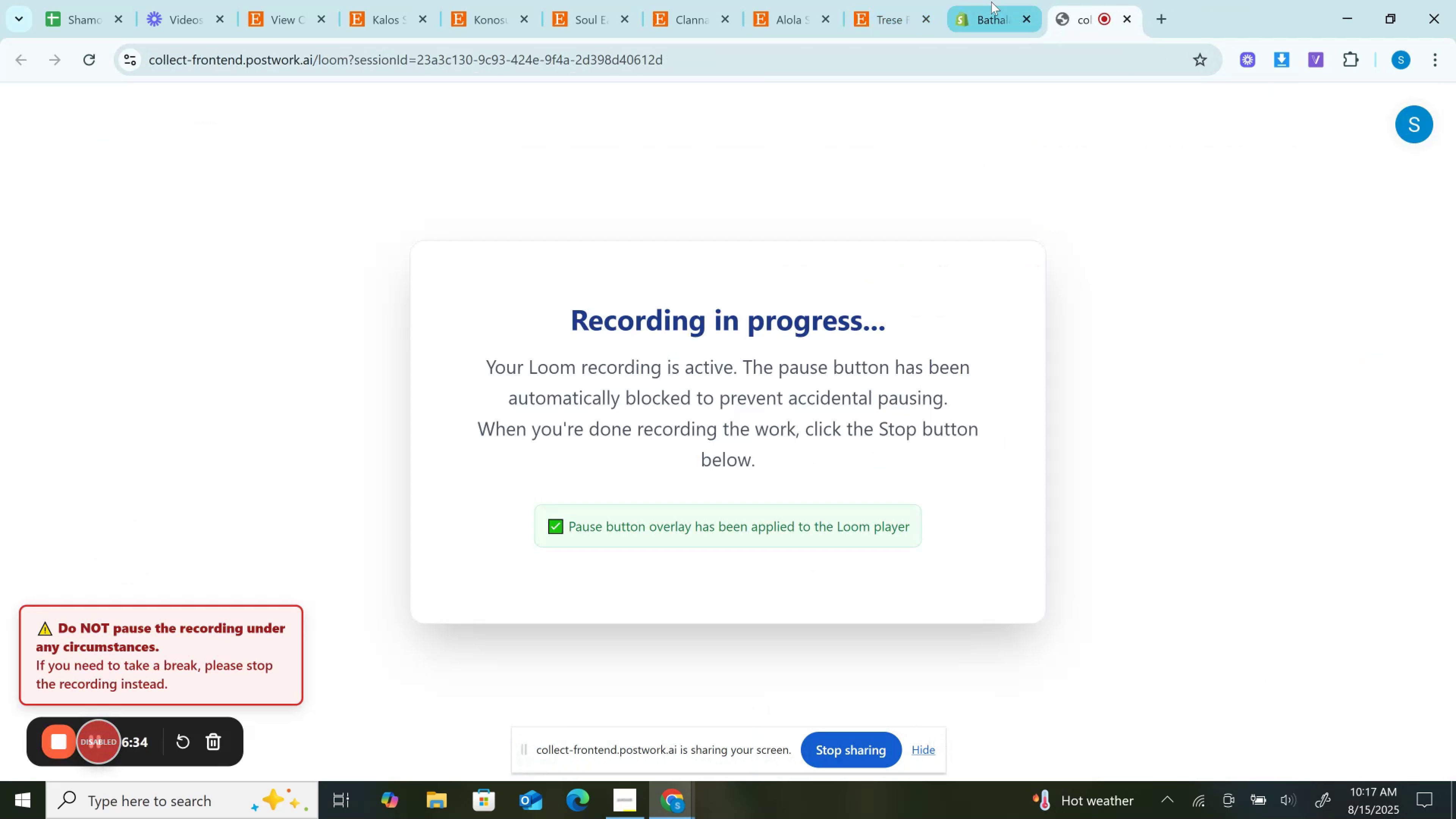 
left_click([991, 2])
 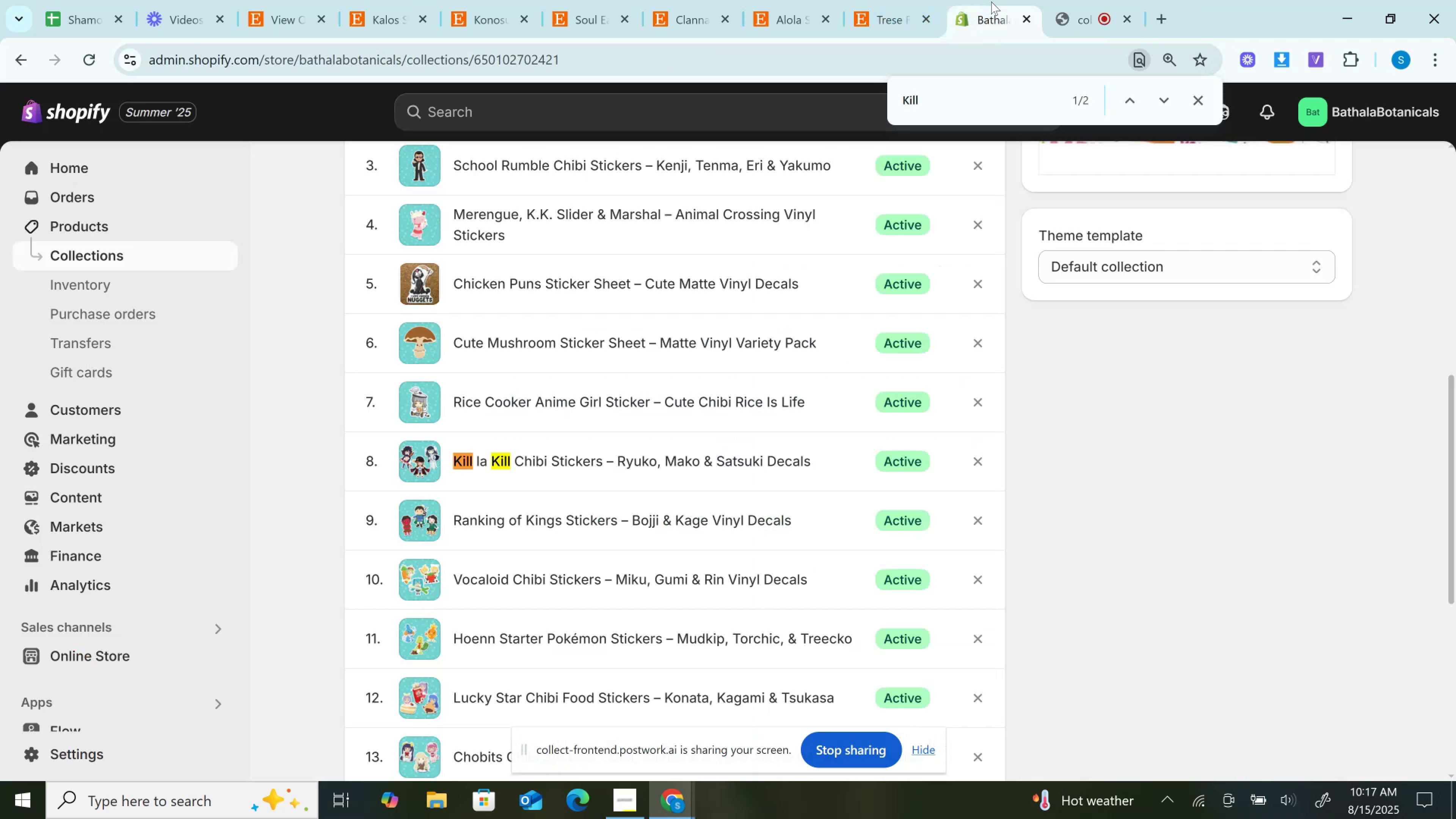 
left_click_drag(start_coordinate=[991, 2], to_coordinate=[401, 0])
 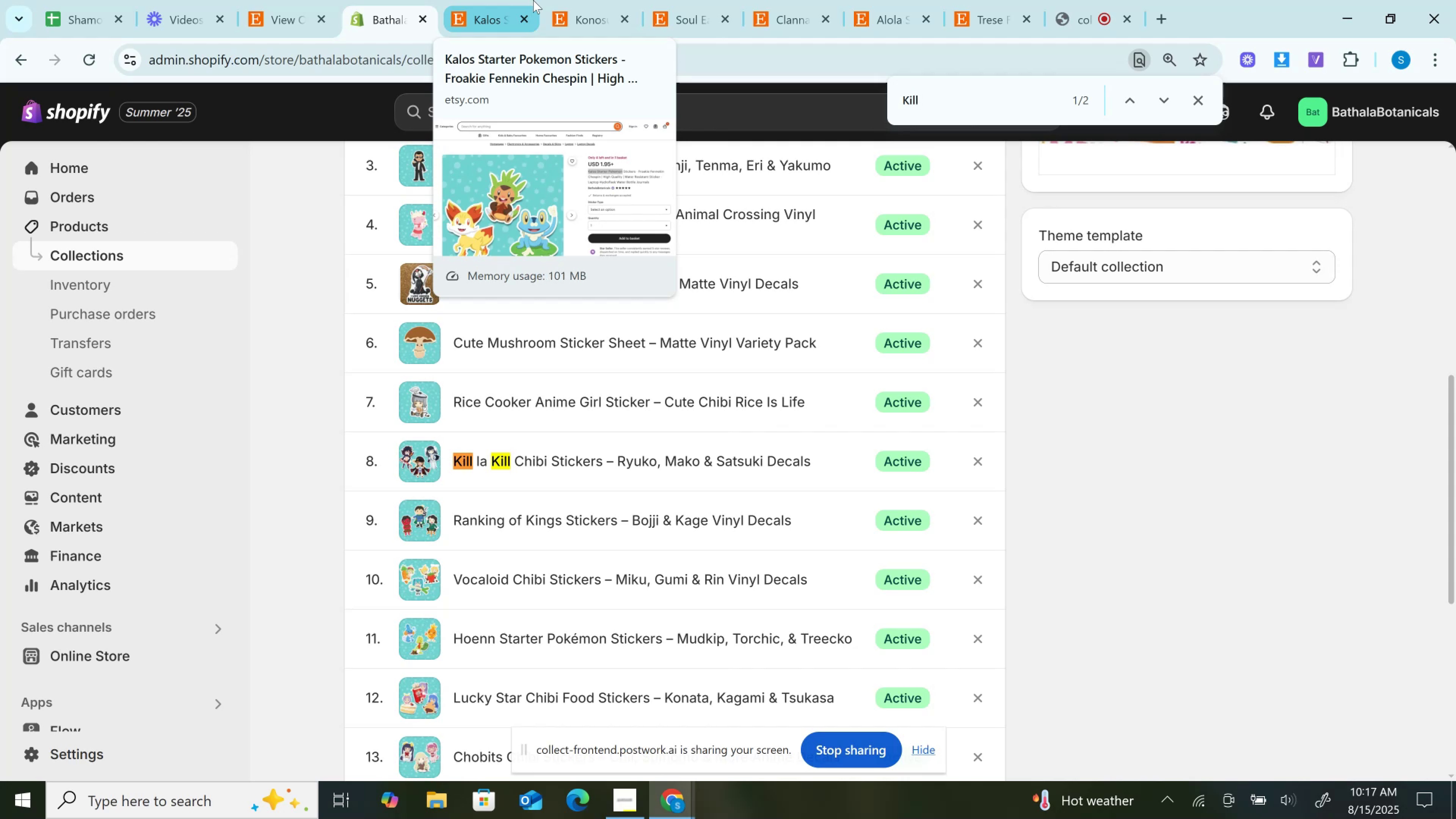 
wait(24.76)
 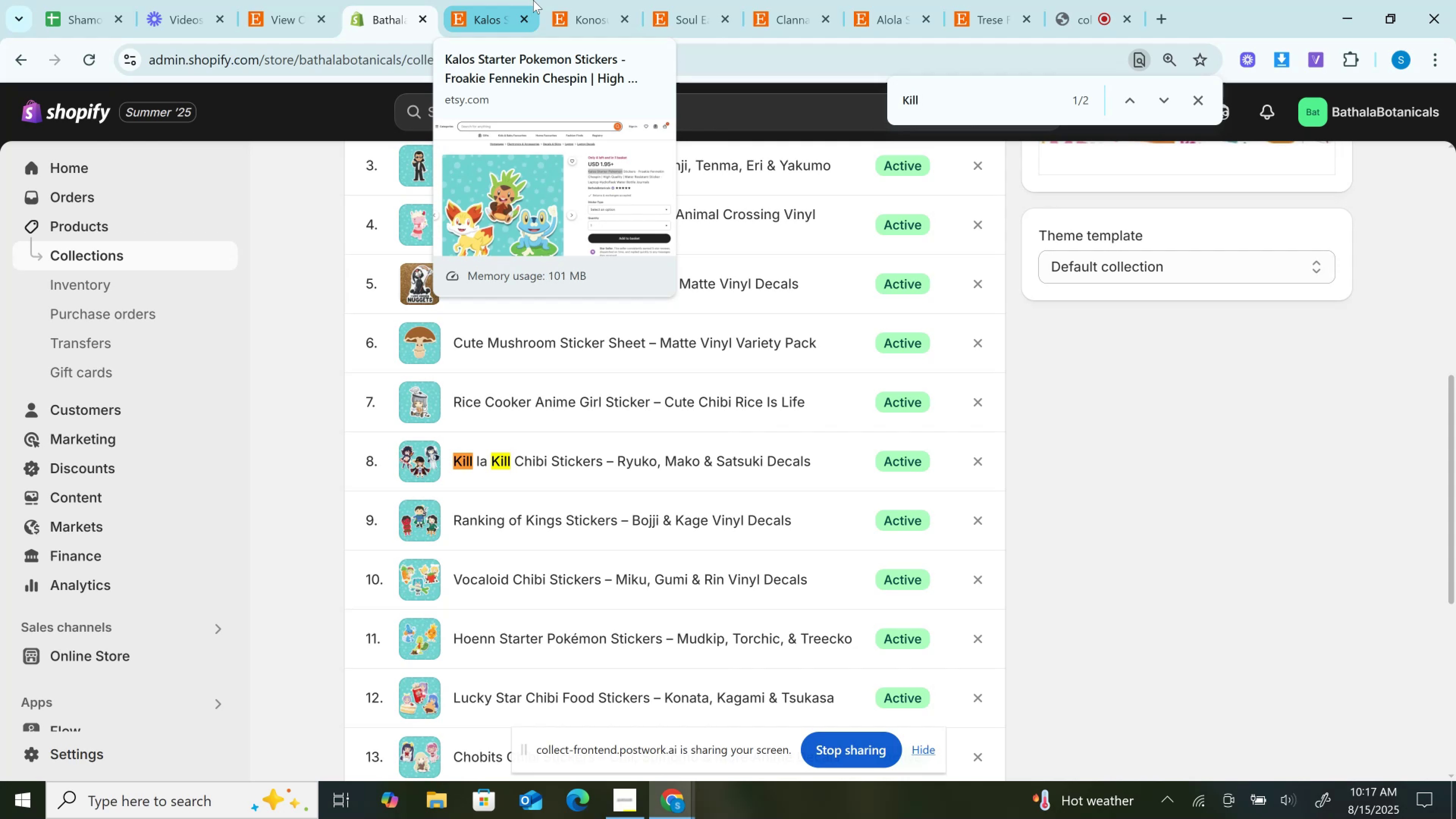 
left_click([516, 0])
 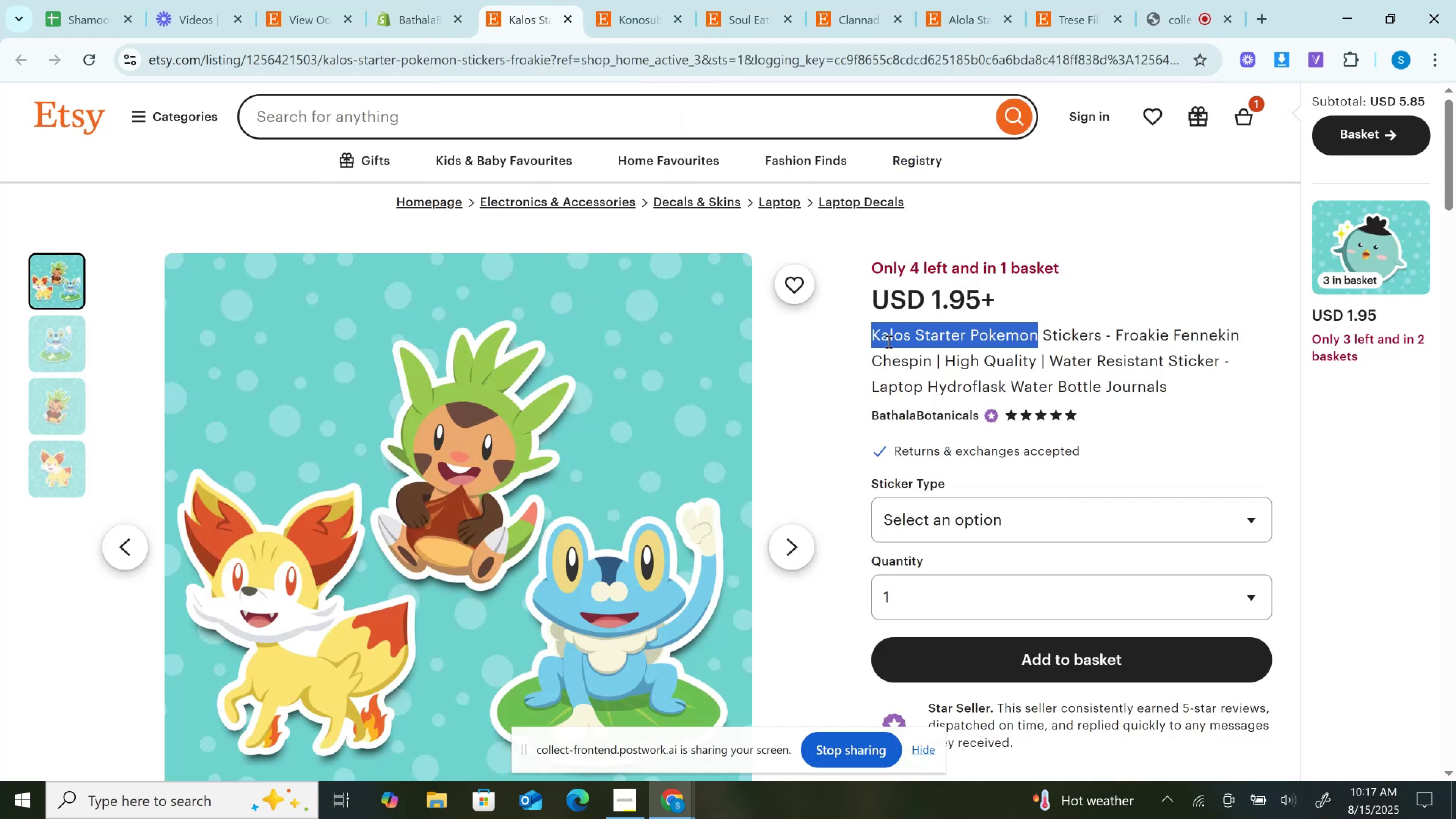 
double_click([888, 341])
 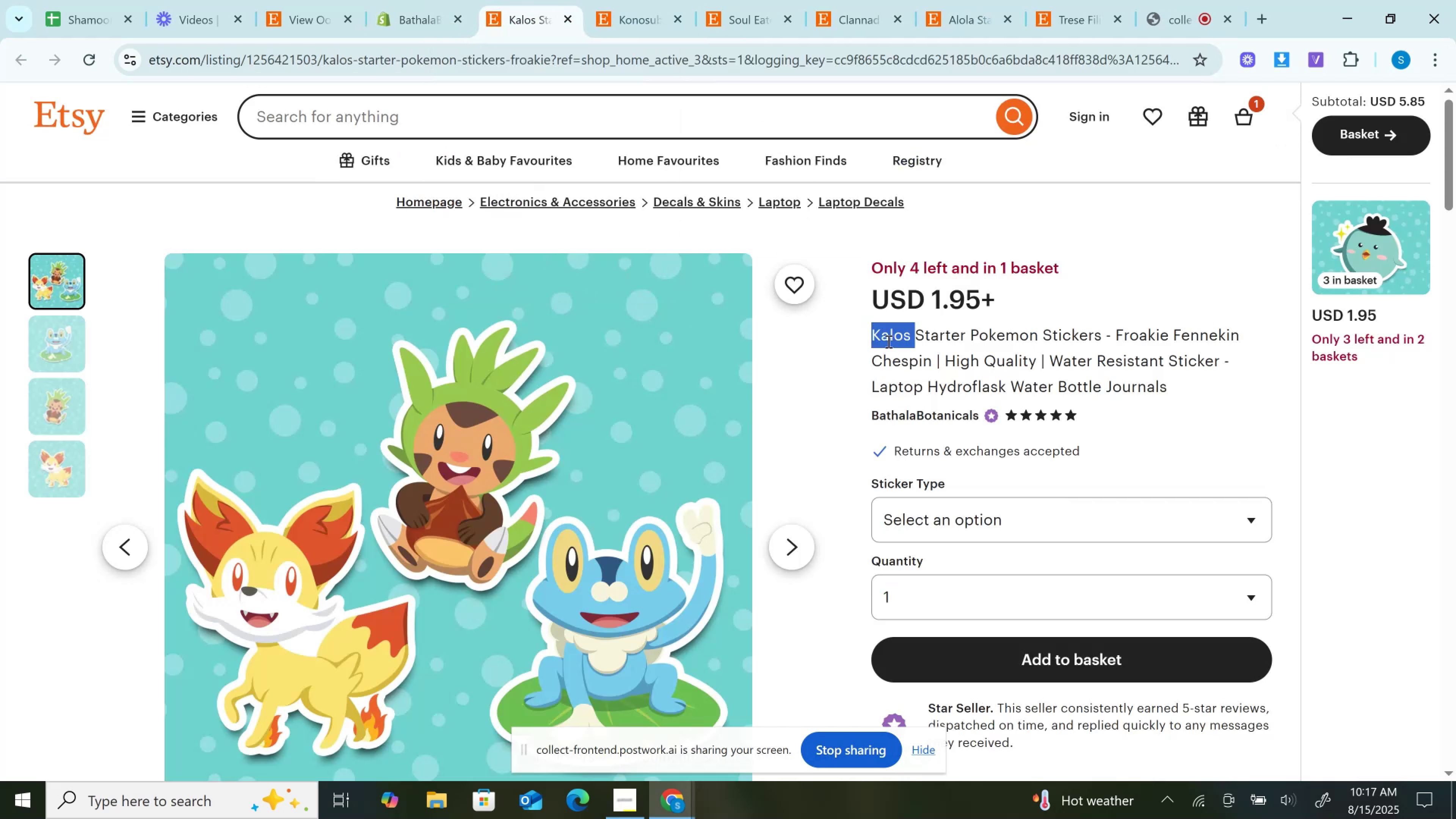 
key(Control+C)
 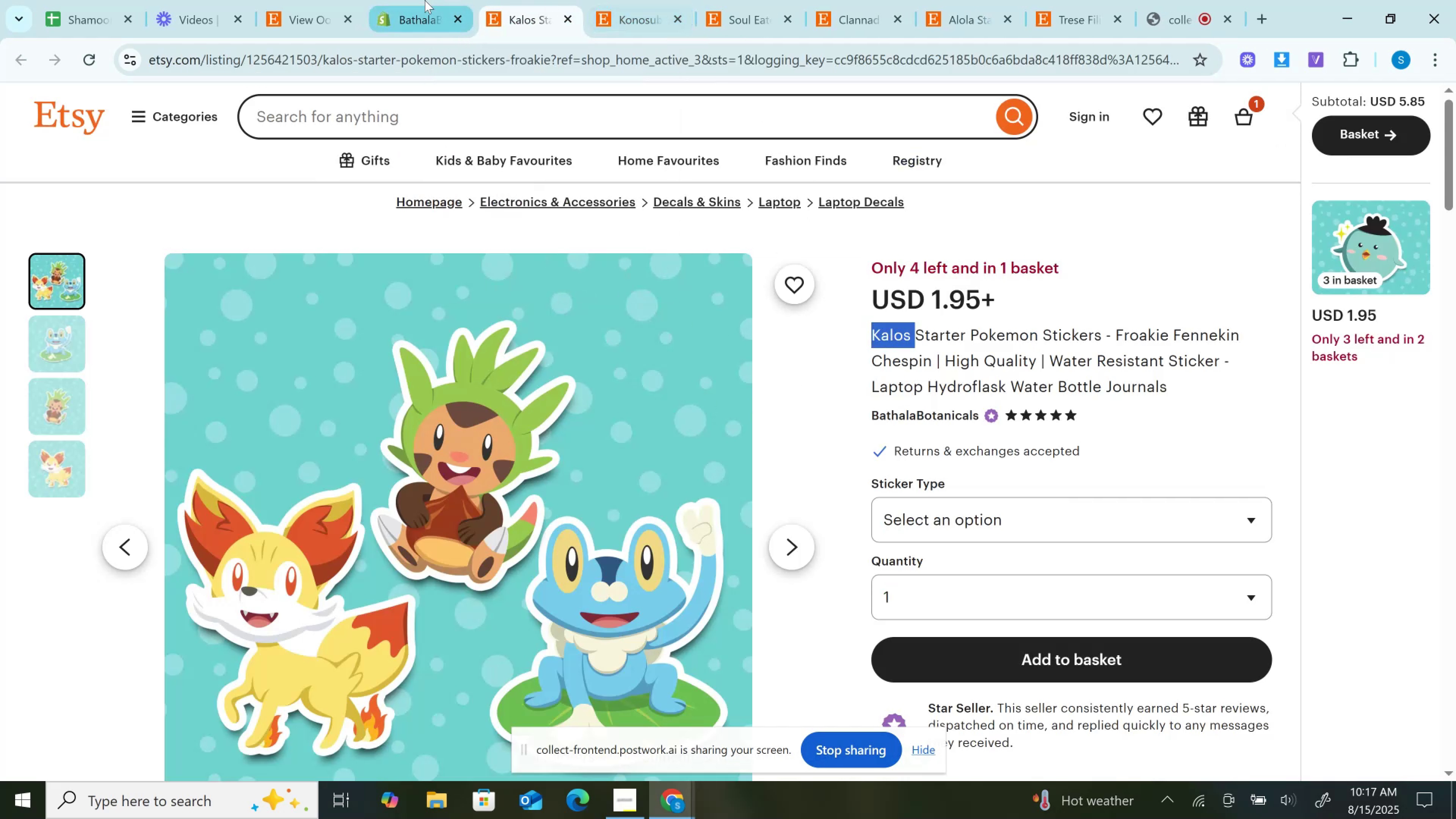 
left_click([425, 0])
 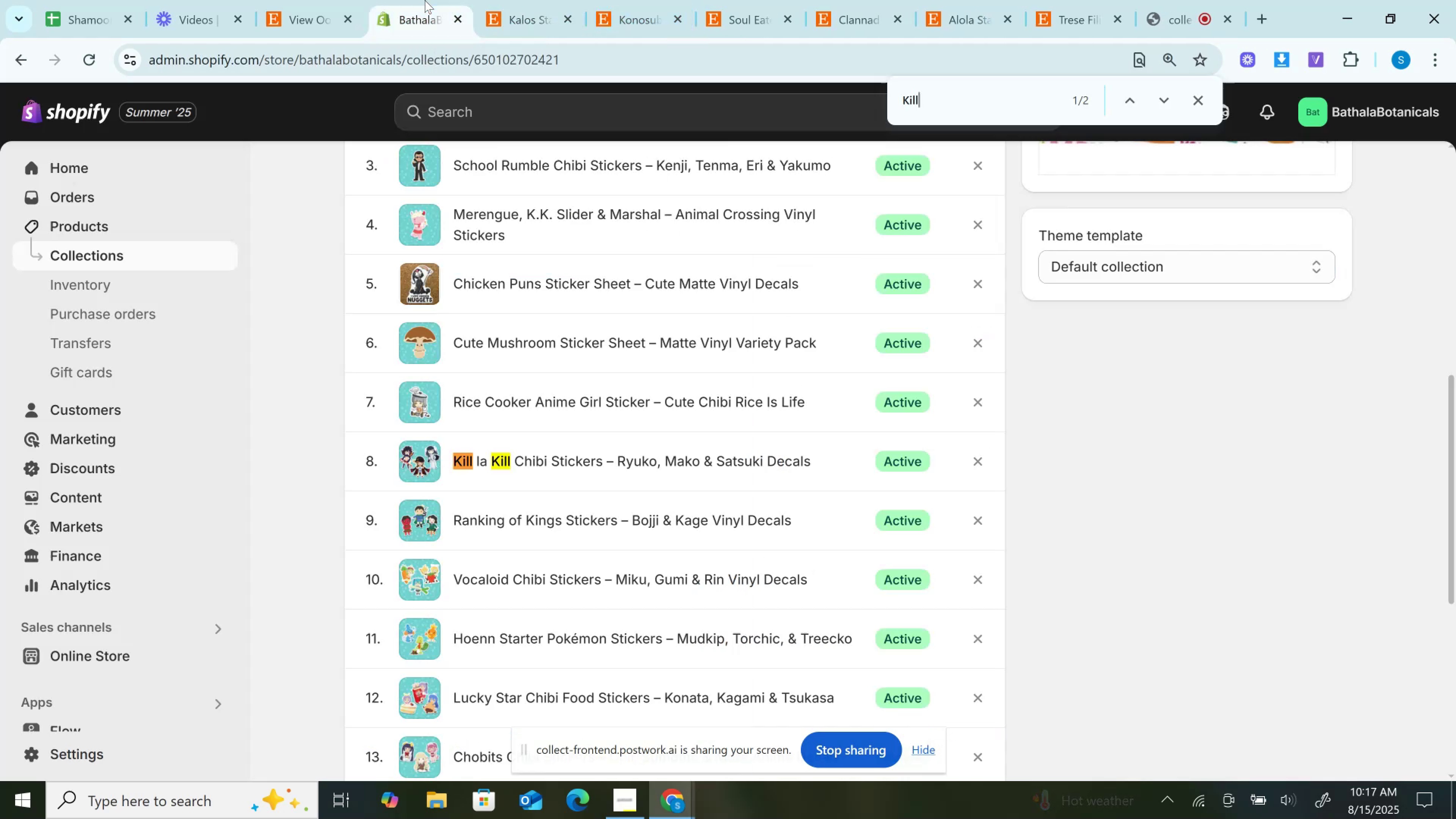 
key(Control+F)
 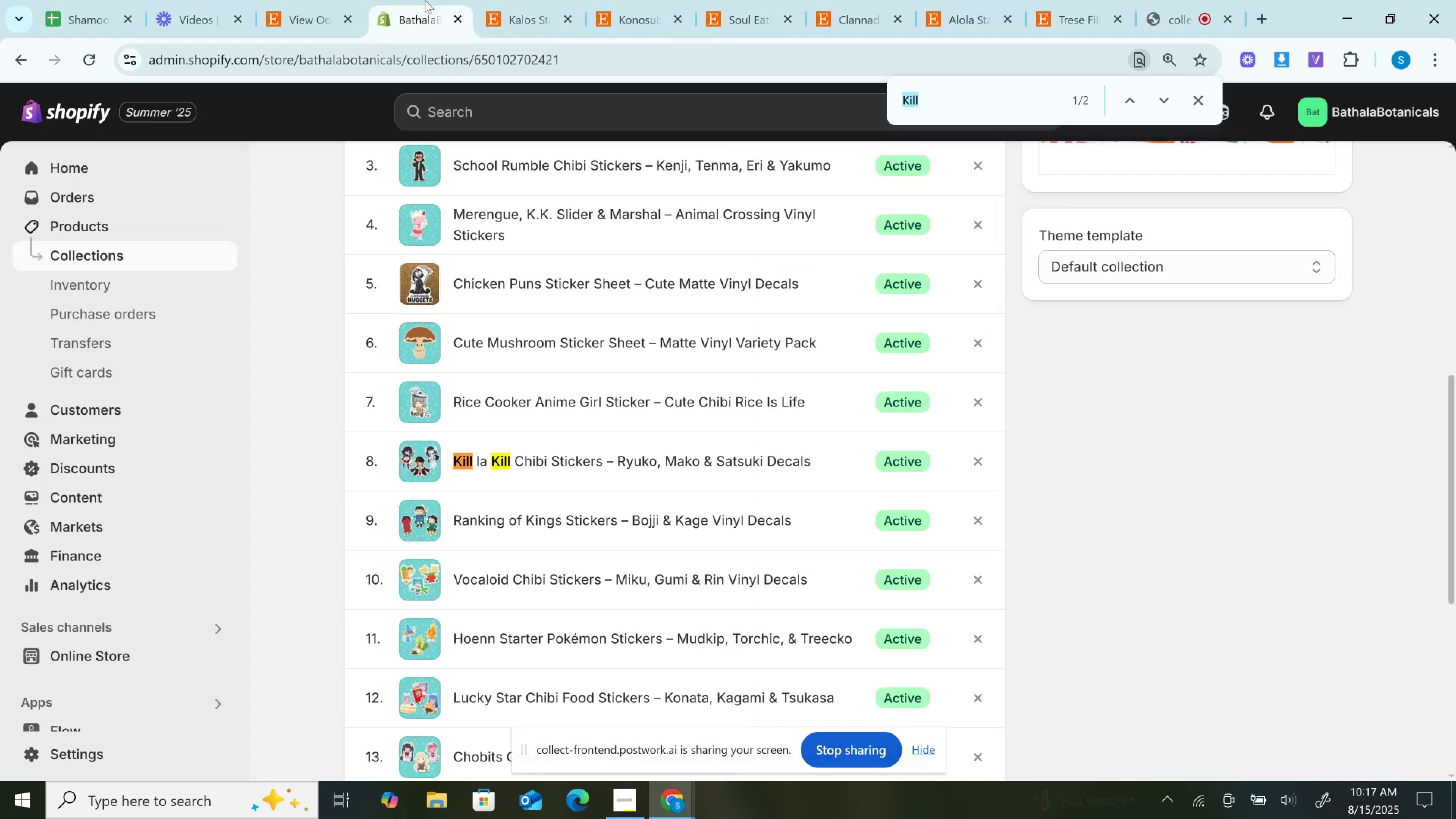 
key(Control+V)
 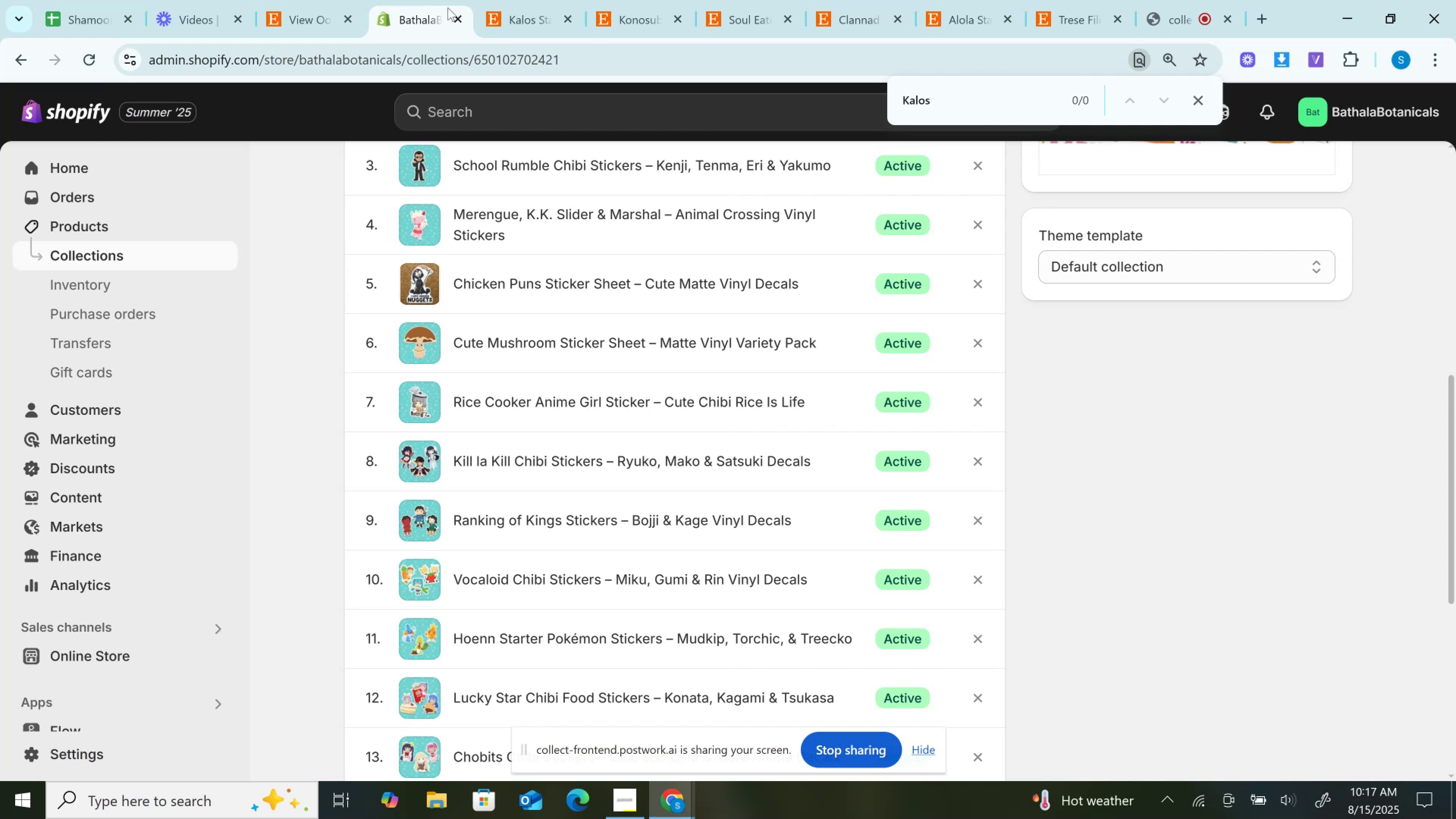 
wait(15.38)
 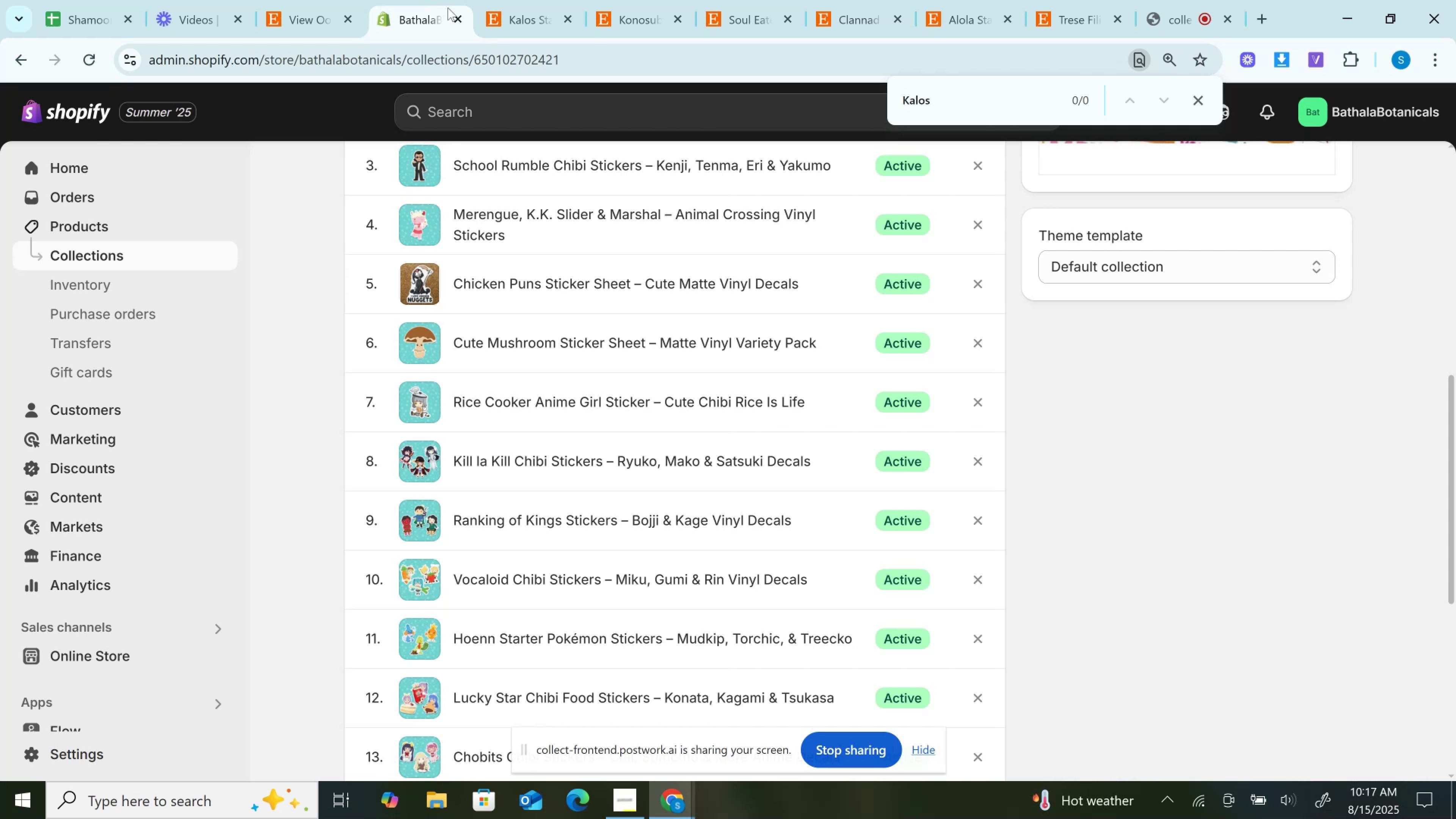 
scroll: coordinate [434, 298], scroll_direction: up, amount: 4.0
 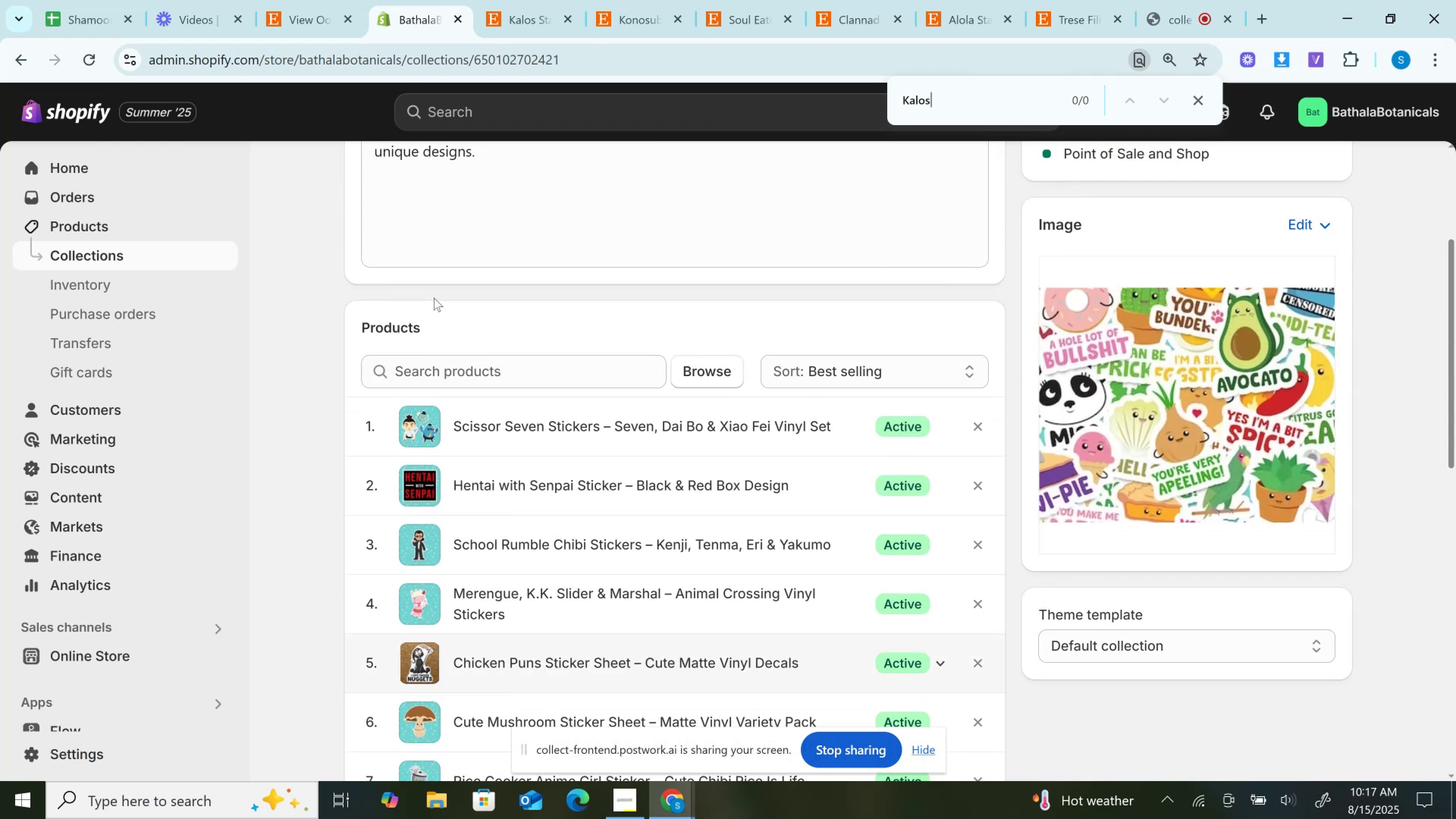 
scroll: coordinate [434, 298], scroll_direction: down, amount: 2.0
 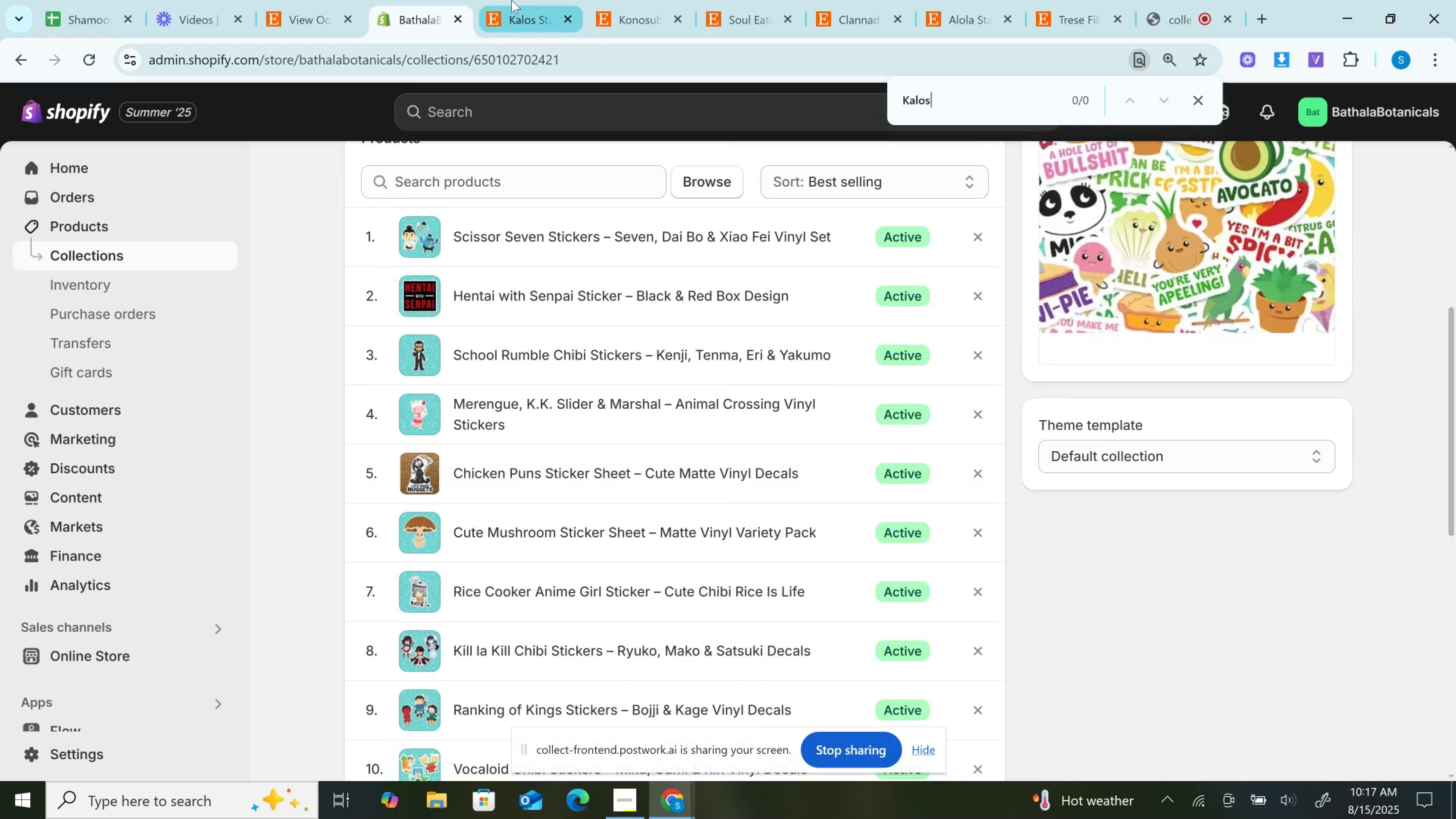 
left_click([511, 0])
 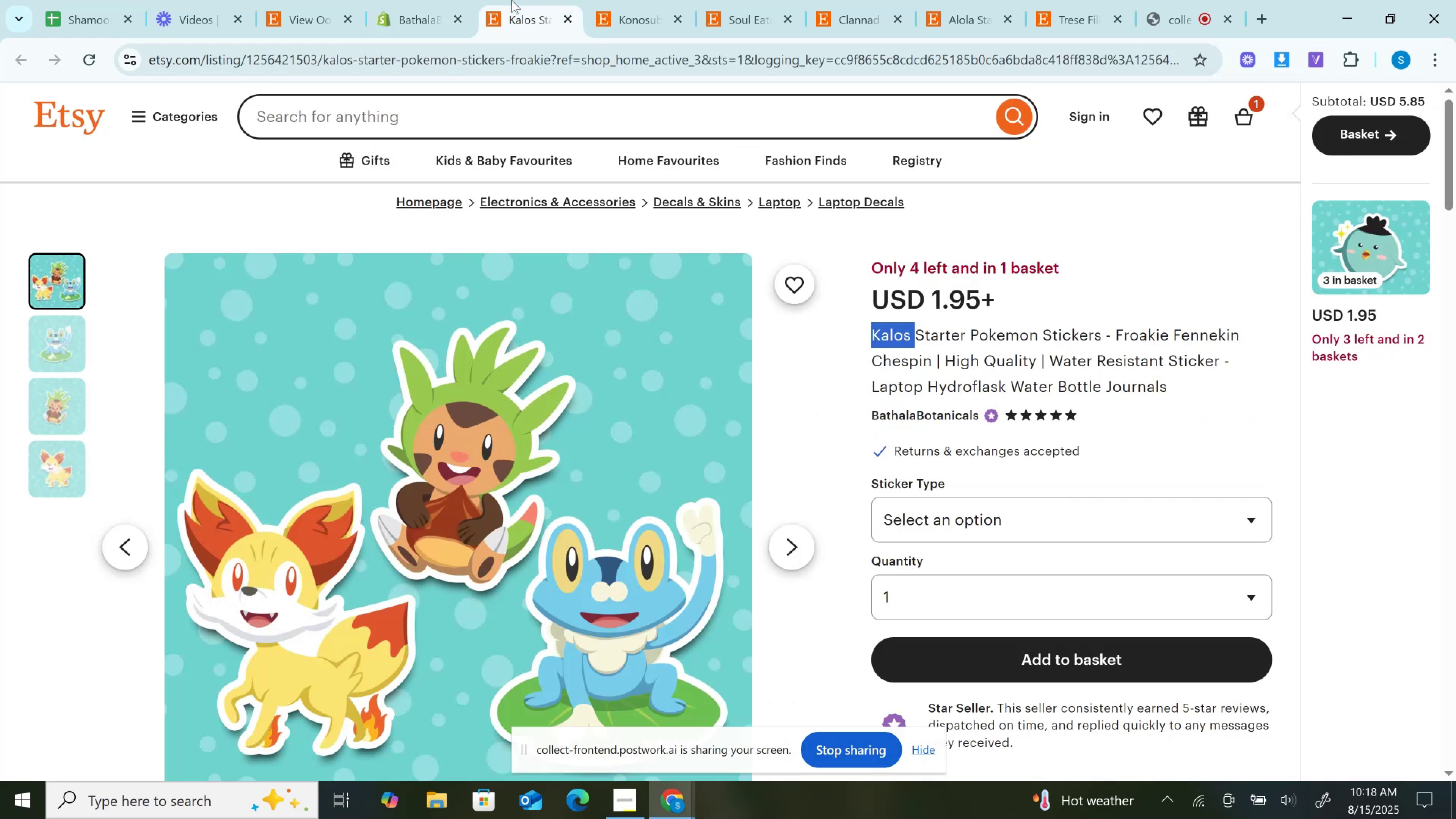 
left_click([447, 0])
 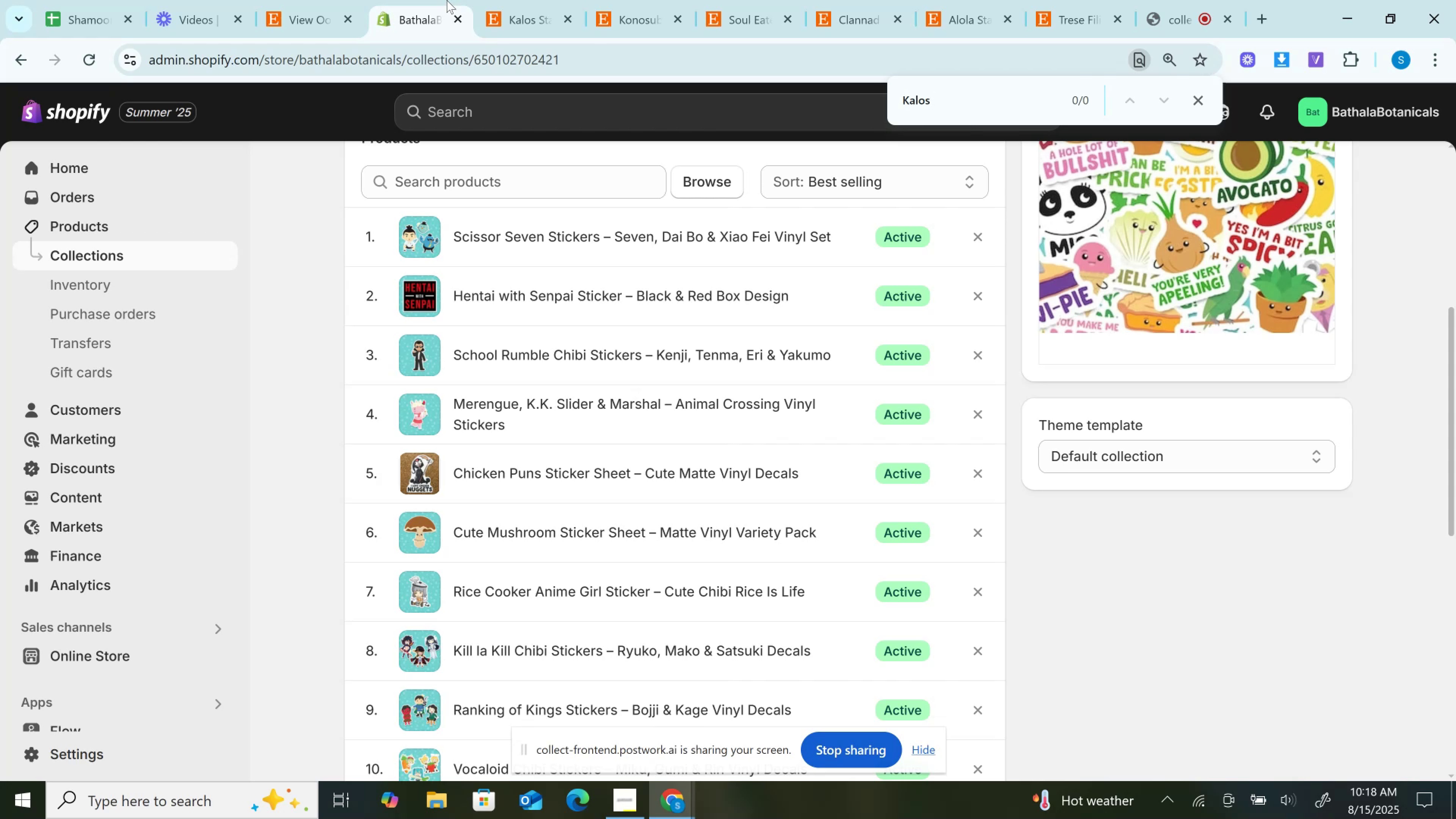 
wait(7.93)
 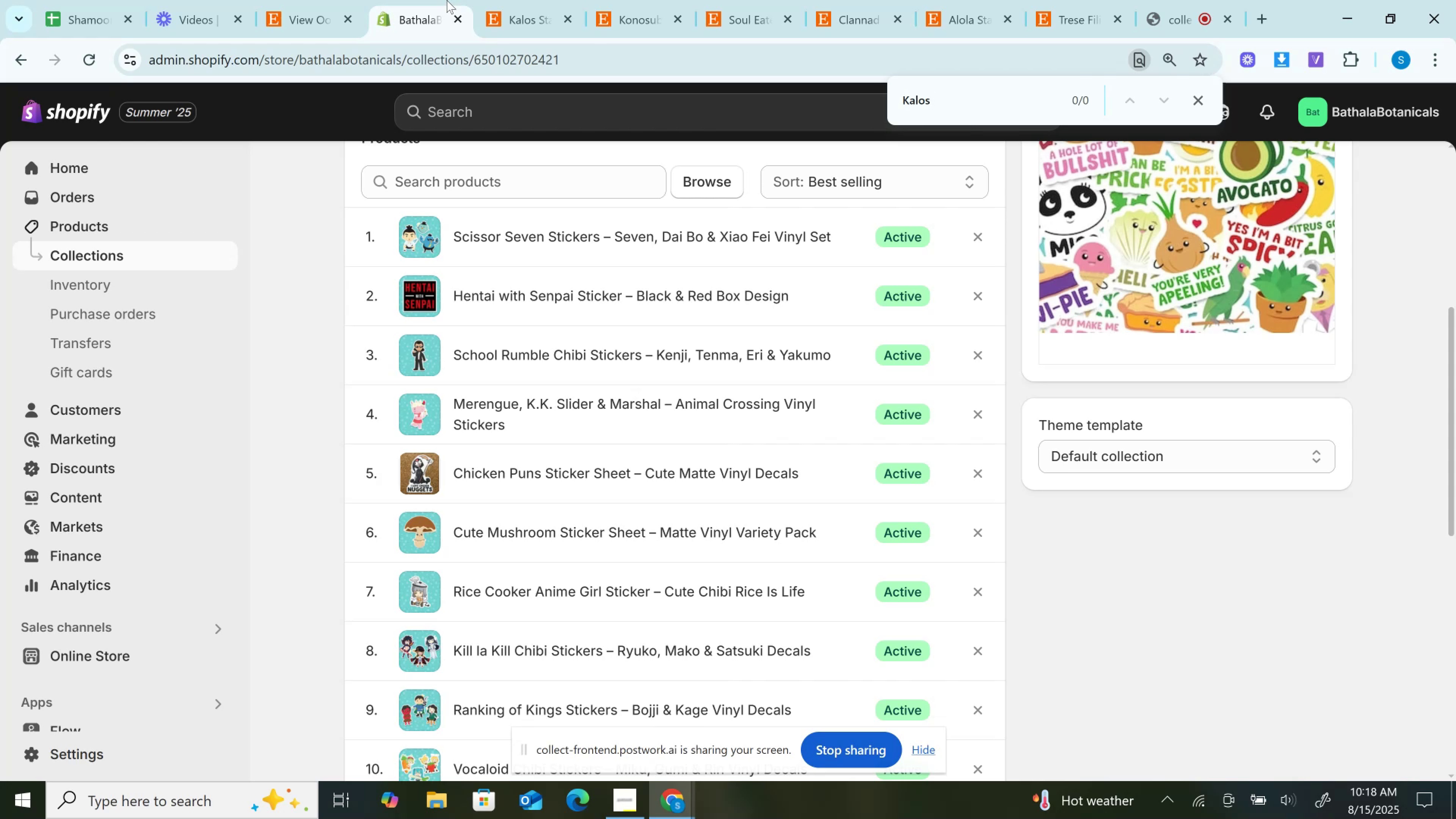 
left_click([519, 0])
 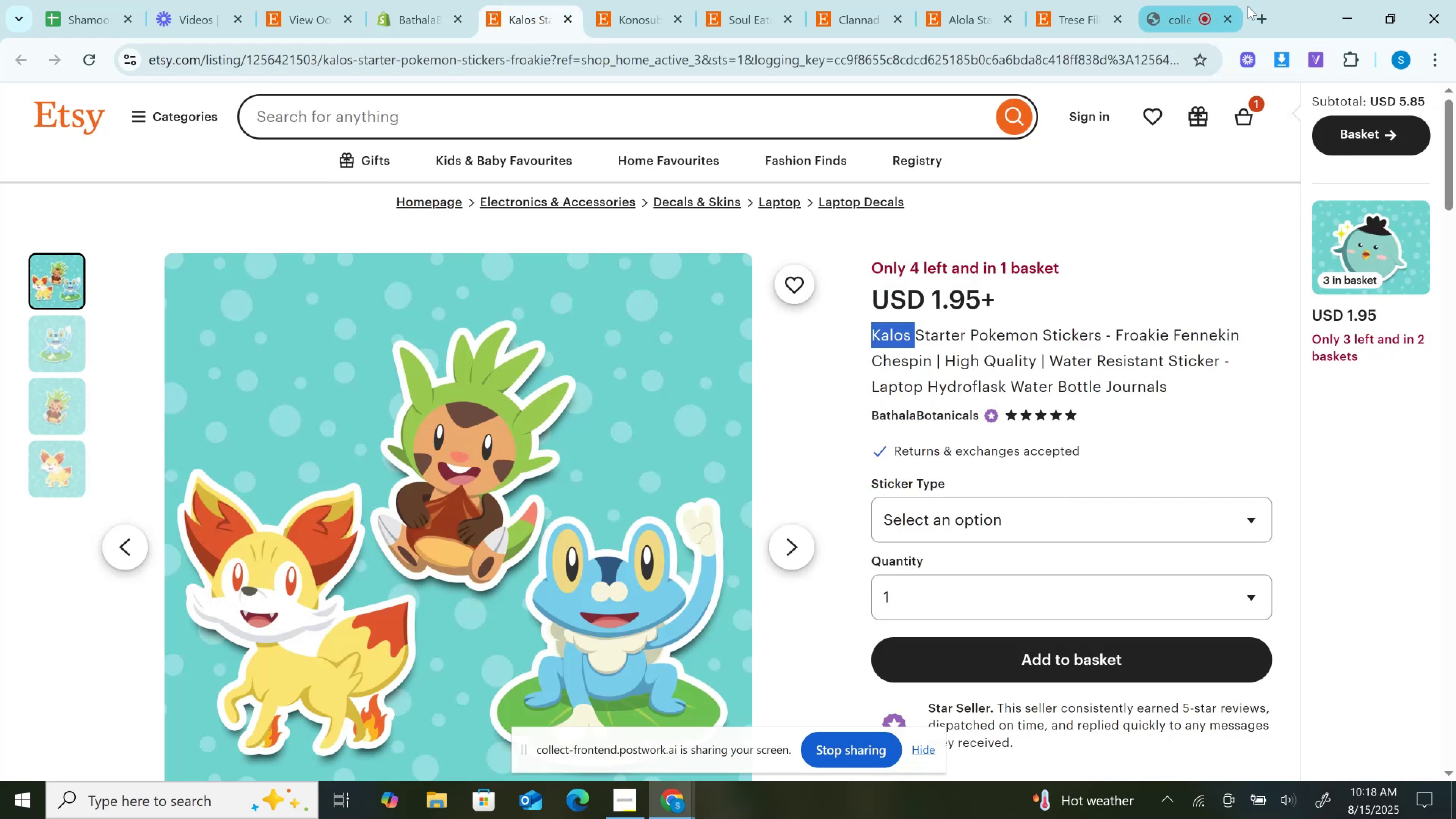 
left_click([1272, 17])
 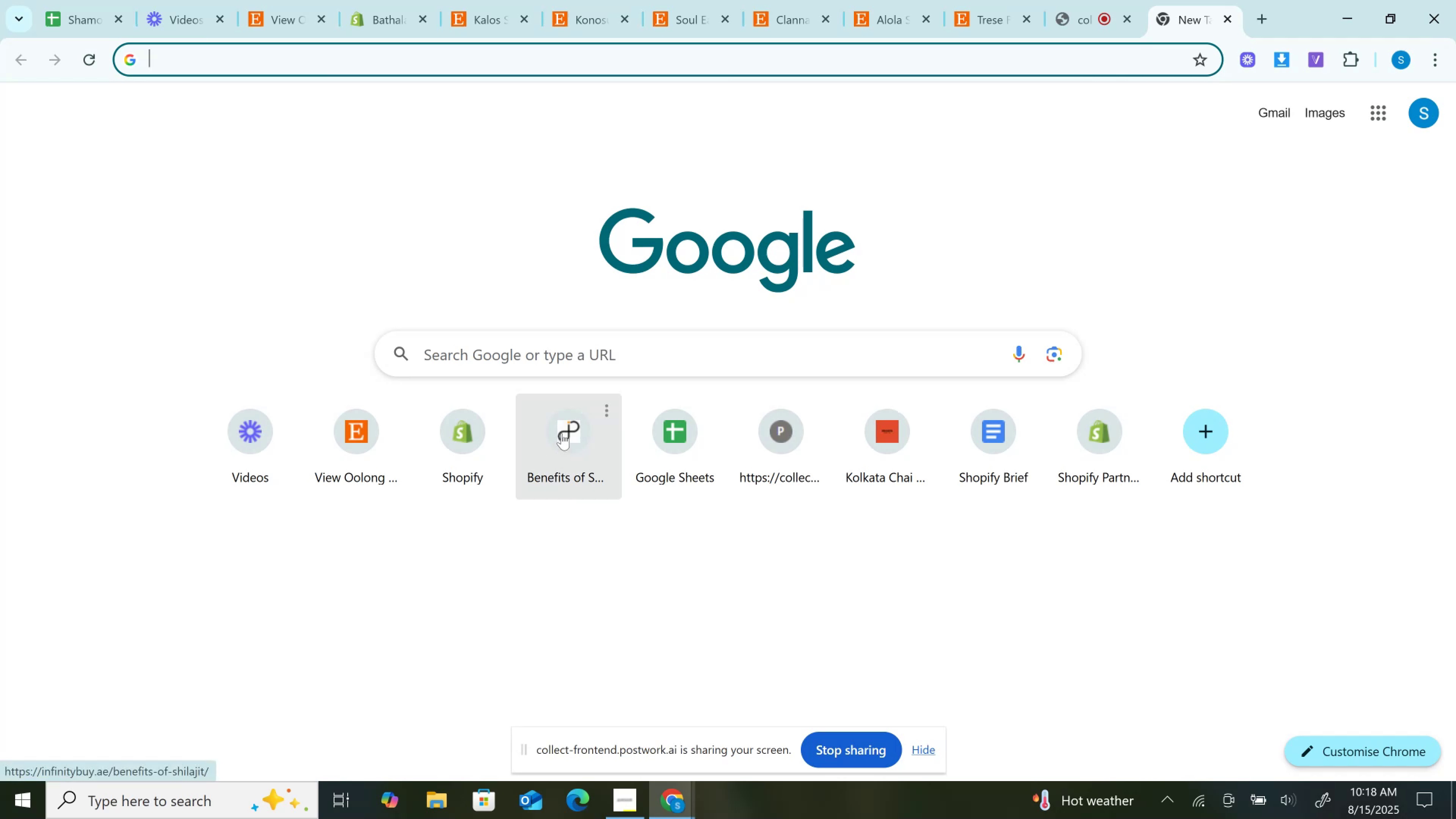 
type(chat)
 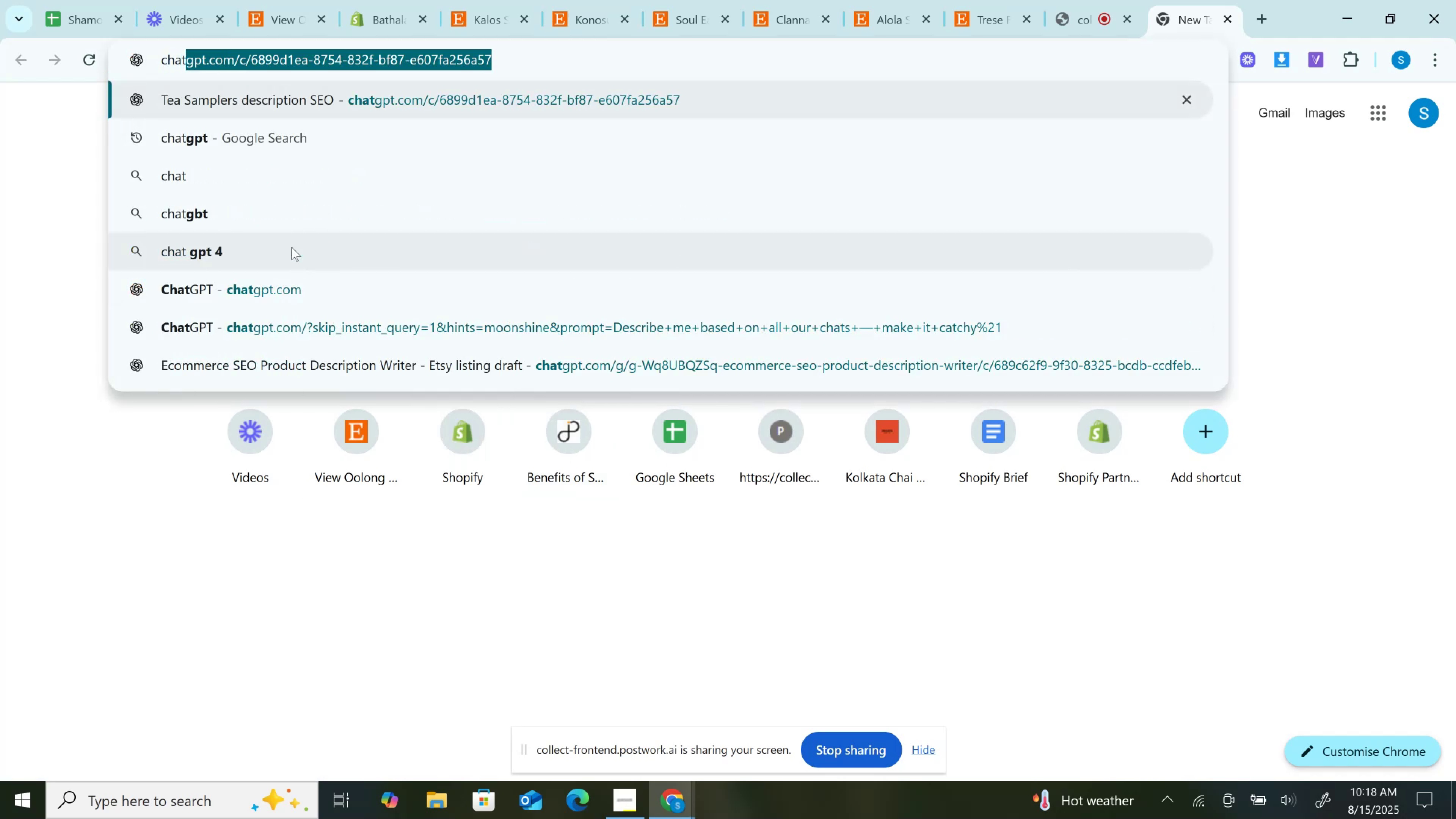 
key(Enter)
 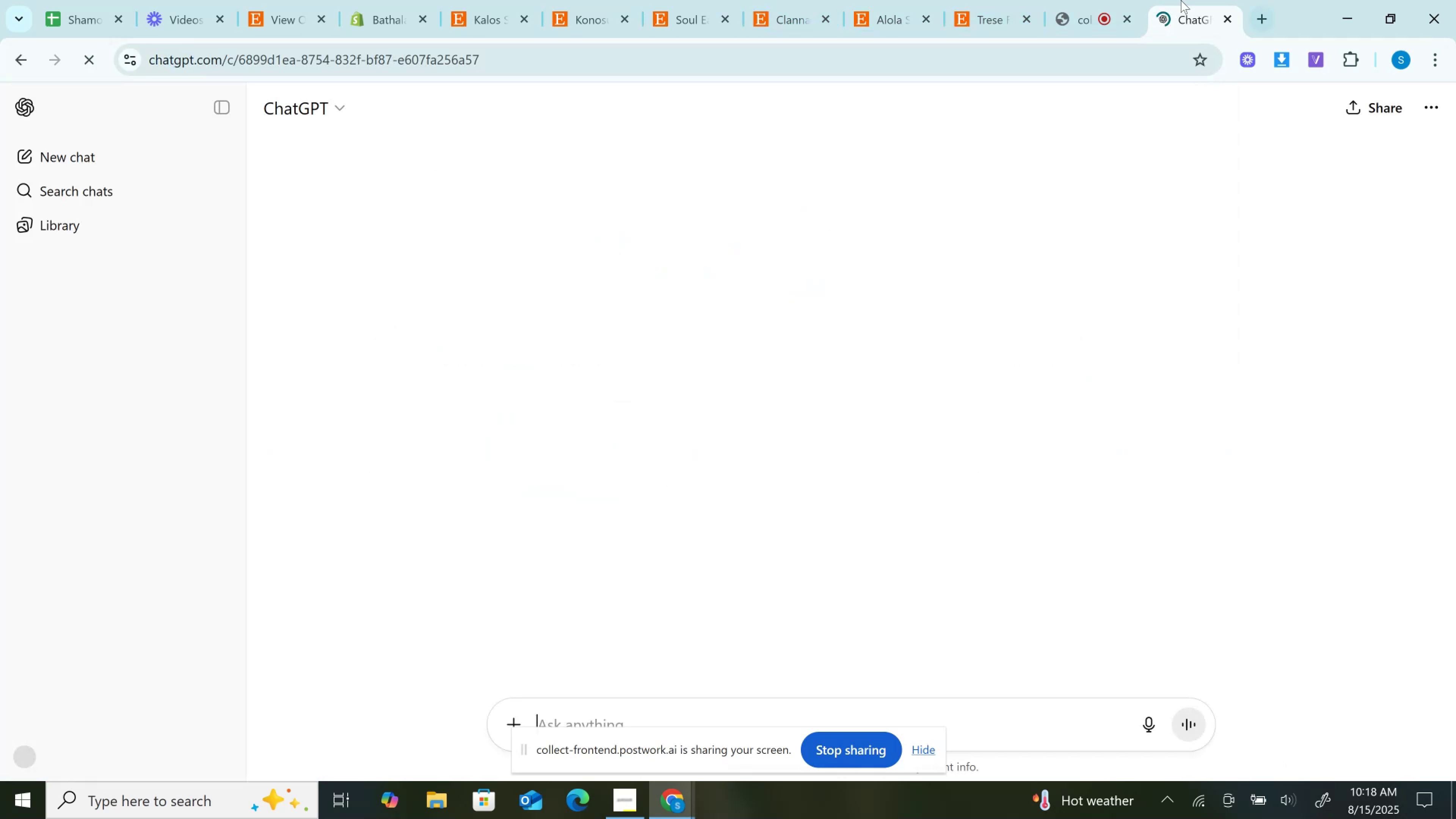 
left_click_drag(start_coordinate=[1167, 1], to_coordinate=[562, 0])
 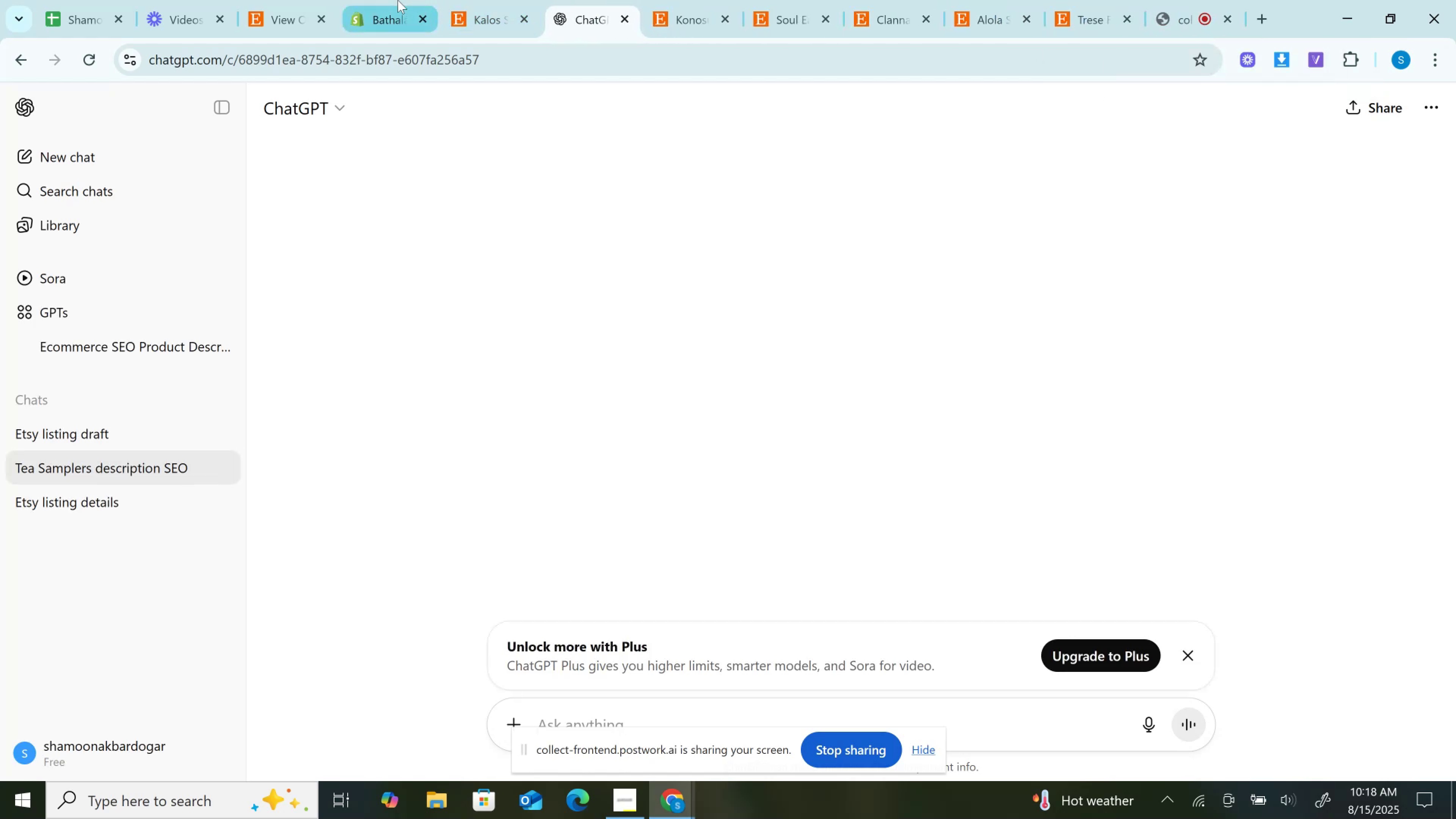 
left_click([390, 0])
 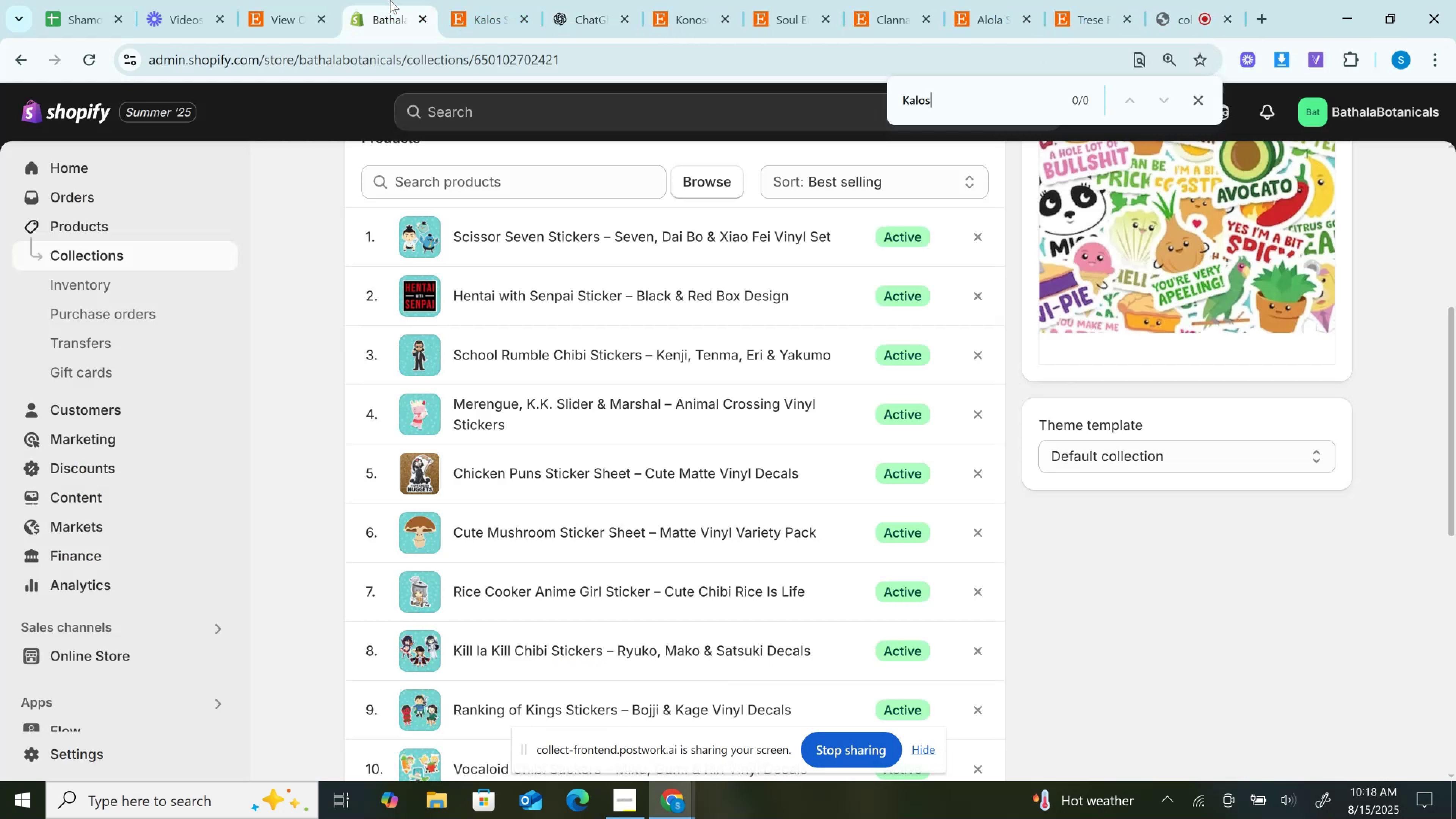 
left_click_drag(start_coordinate=[390, 0], to_coordinate=[485, 0])
 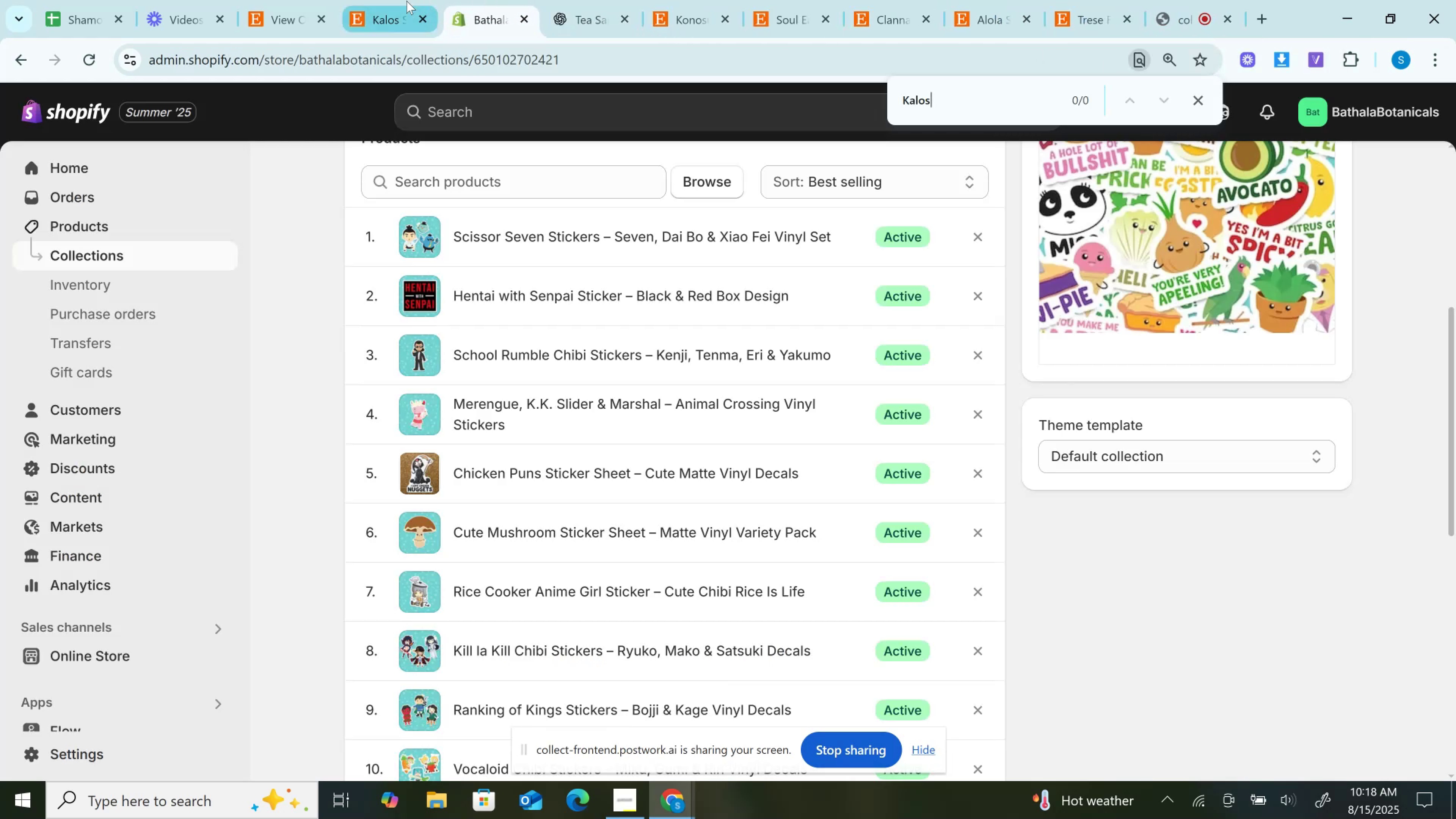 
left_click([406, 1])
 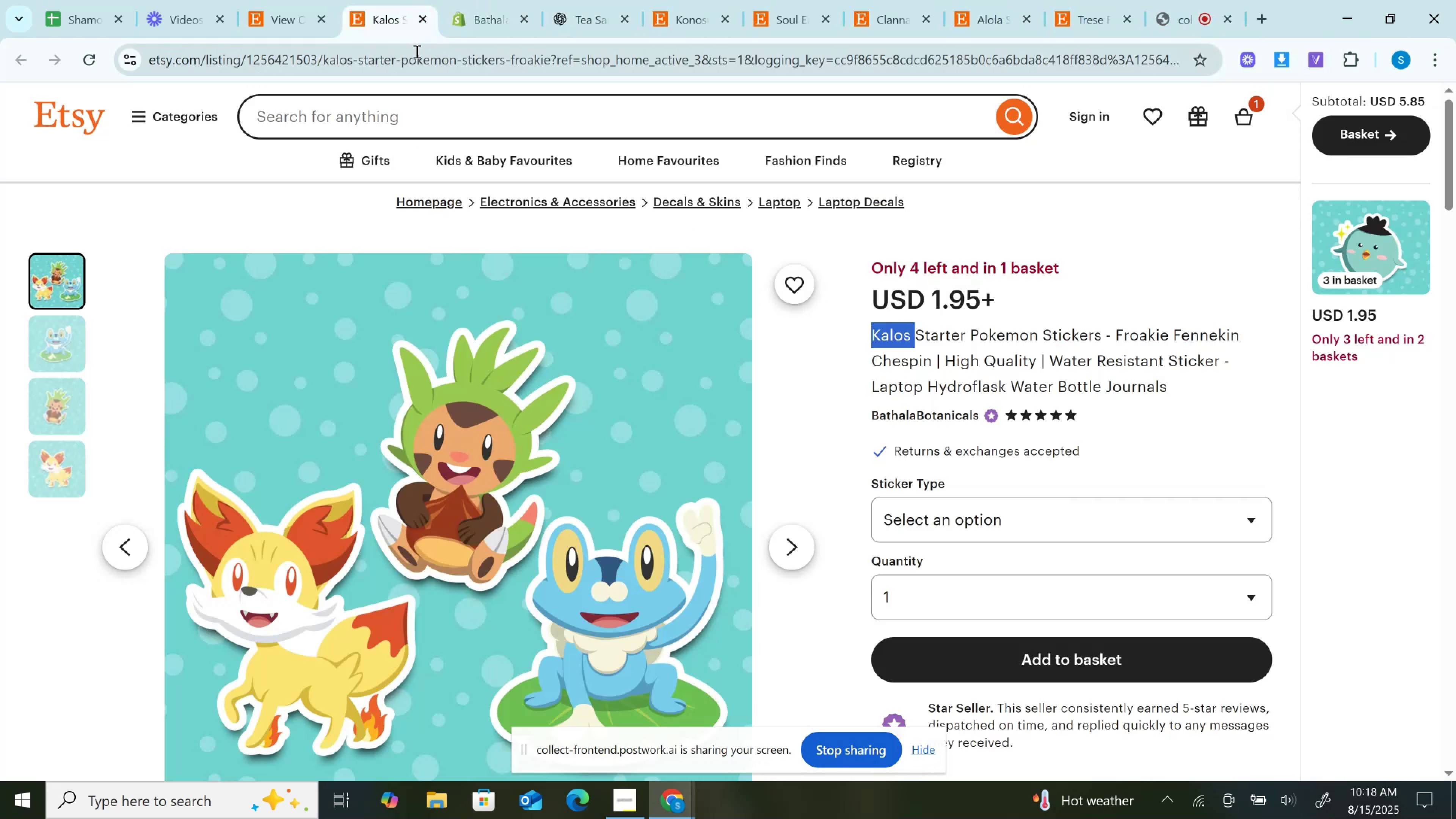 
left_click([416, 51])
 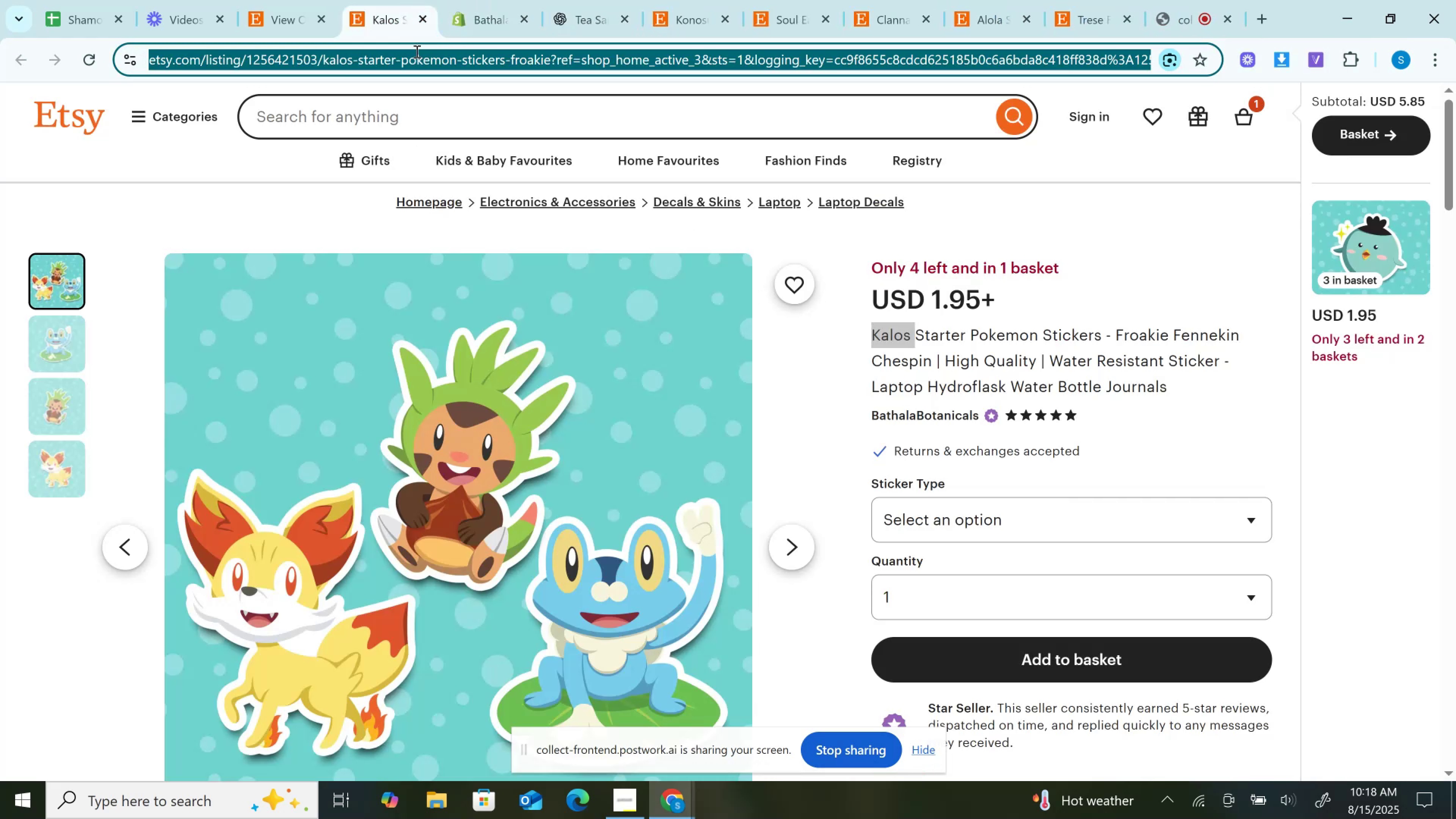 
key(Control+C)
 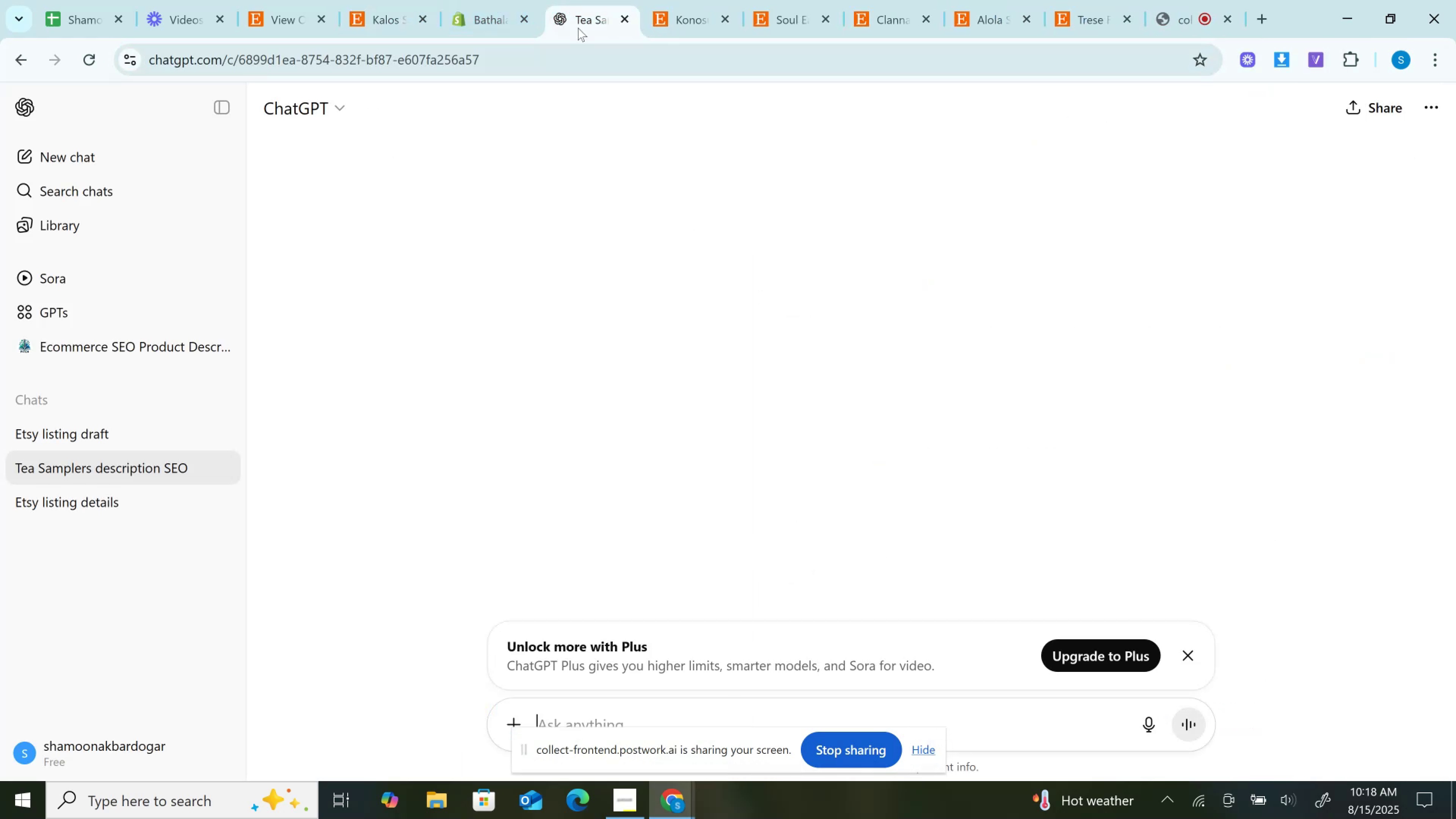 
key(Control+V)
 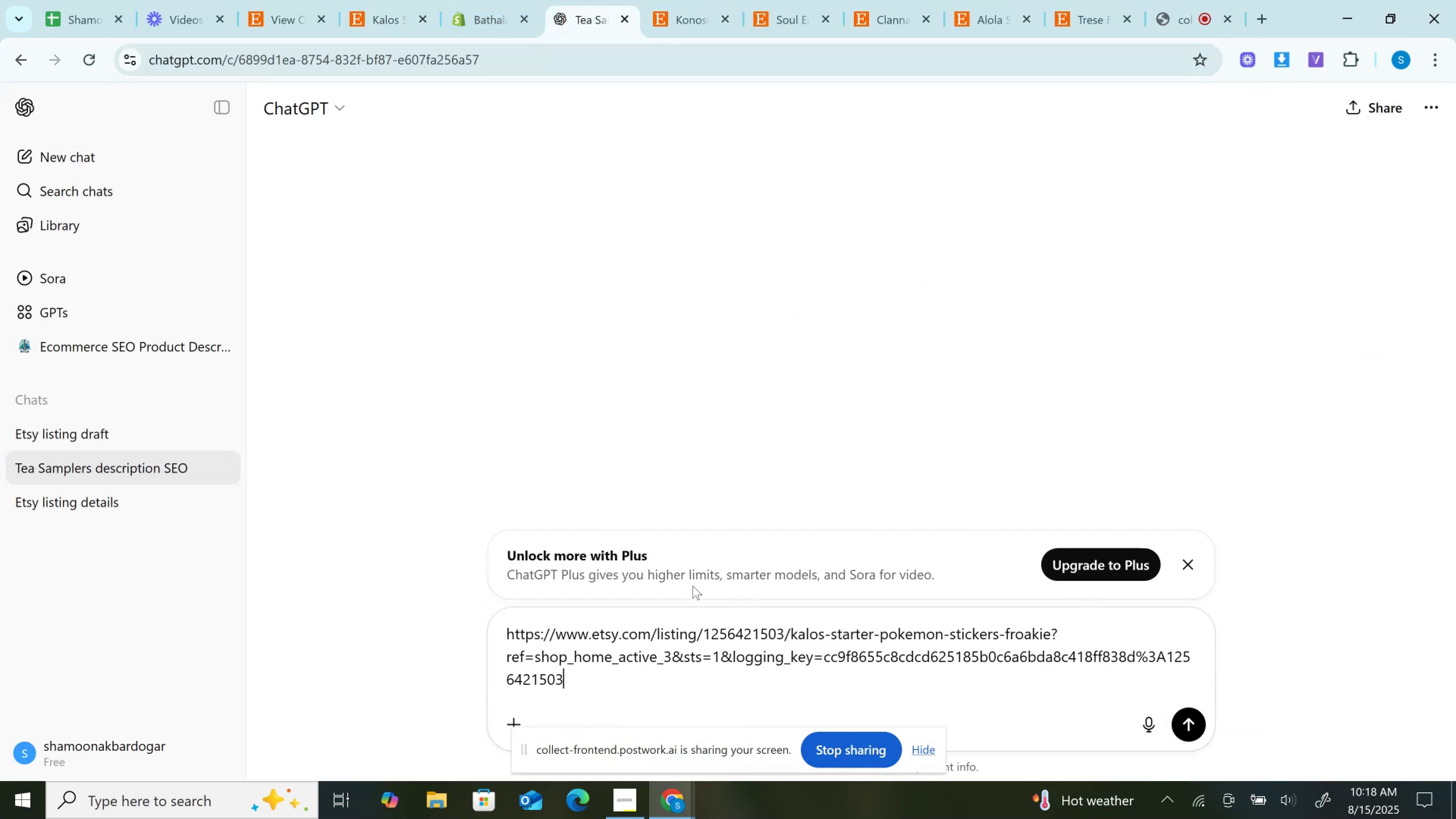 
key(Enter)
 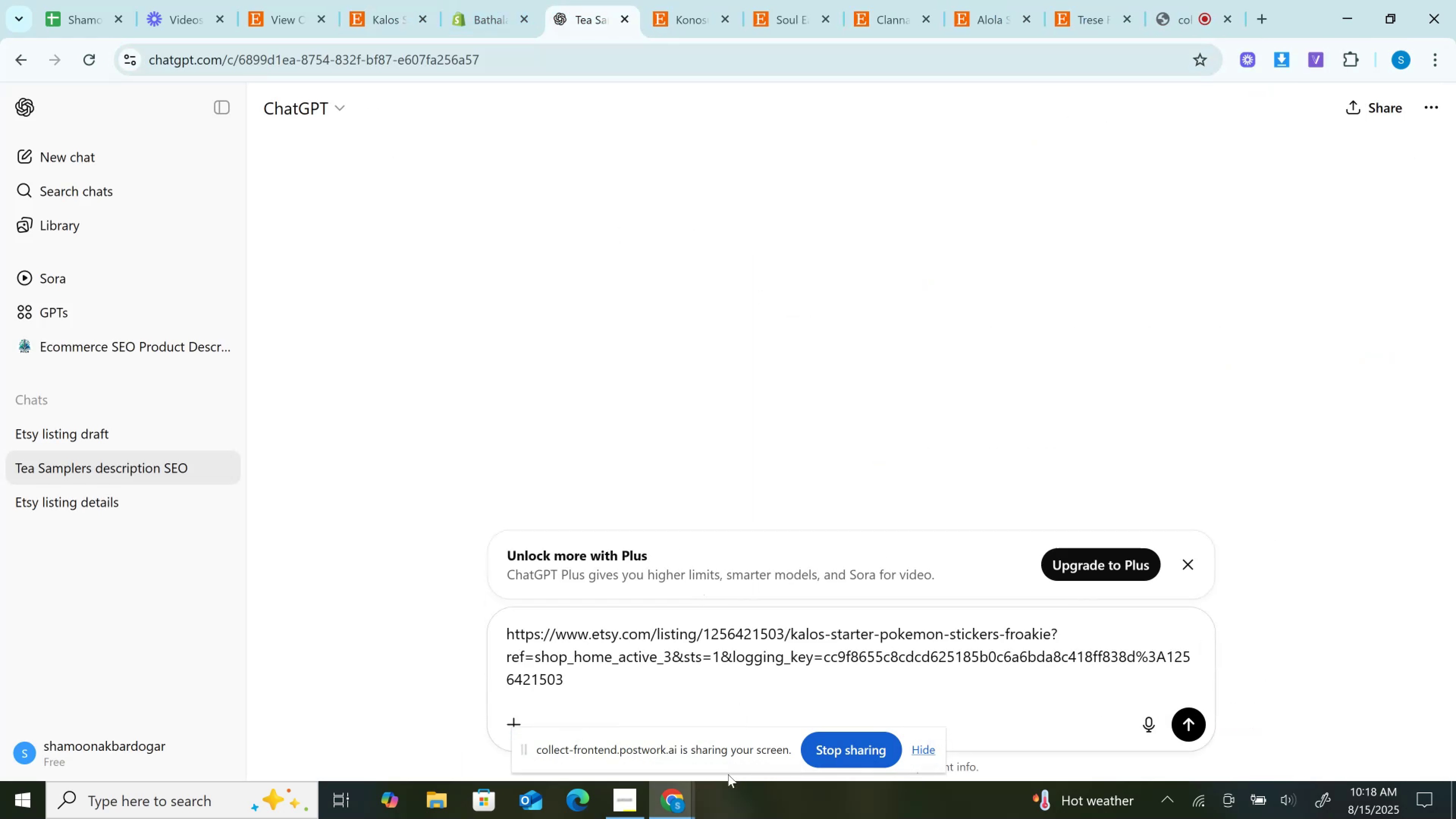 
left_click_drag(start_coordinate=[714, 740], to_coordinate=[714, 795])
 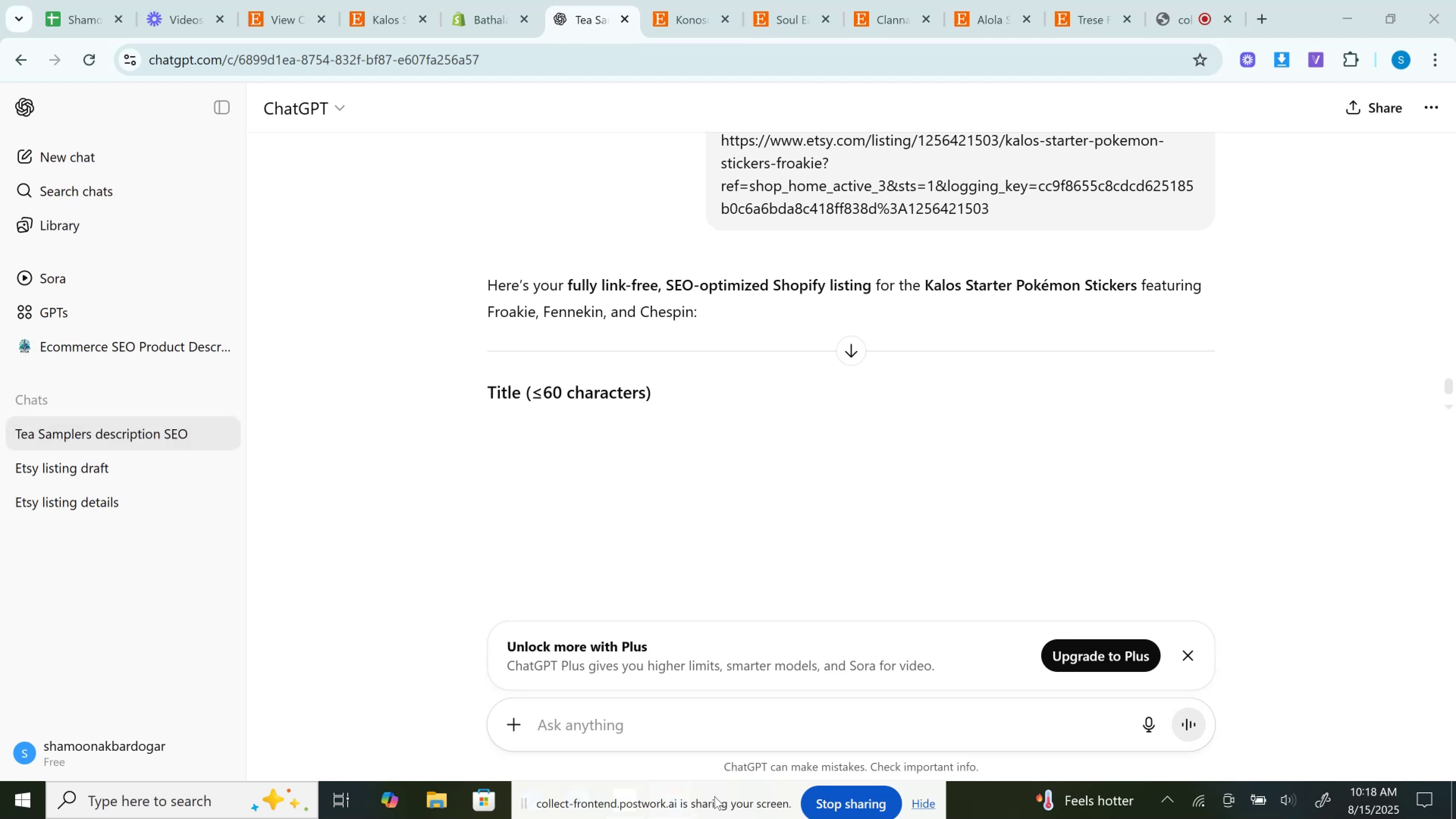 
wait(30.68)
 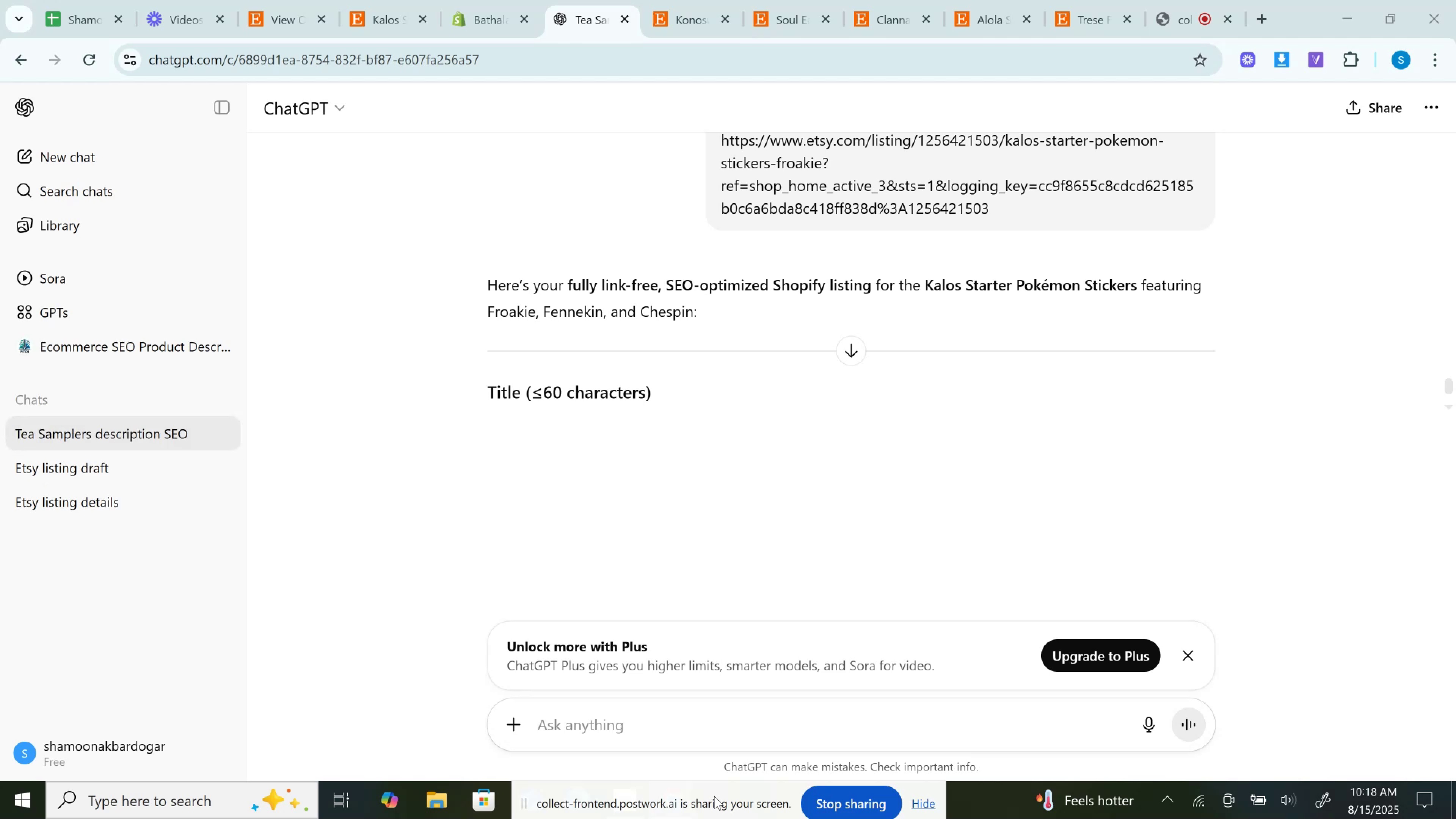 
scroll: coordinate [554, 371], scroll_direction: down, amount: 2.0
 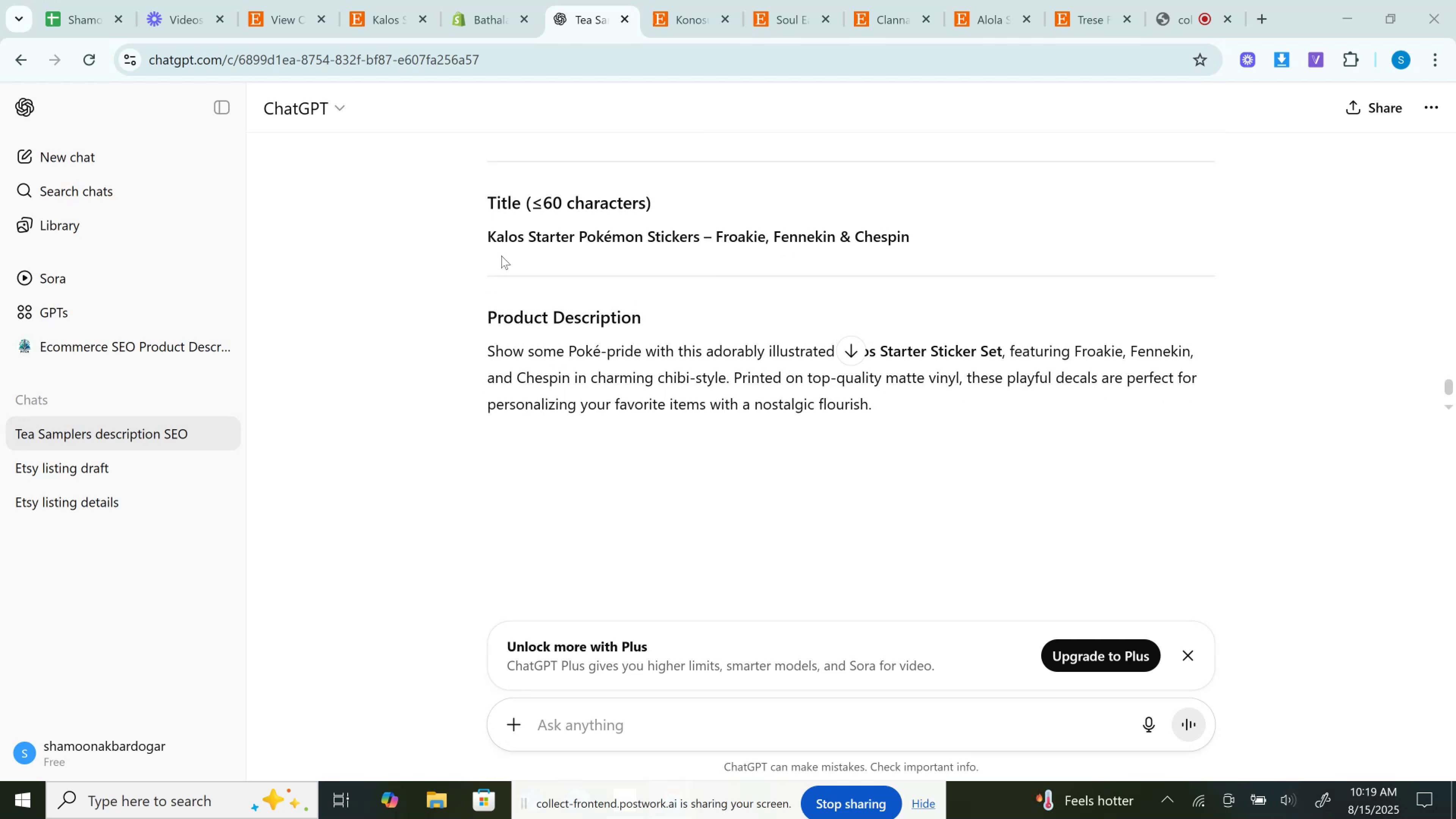 
left_click_drag(start_coordinate=[482, 238], to_coordinate=[937, 236])
 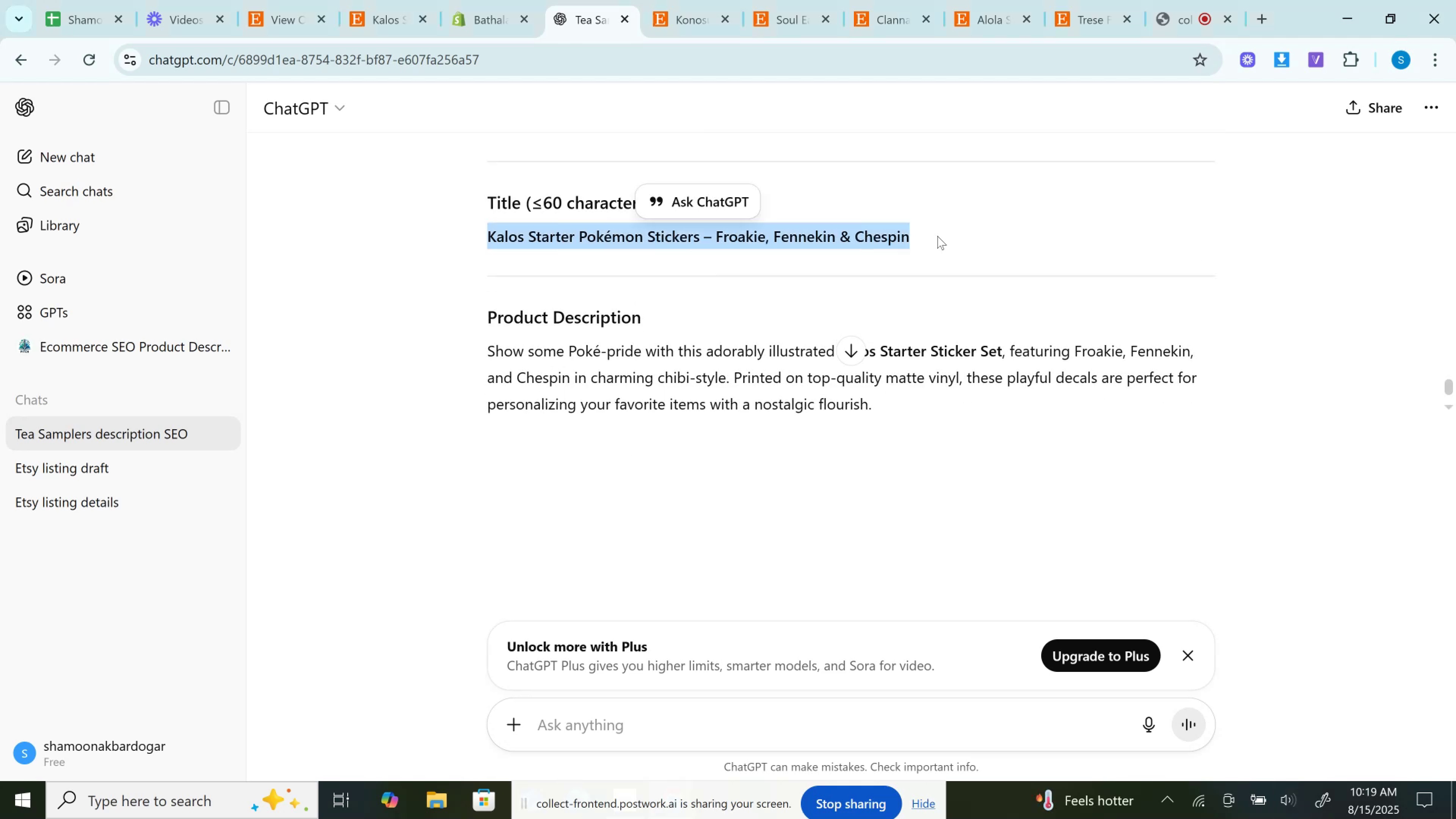 
key(Control+C)
 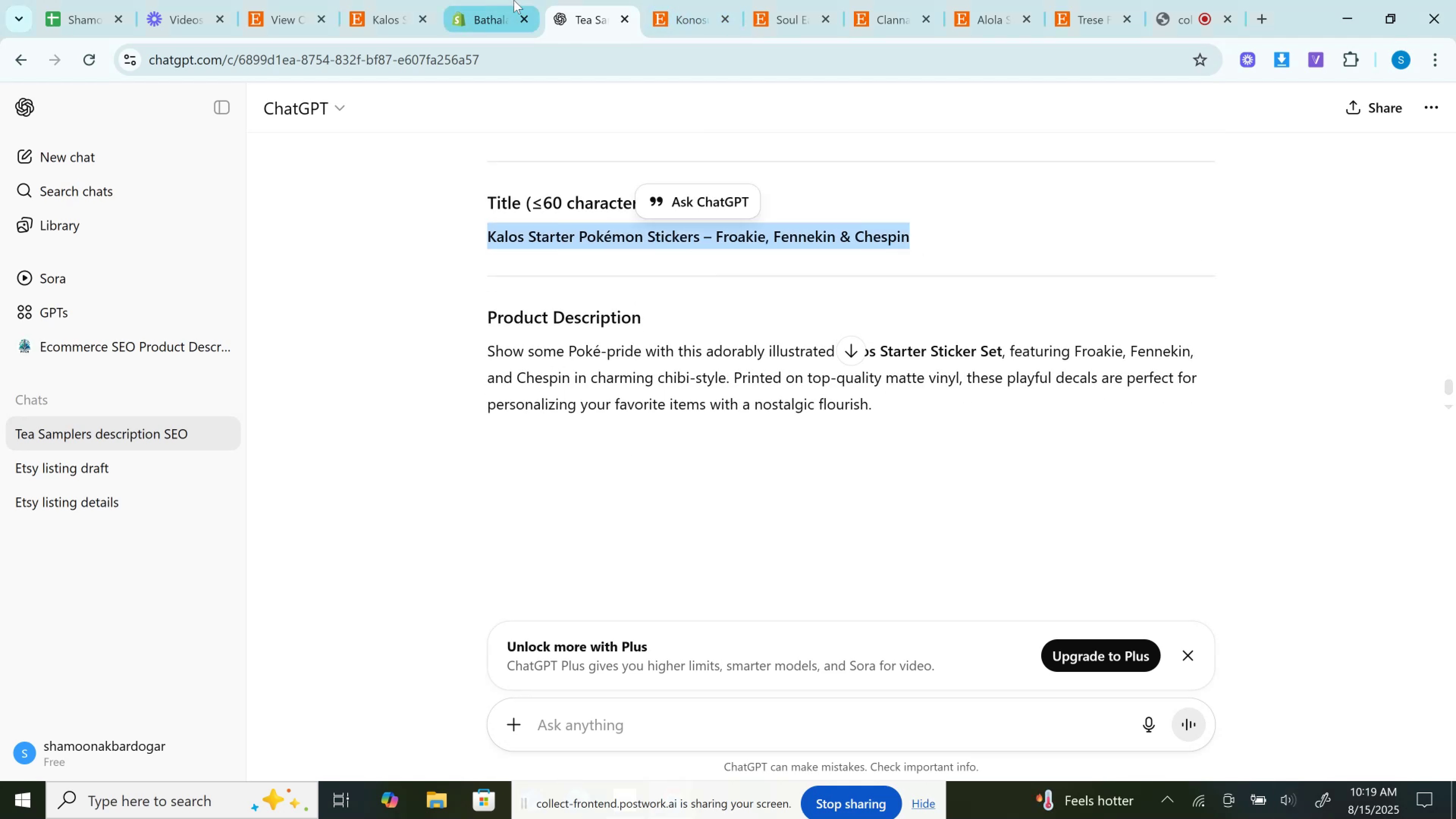 
left_click([507, 0])
 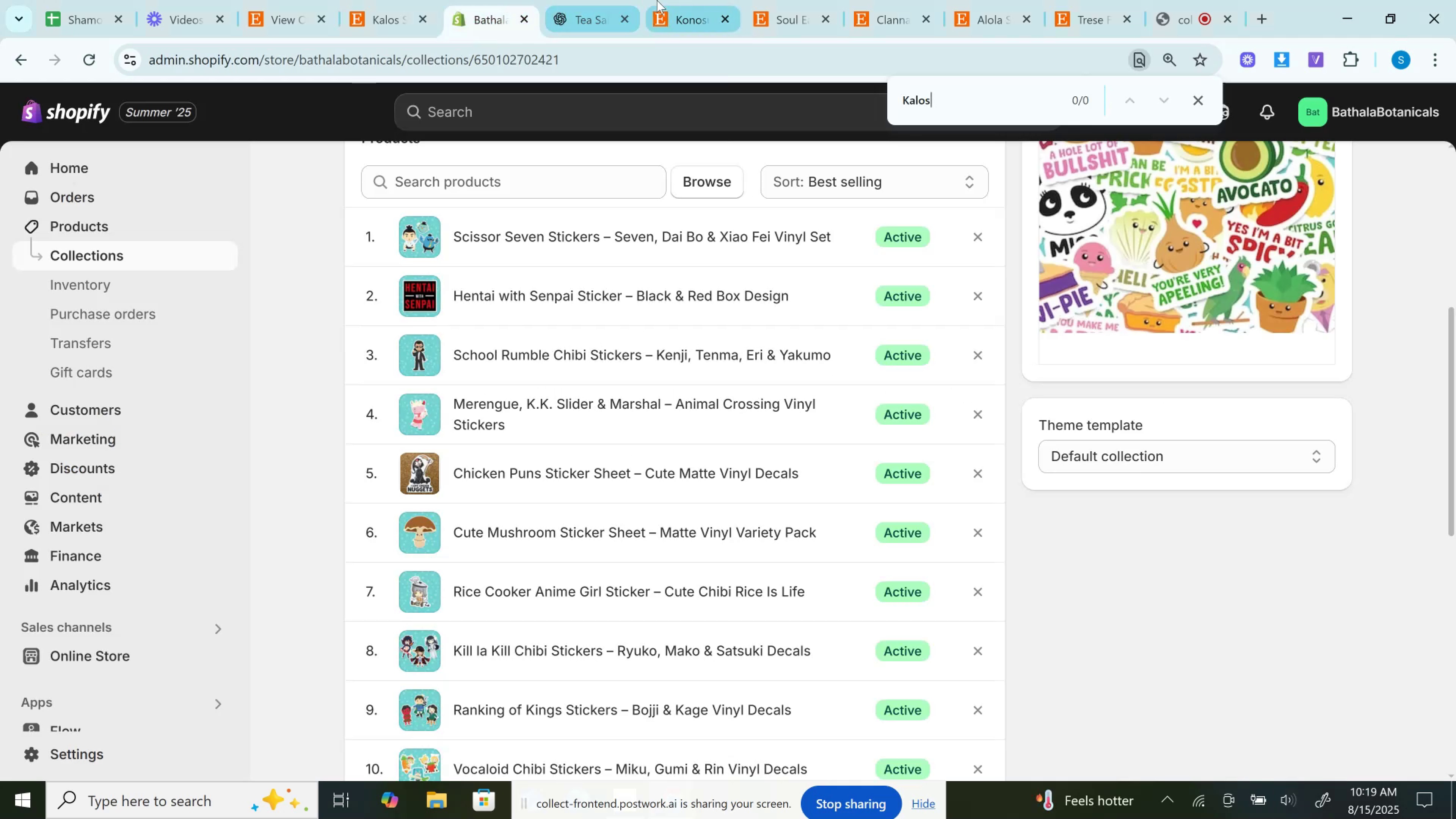 
left_click([706, 0])
 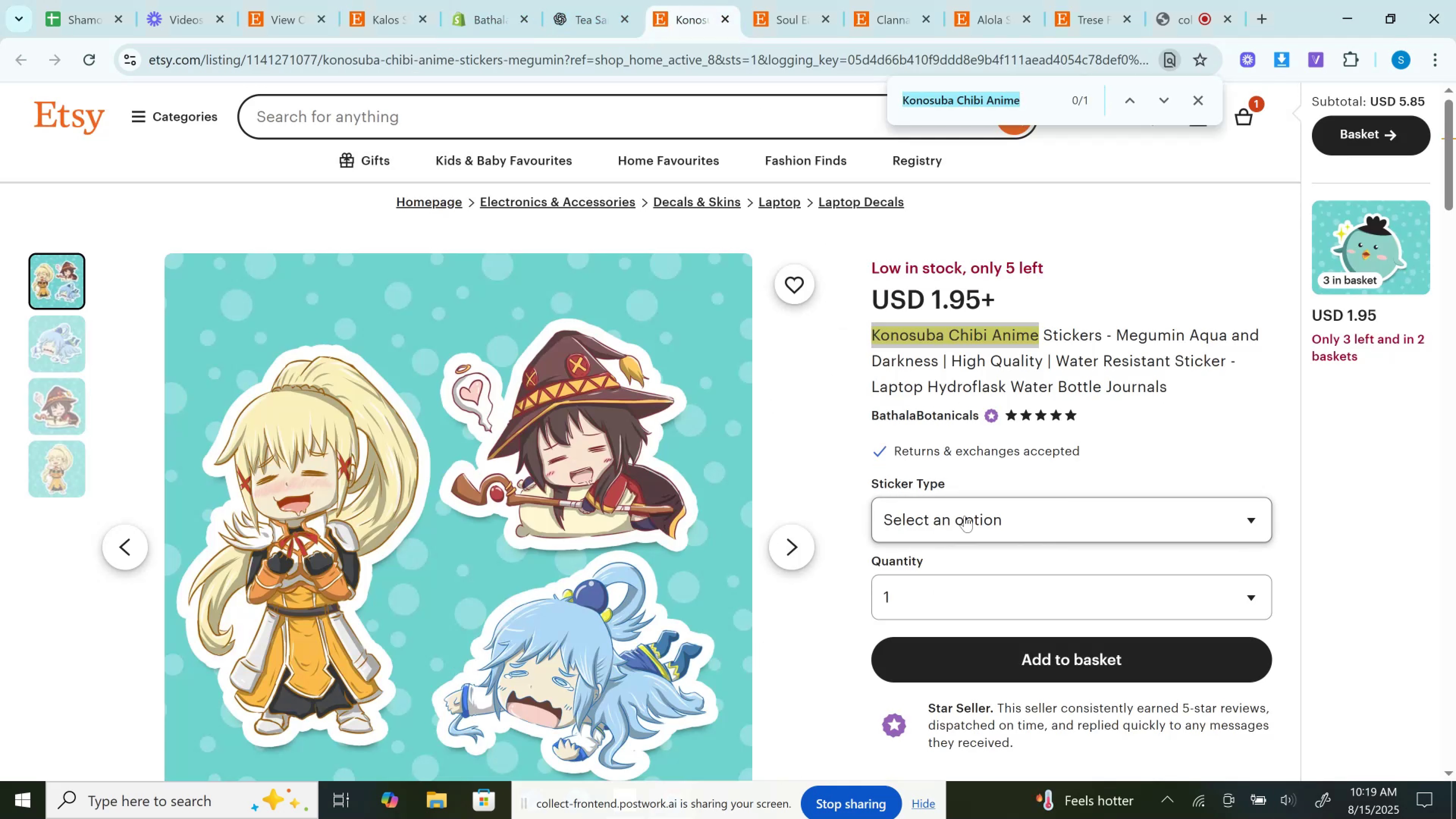 
left_click([965, 513])
 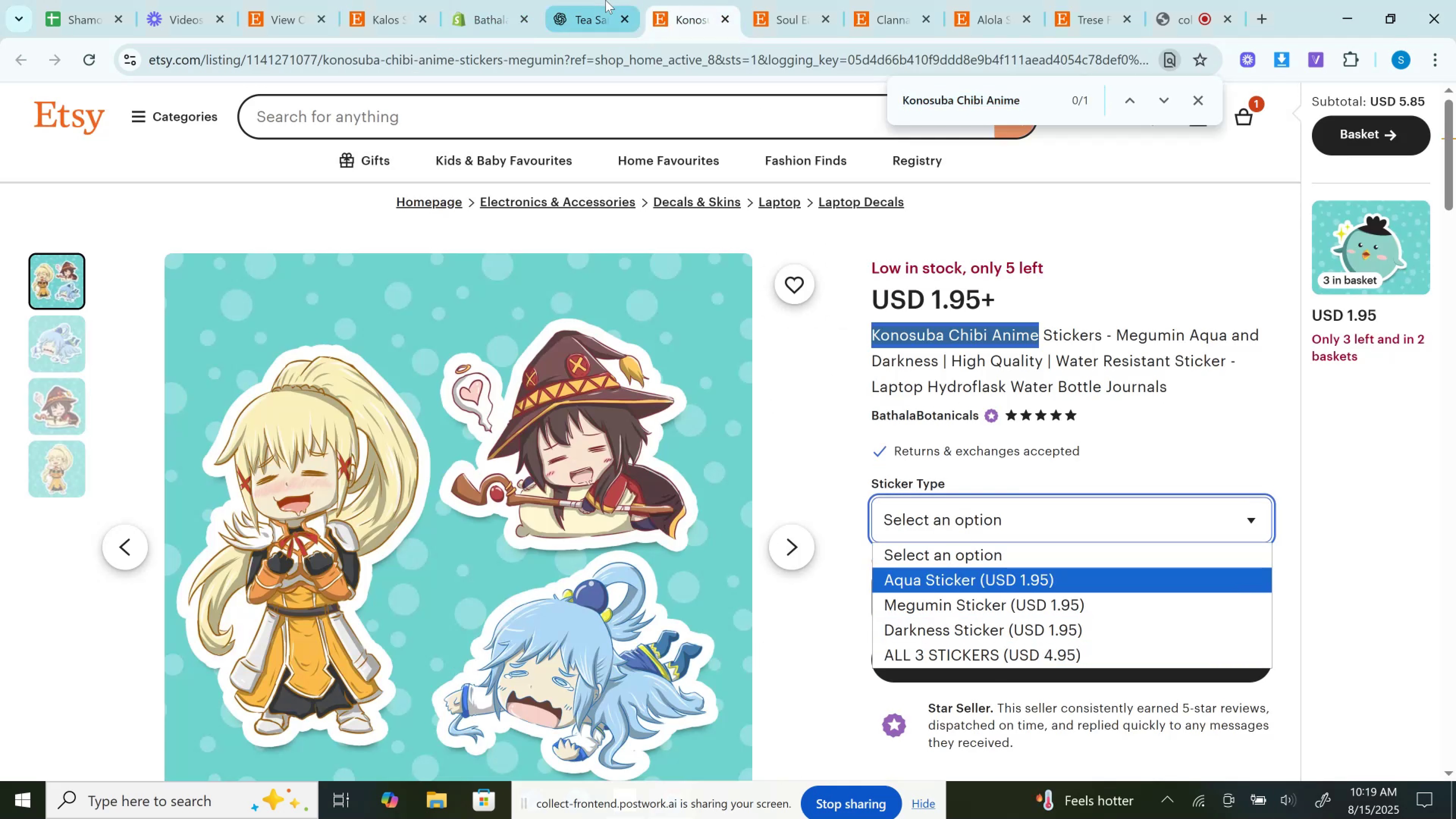 
left_click([481, 0])
 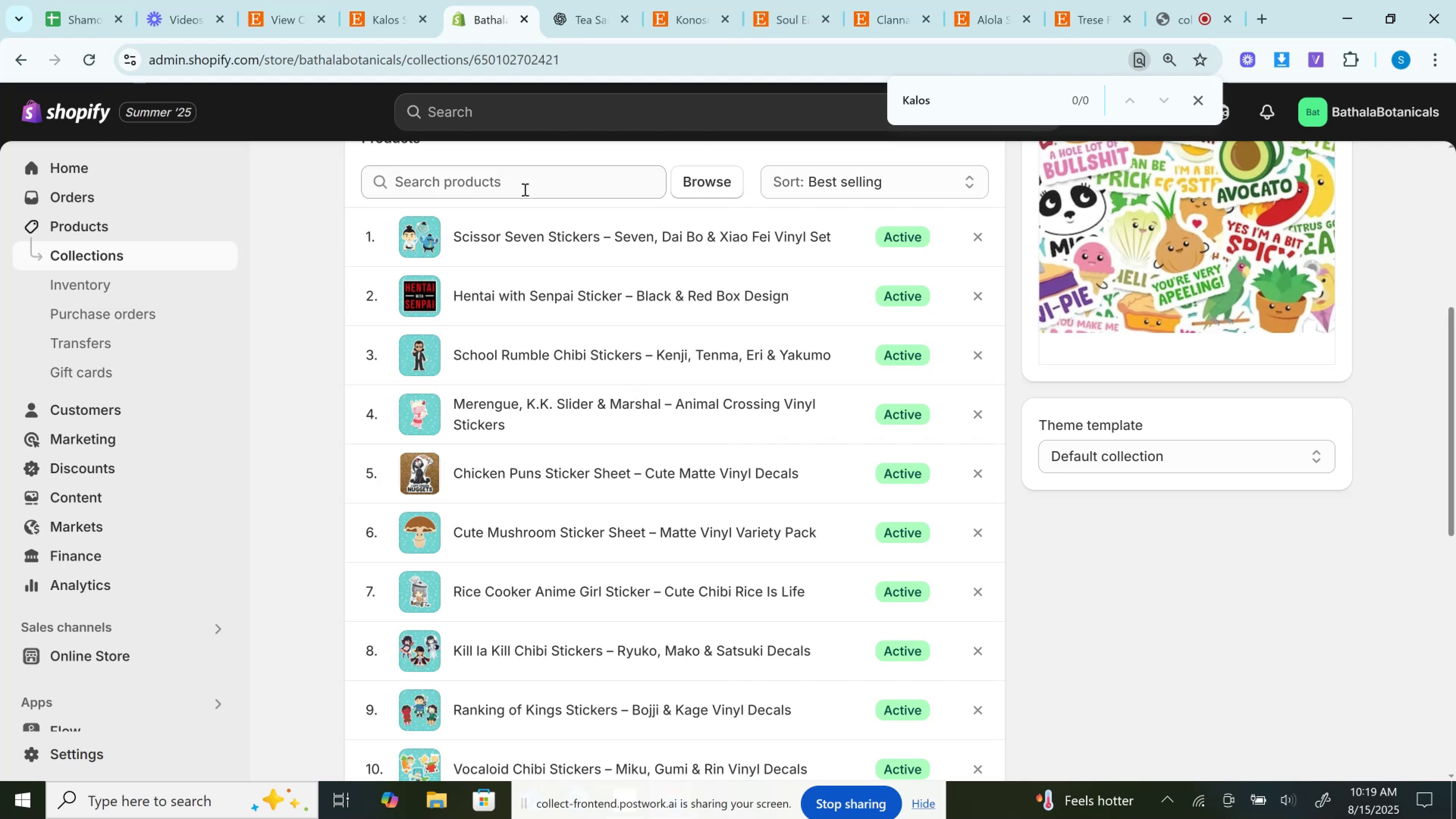 
hold_key(key=ControlLeft, duration=0.82)
left_click([525, 234])
 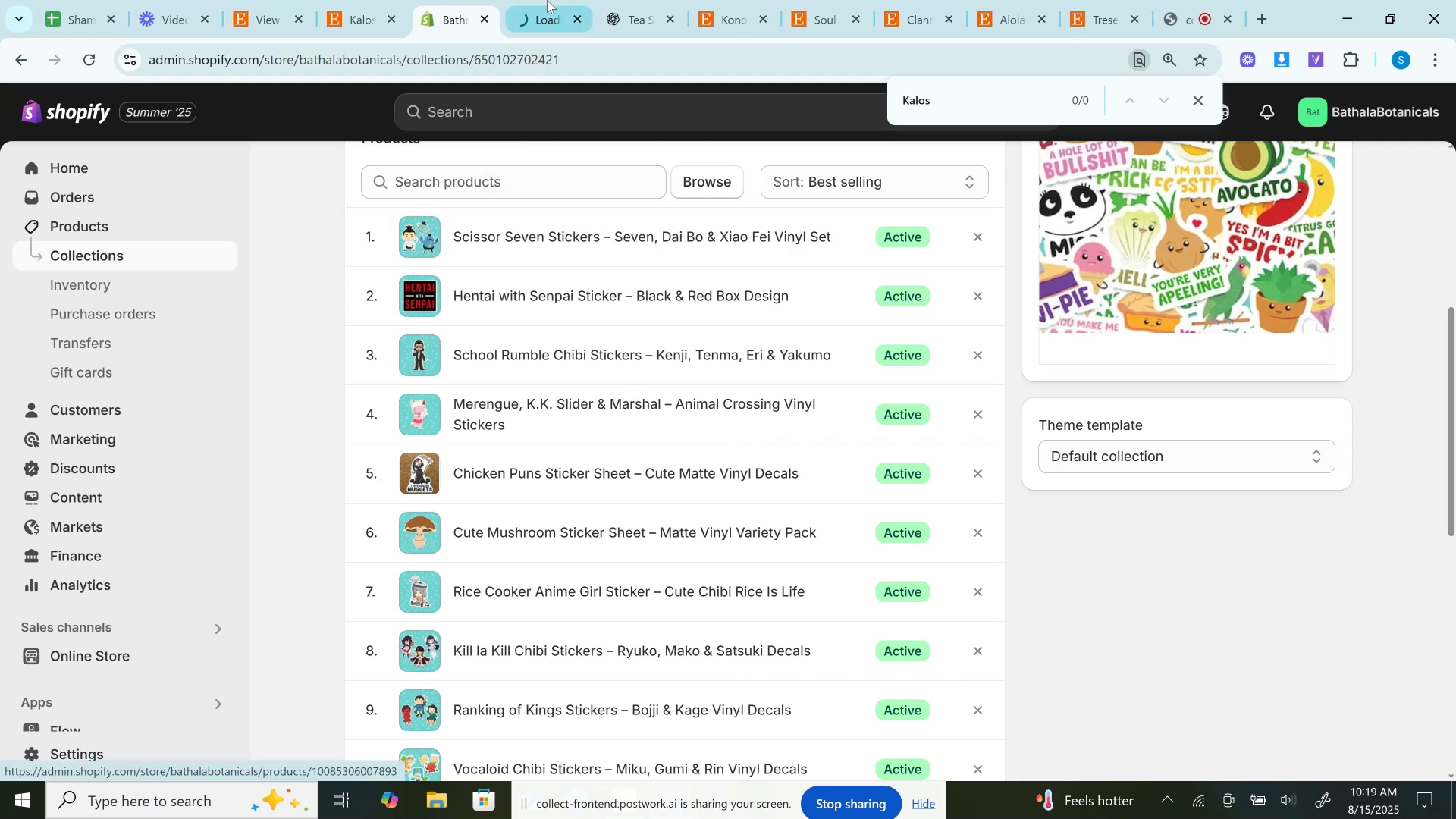 
left_click_drag(start_coordinate=[545, 0], to_coordinate=[585, 0])
 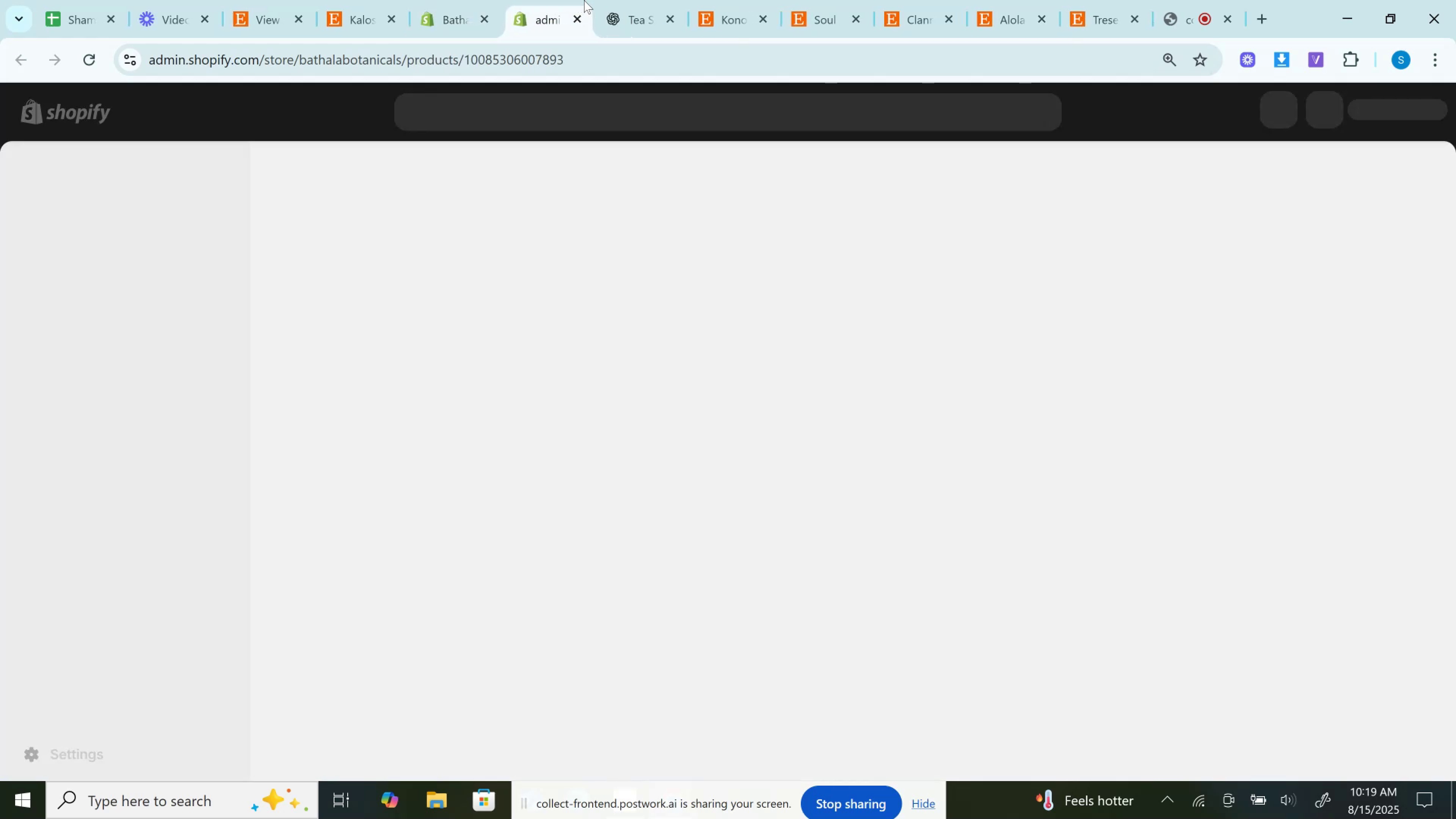 
wait(9.34)
 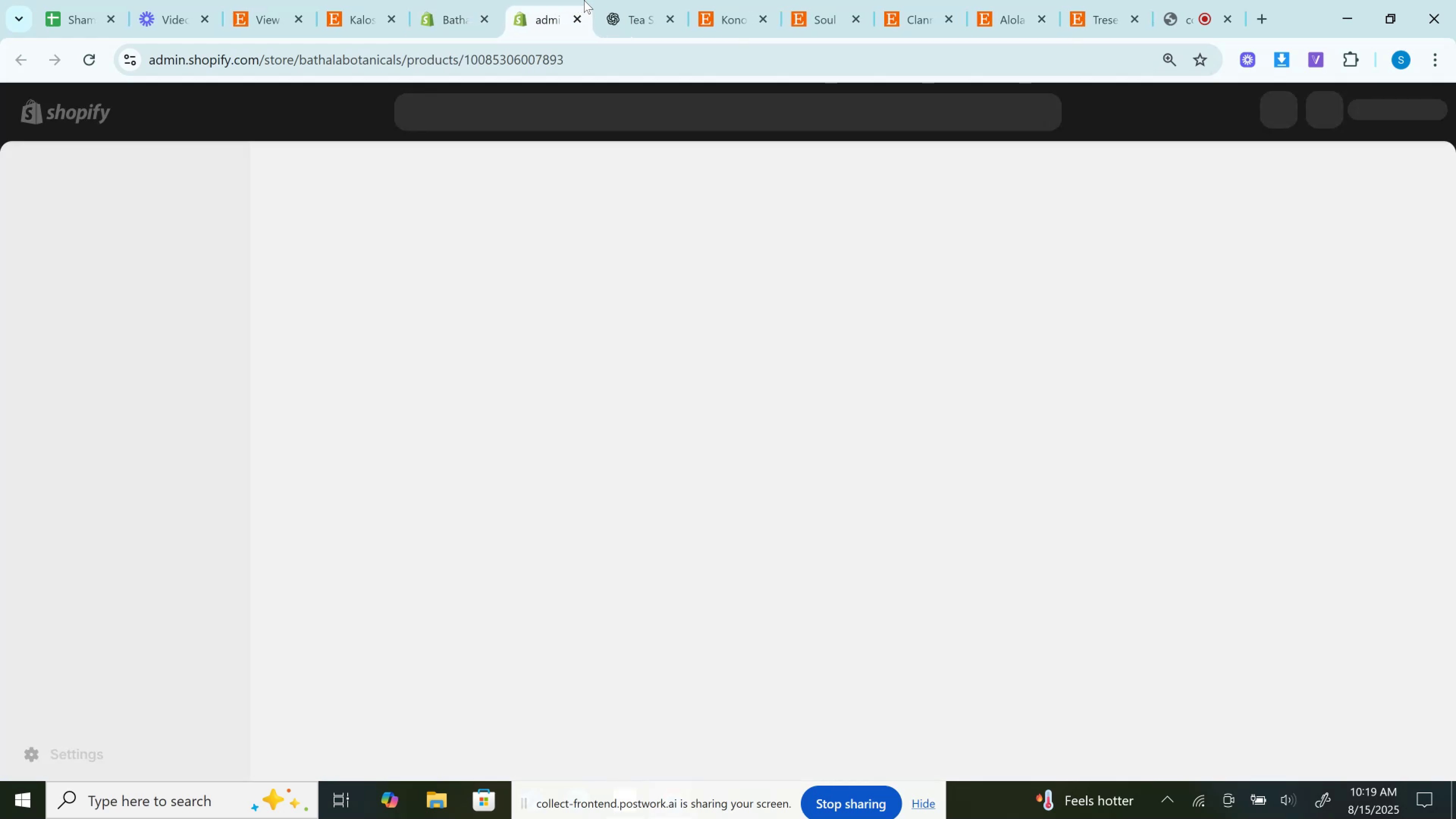 
scroll: coordinate [553, 452], scroll_direction: up, amount: 12.0
 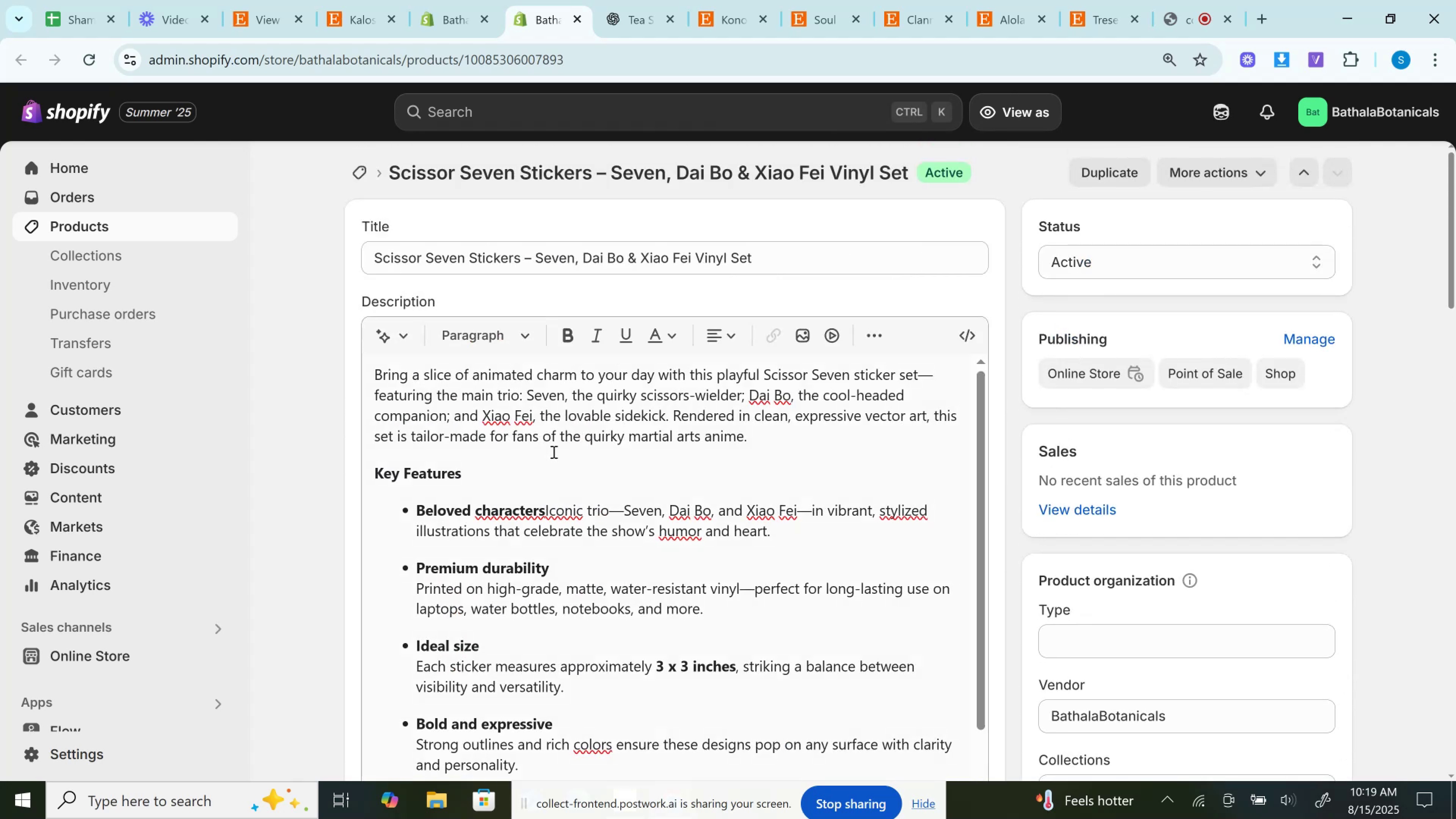 
scroll: coordinate [1263, 430], scroll_direction: down, amount: 12.0
 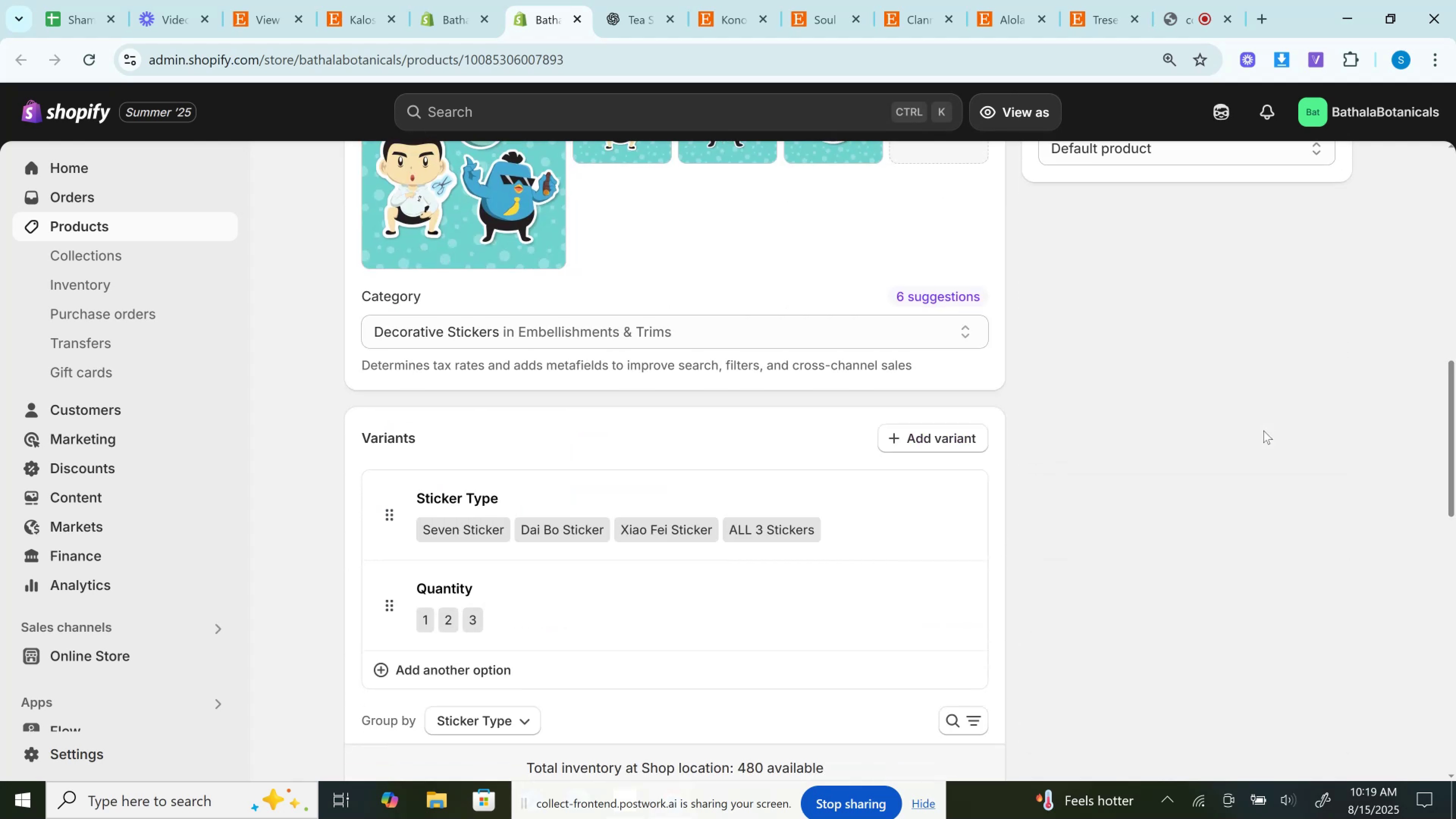 
scroll: coordinate [1262, 430], scroll_direction: up, amount: 2.0
 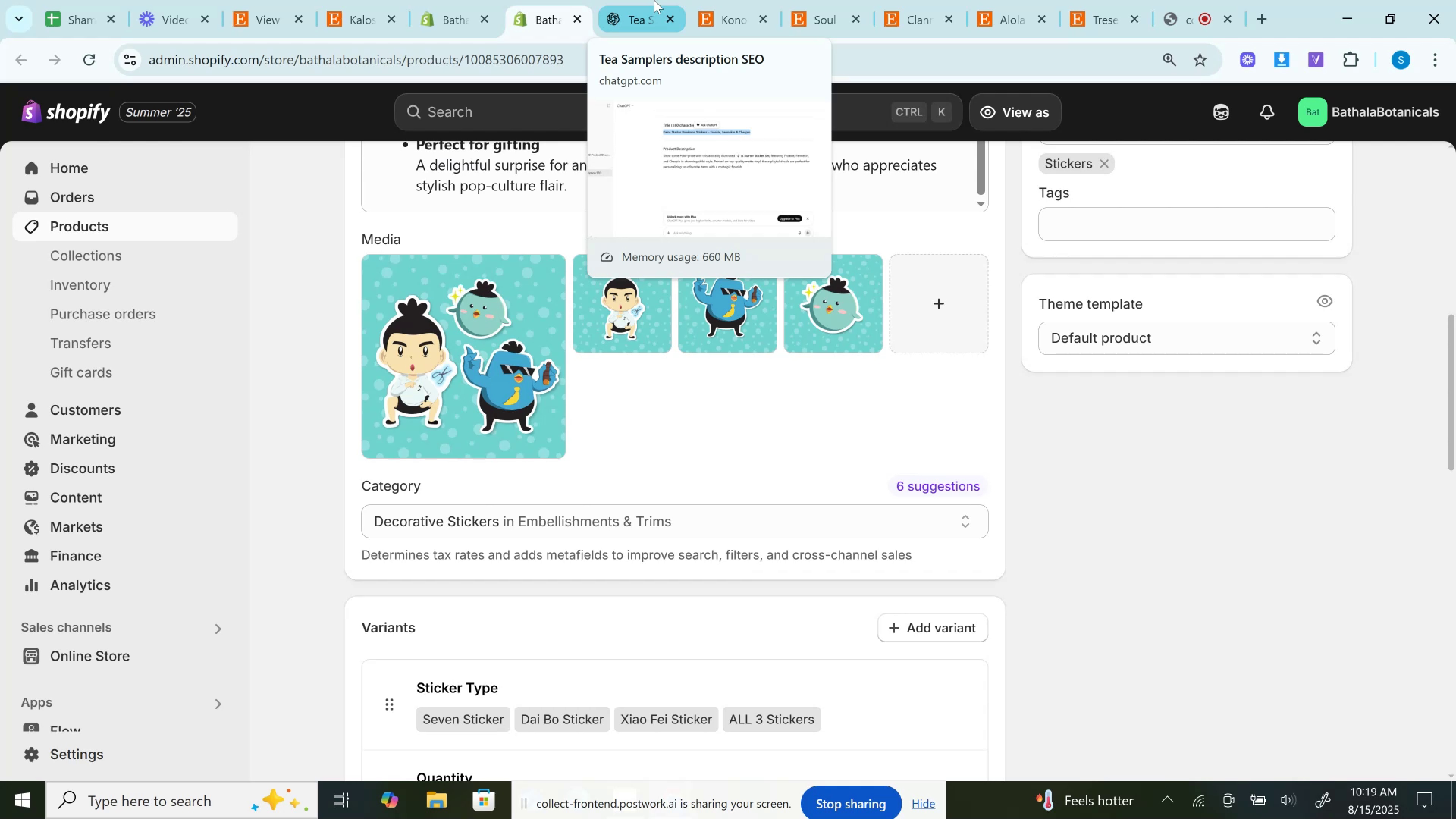 
wait(29.46)
 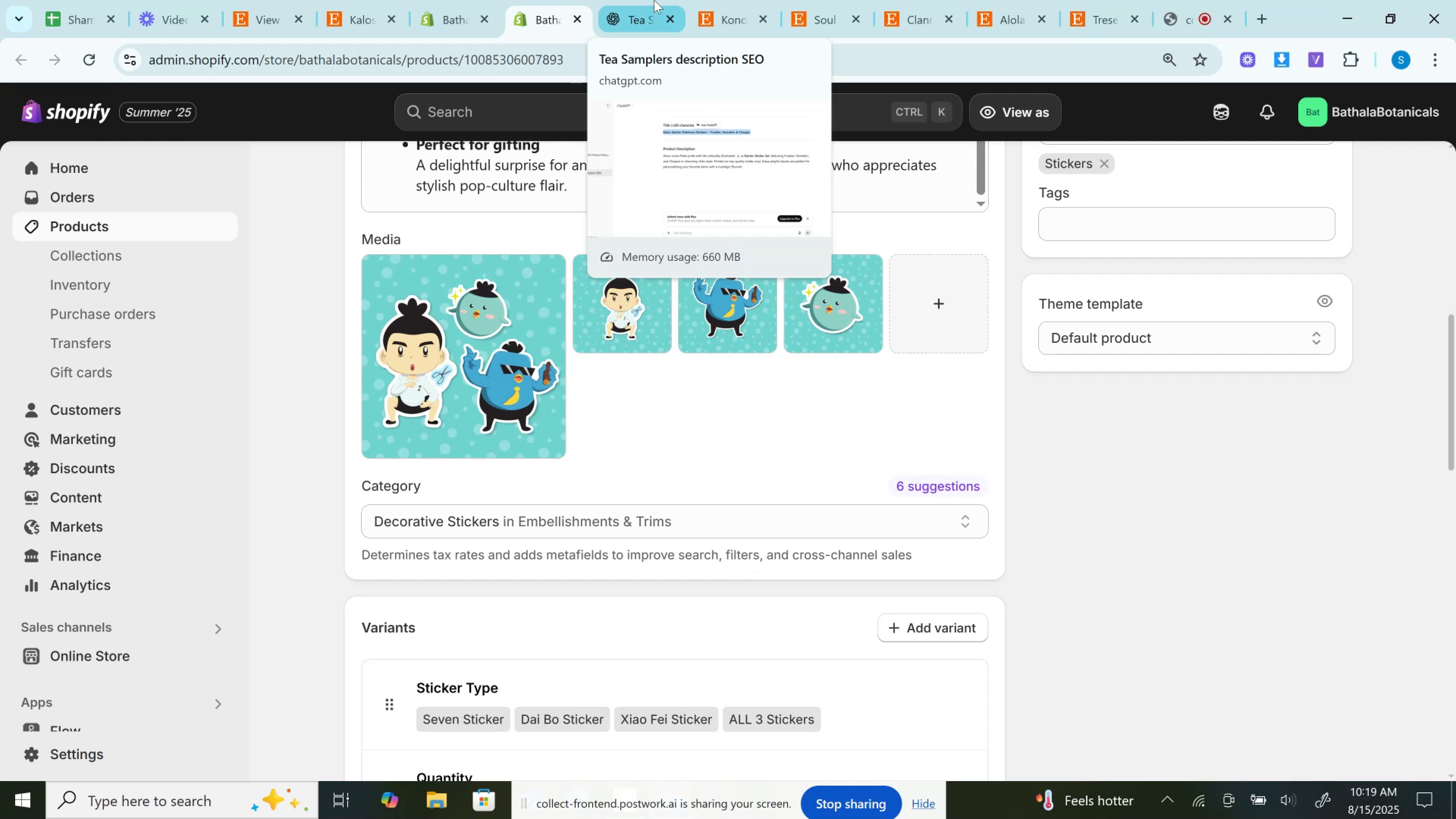 
scroll: coordinate [643, 304], scroll_direction: down, amount: 3.0
 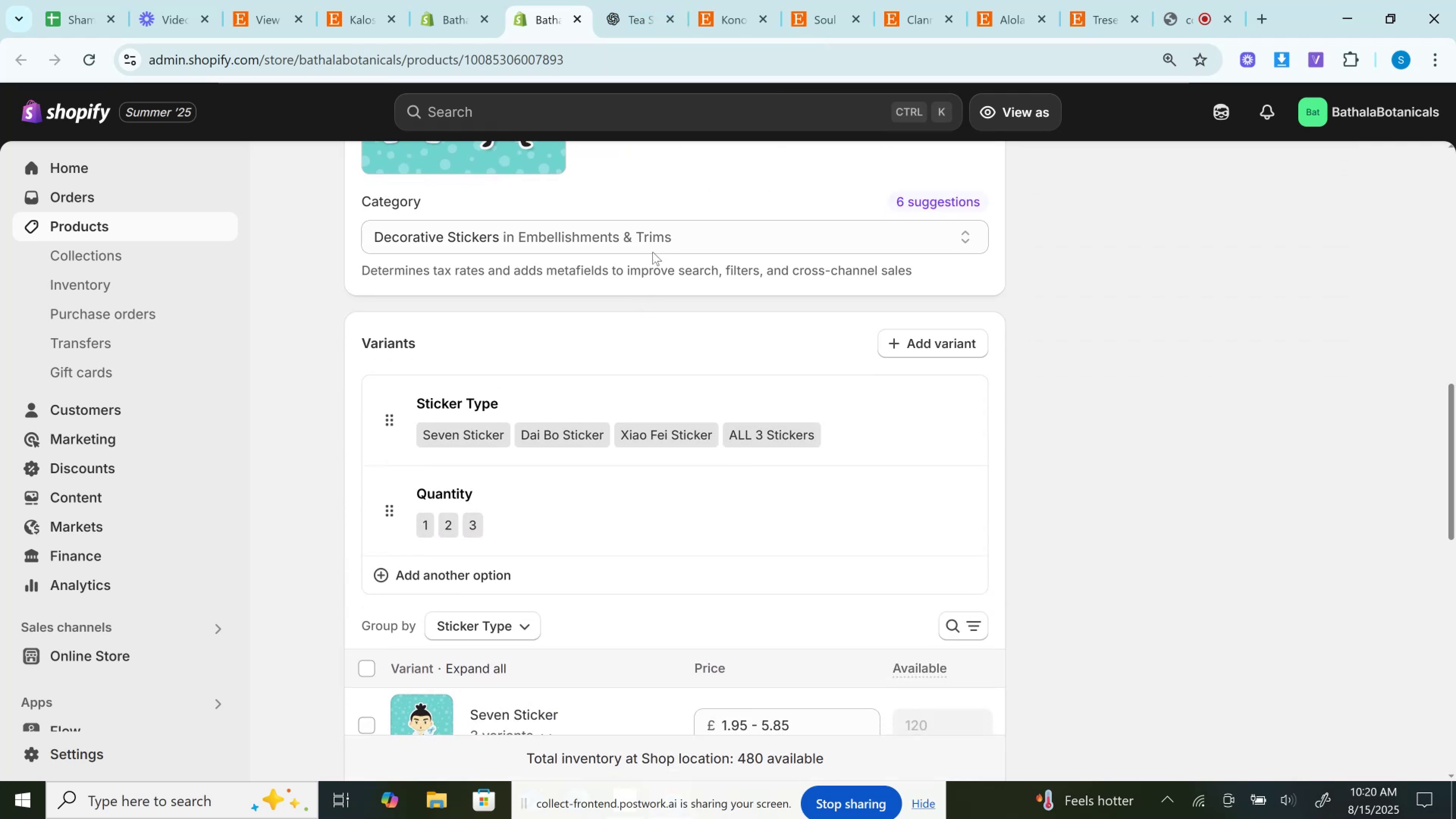 
scroll: coordinate [1165, 384], scroll_direction: up, amount: 20.0
 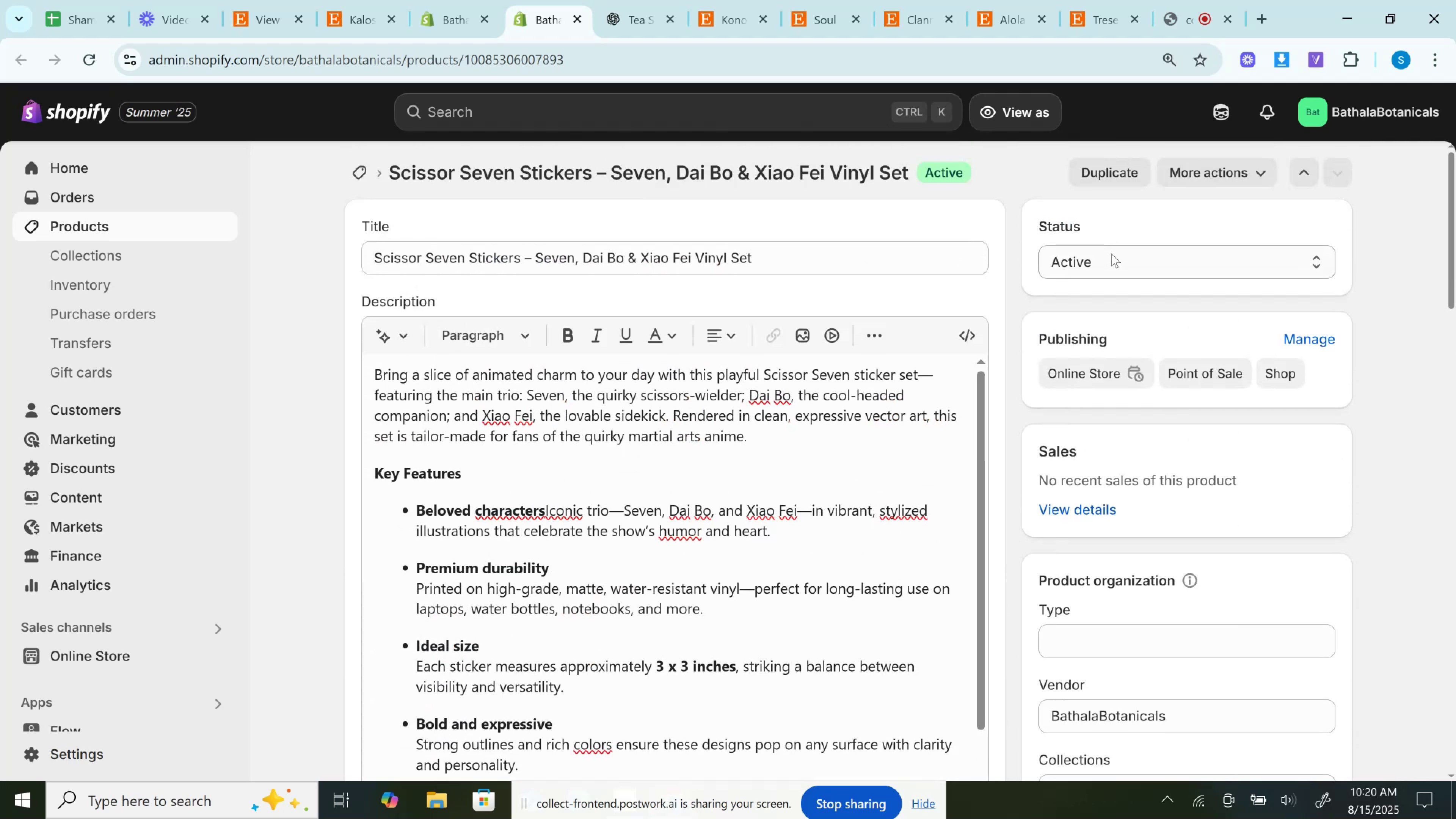 
left_click([1111, 255])
 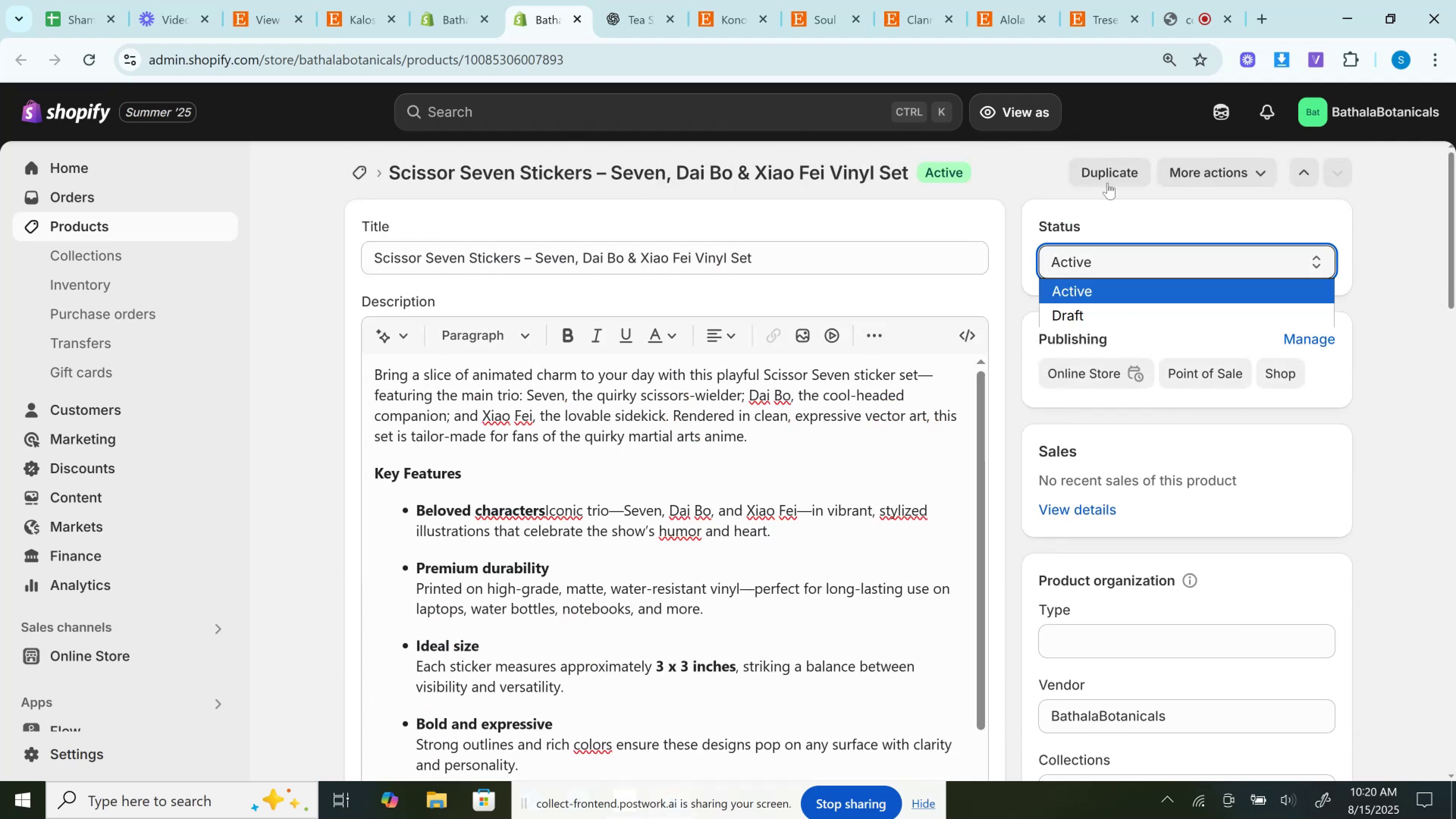 
left_click([1102, 171])
 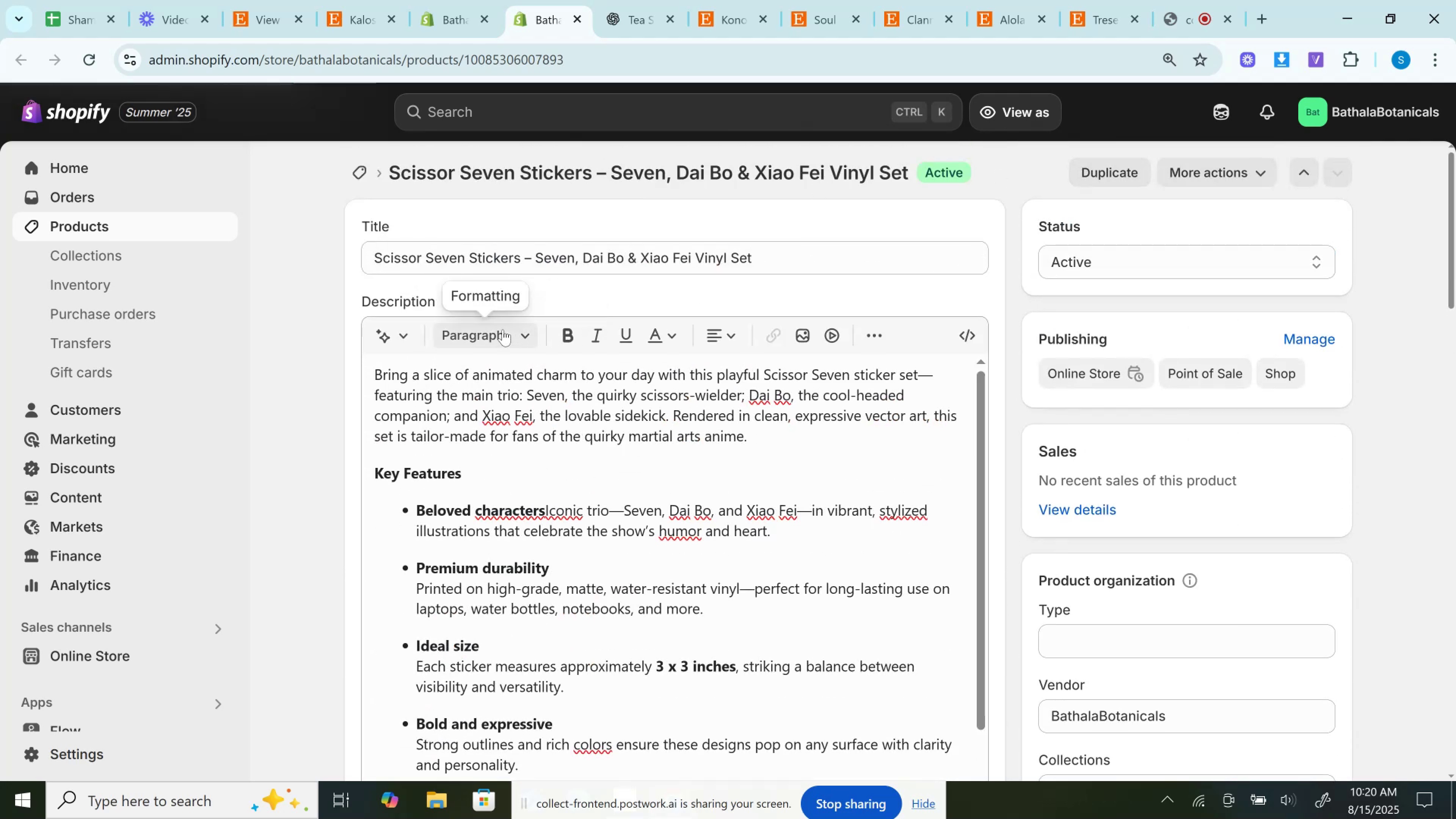 
mouse_move([425, 330])
 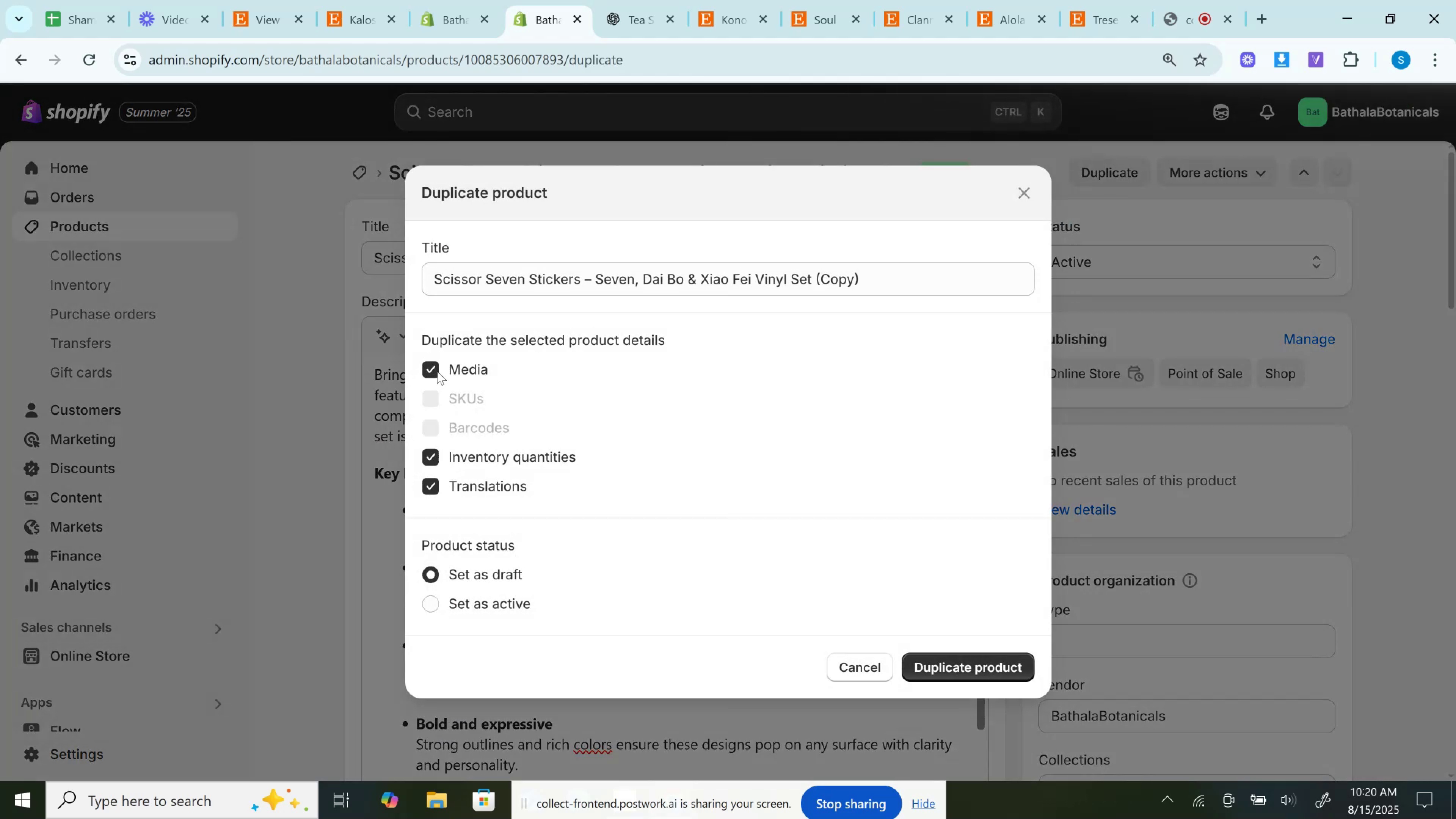 
left_click([437, 371])
 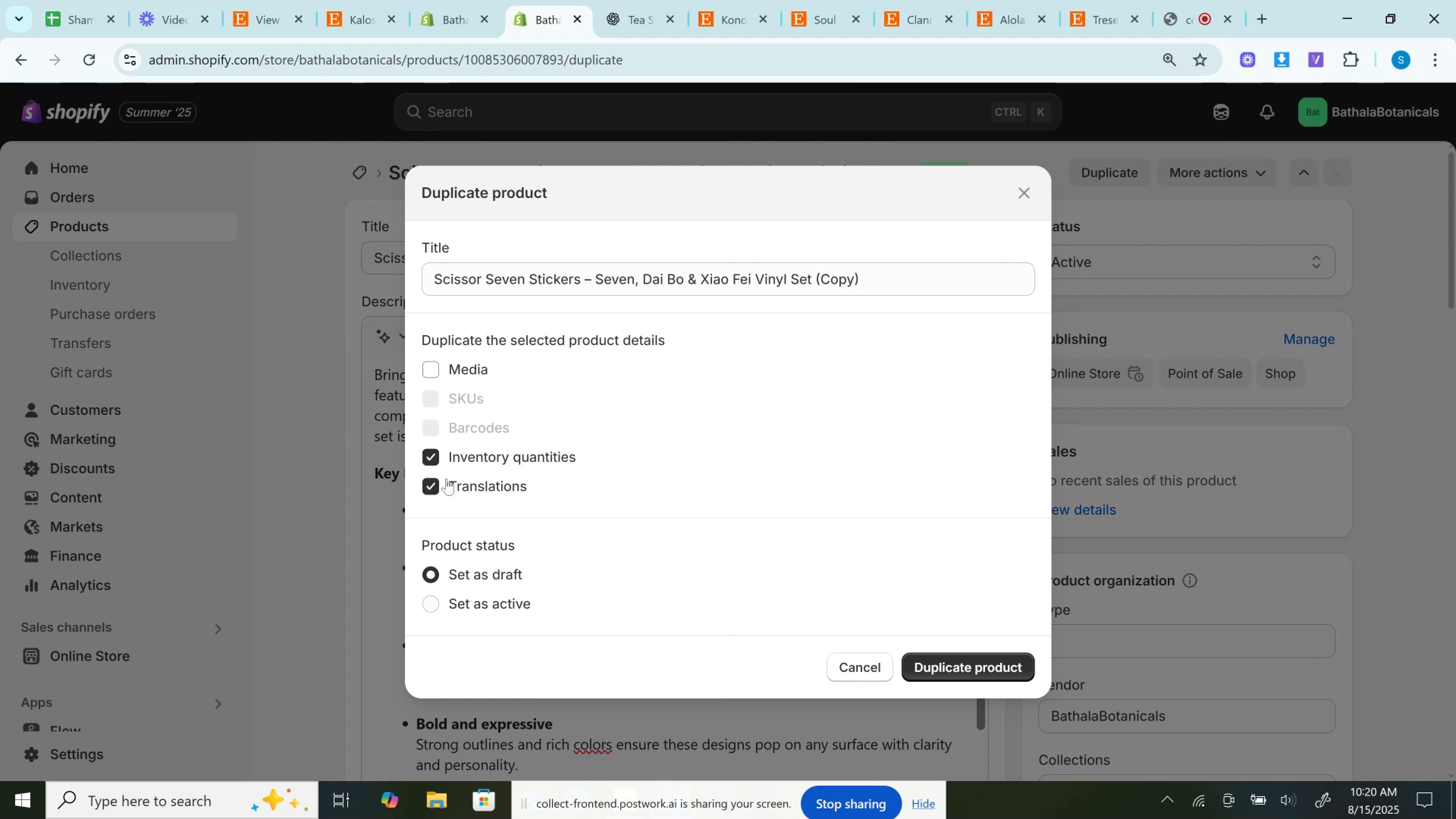 
left_click([446, 479])
 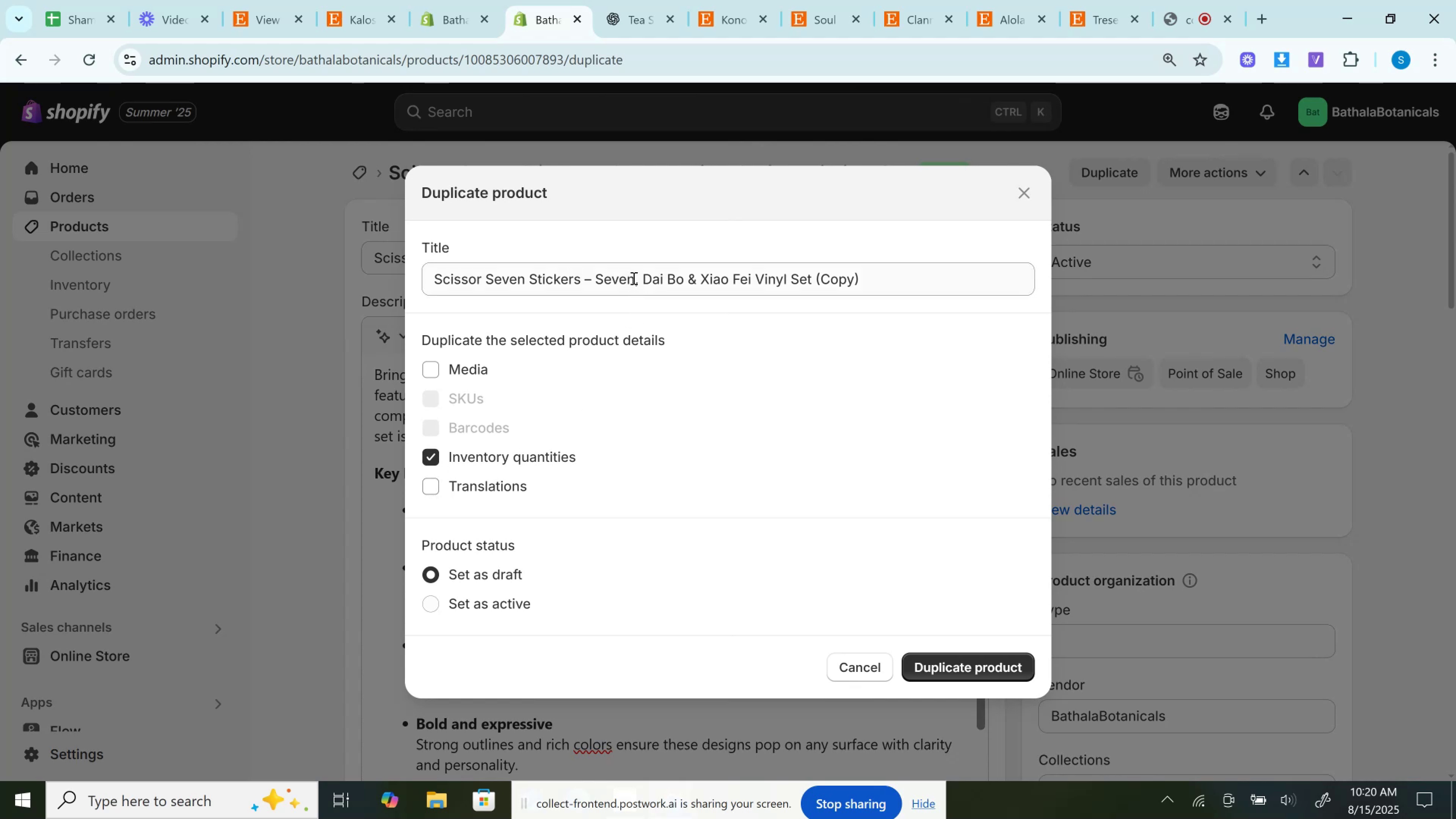 
left_click([633, 278])
 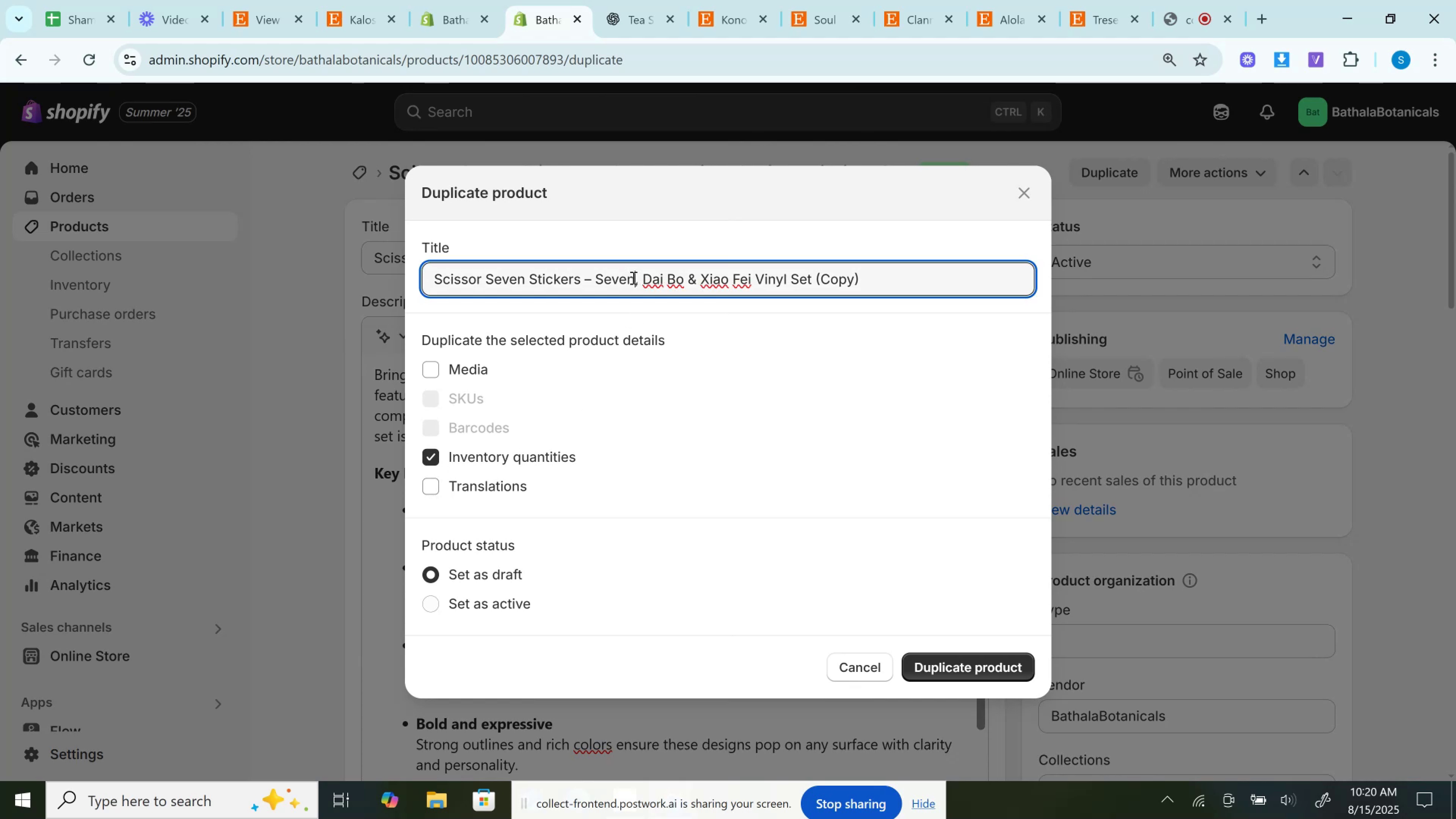 
key(Control+V)
 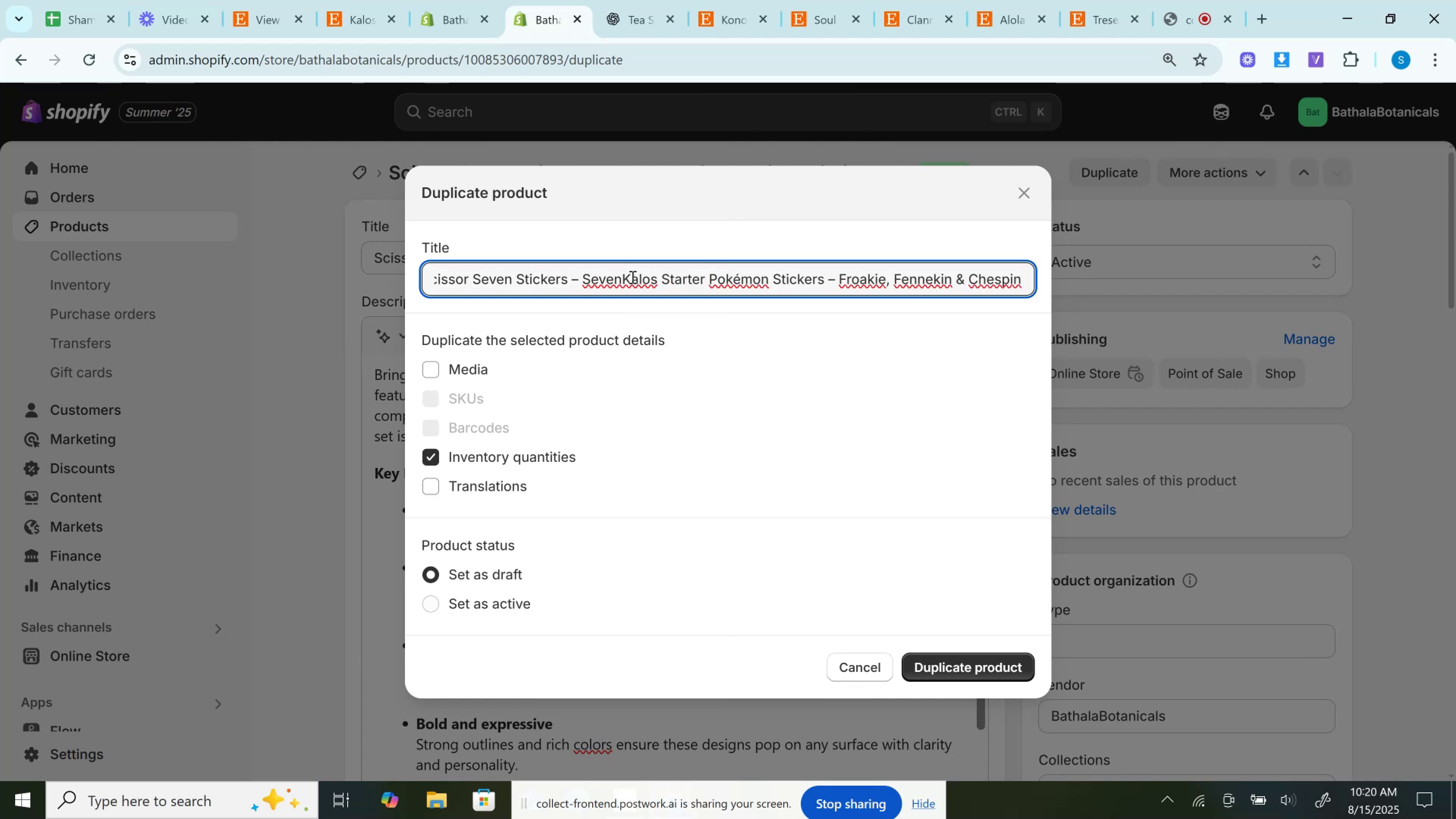 
key(Control+A)
 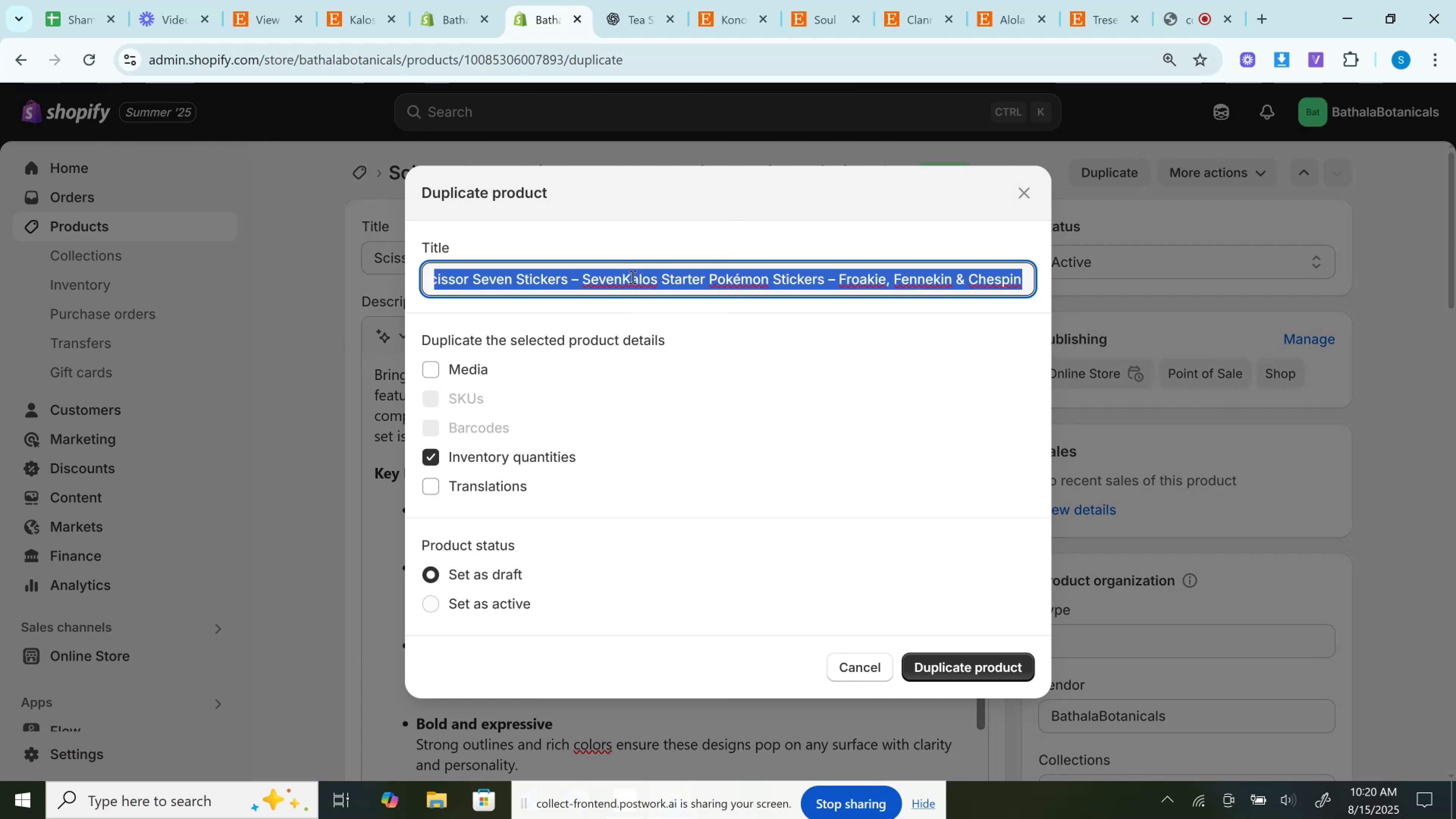 
key(Control+V)
 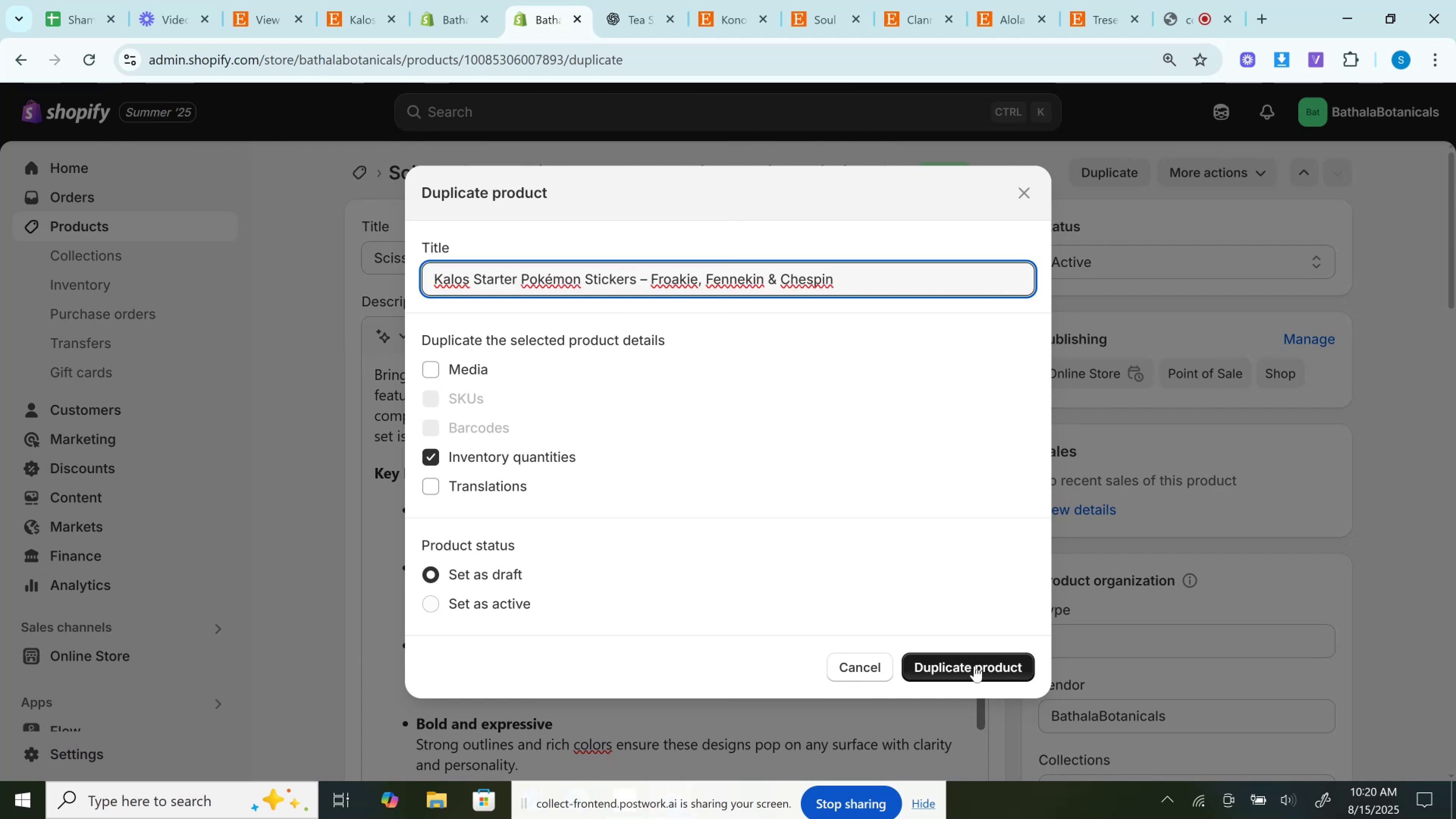 
left_click([974, 666])
 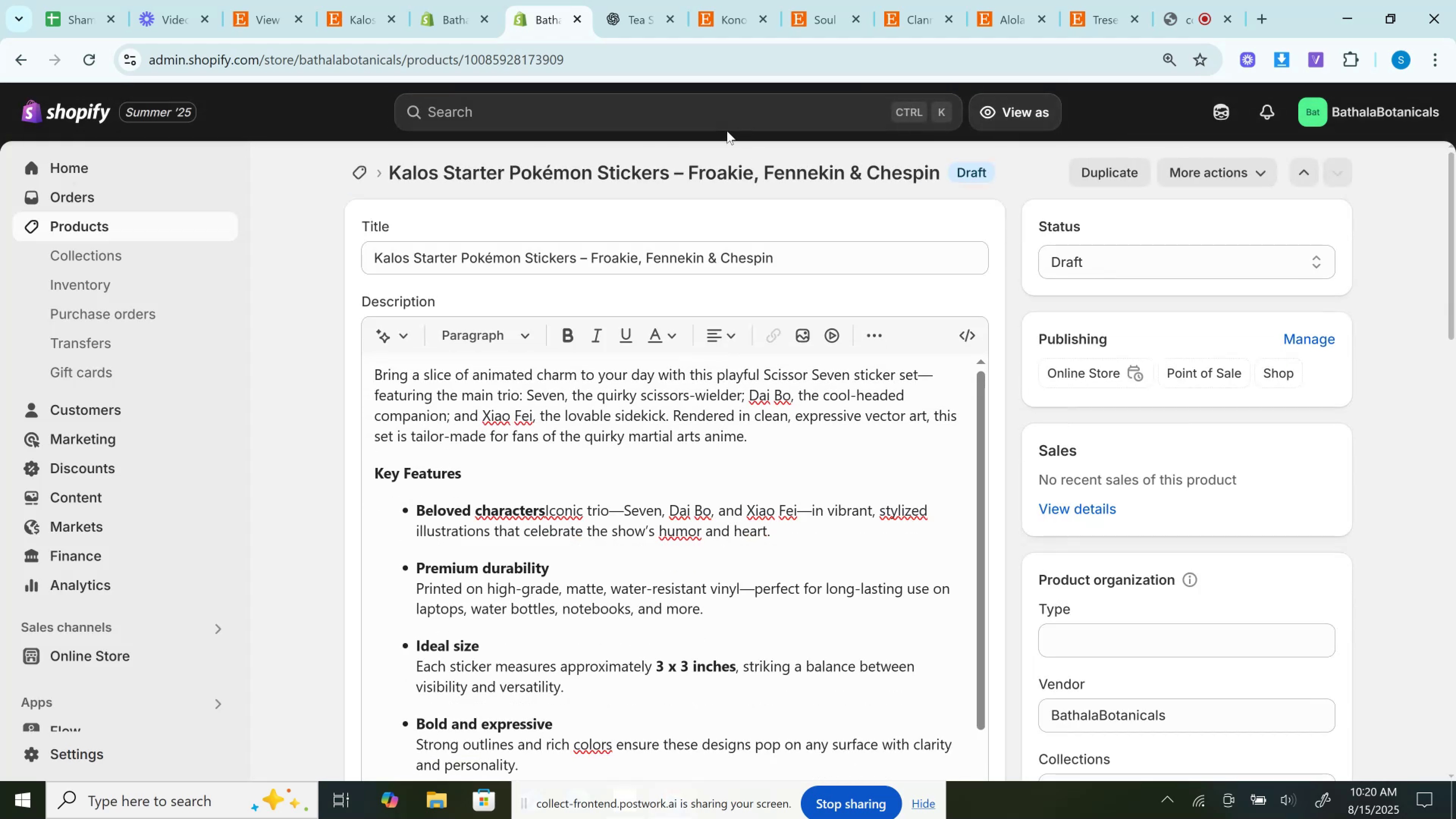 
wait(9.98)
 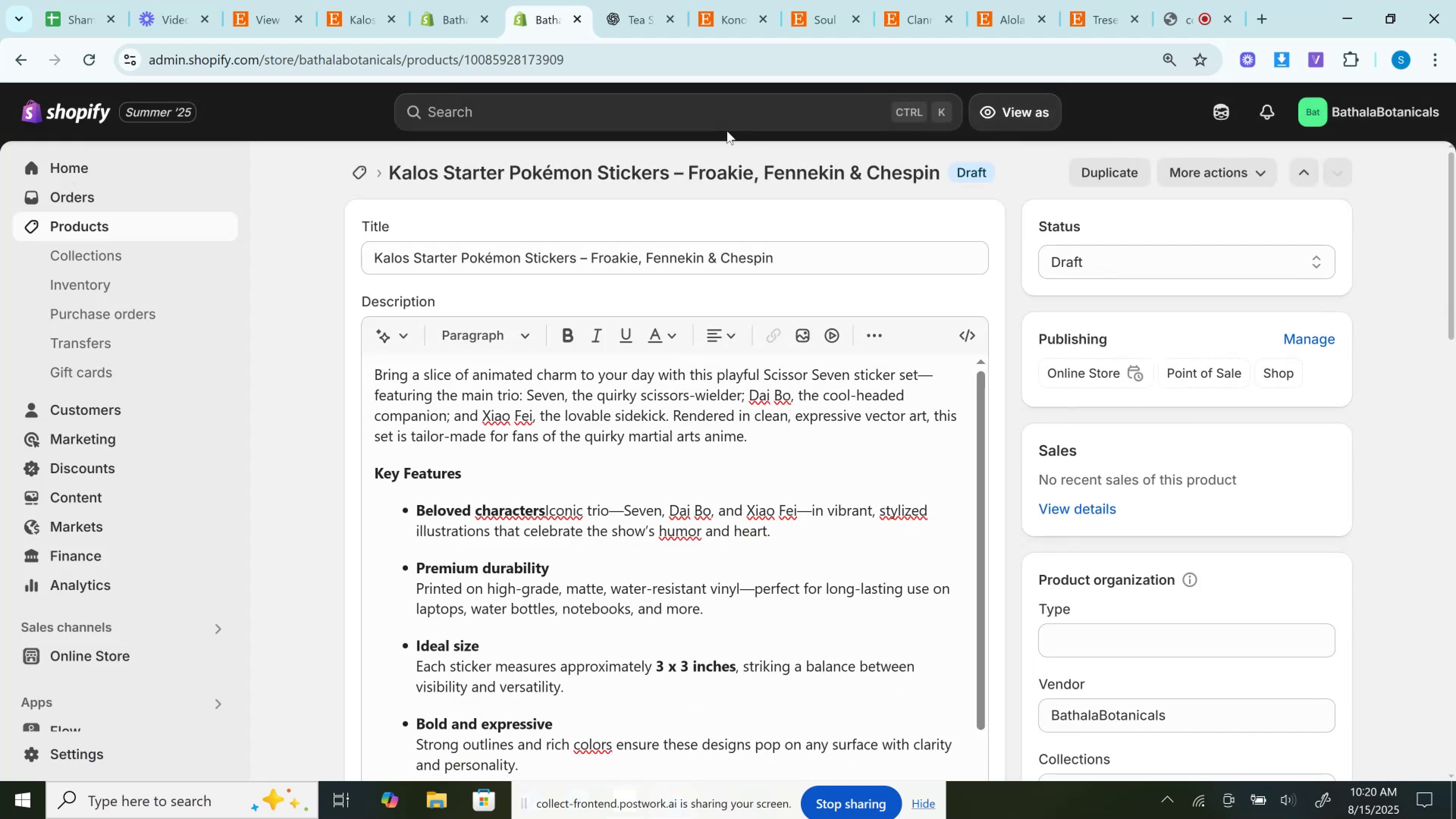 
left_click([466, 0])
 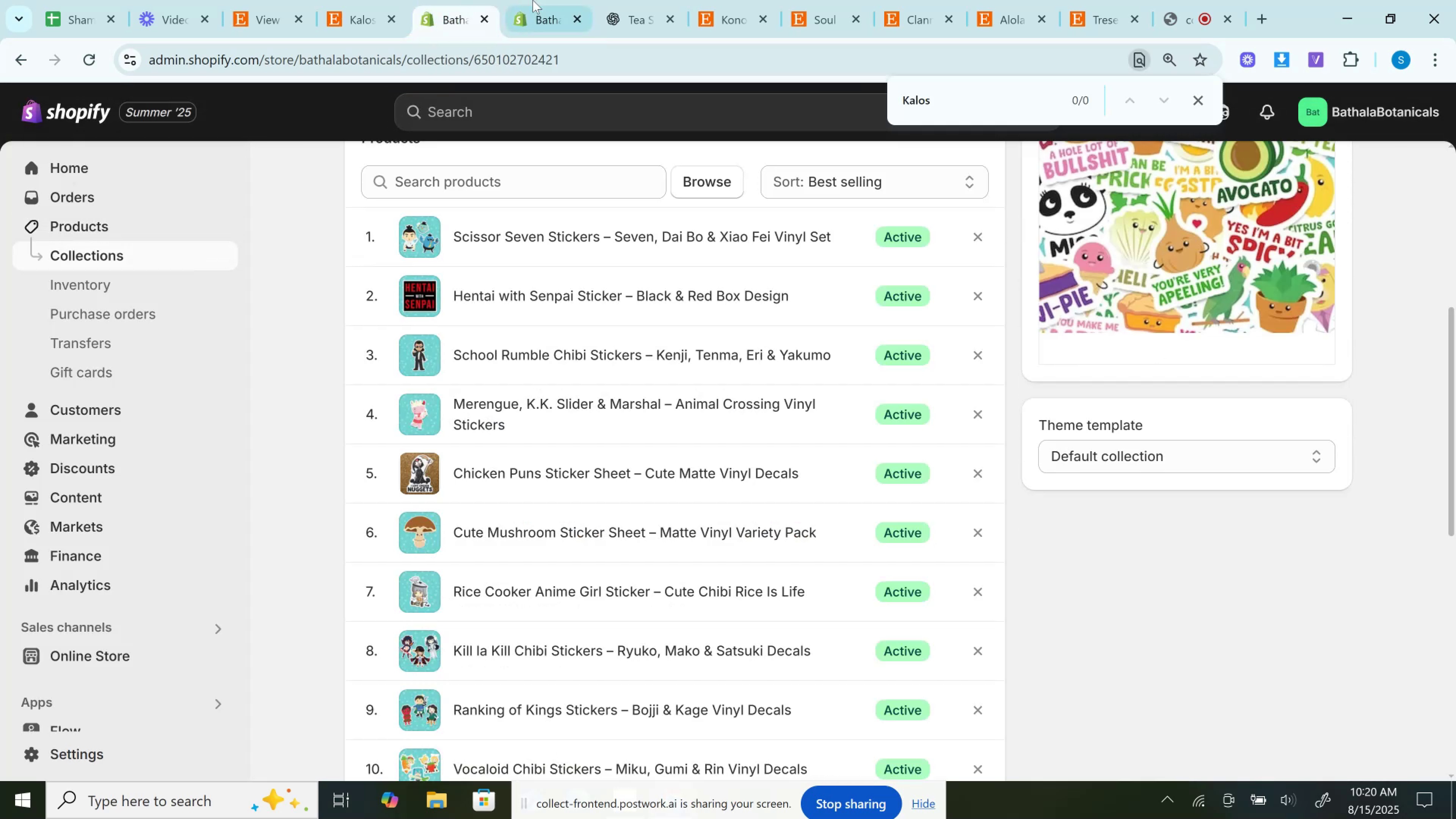 
mouse_move([551, 0])
 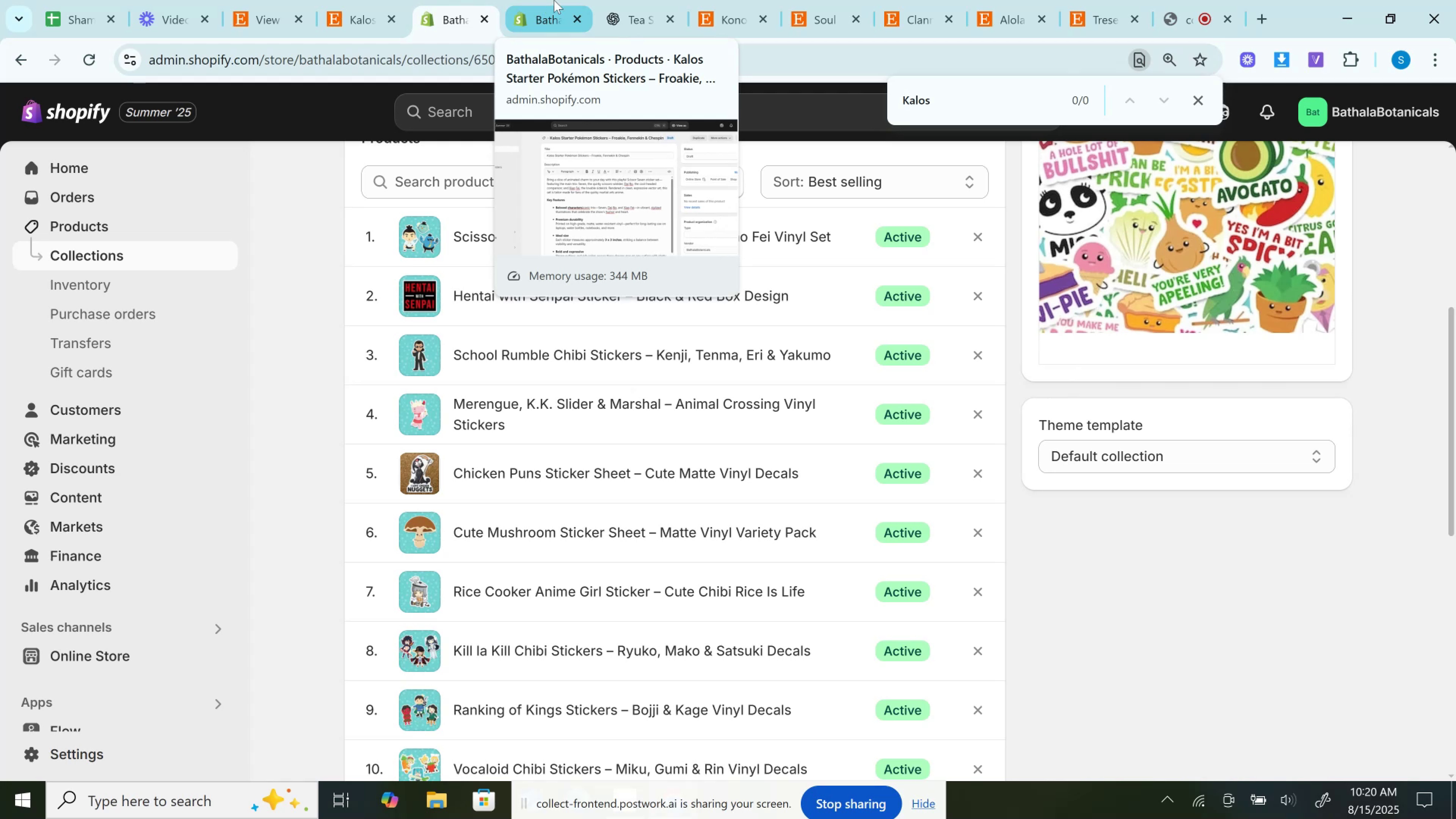 
left_click([554, 0])
 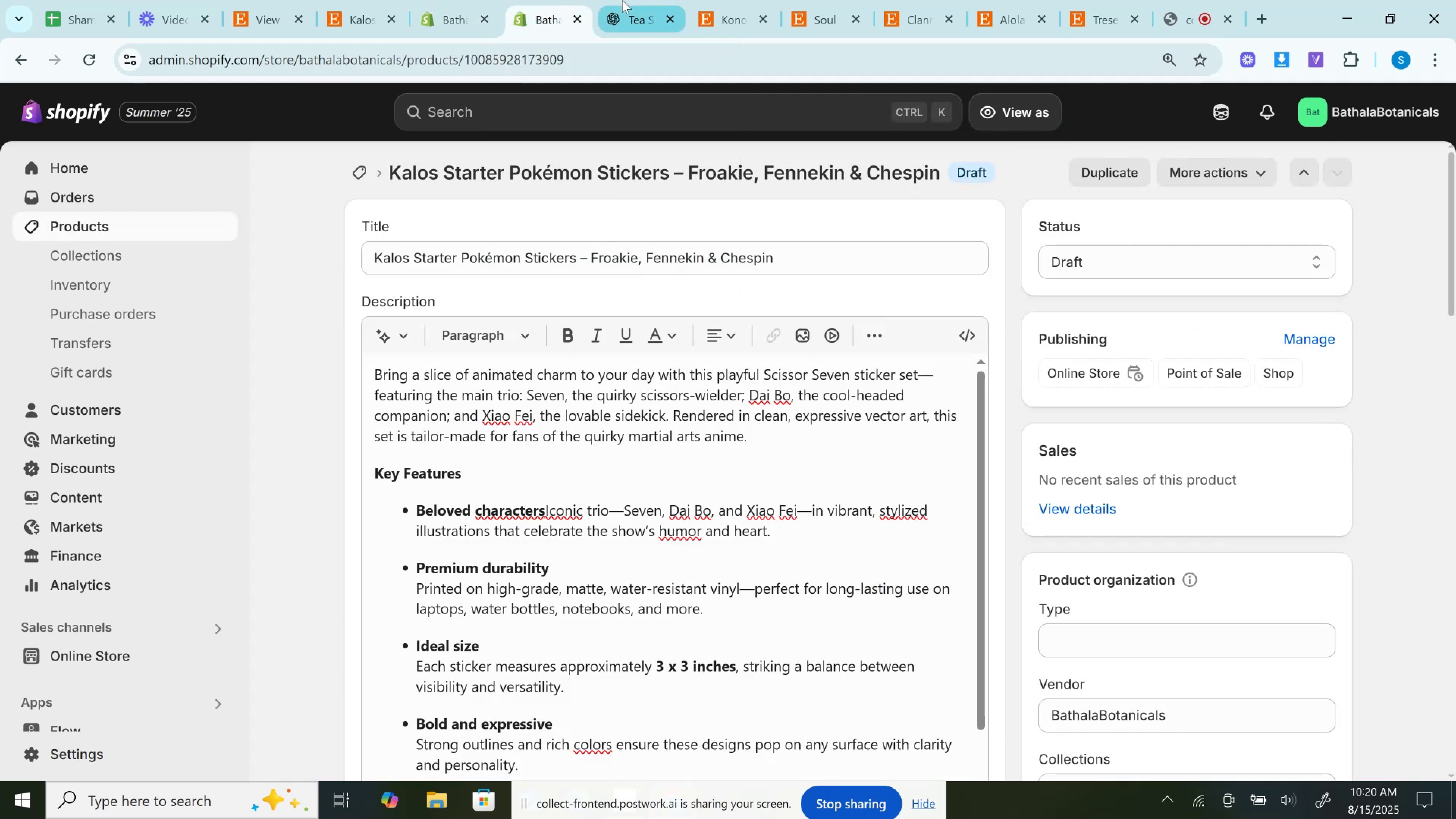 
left_click([622, 0])
 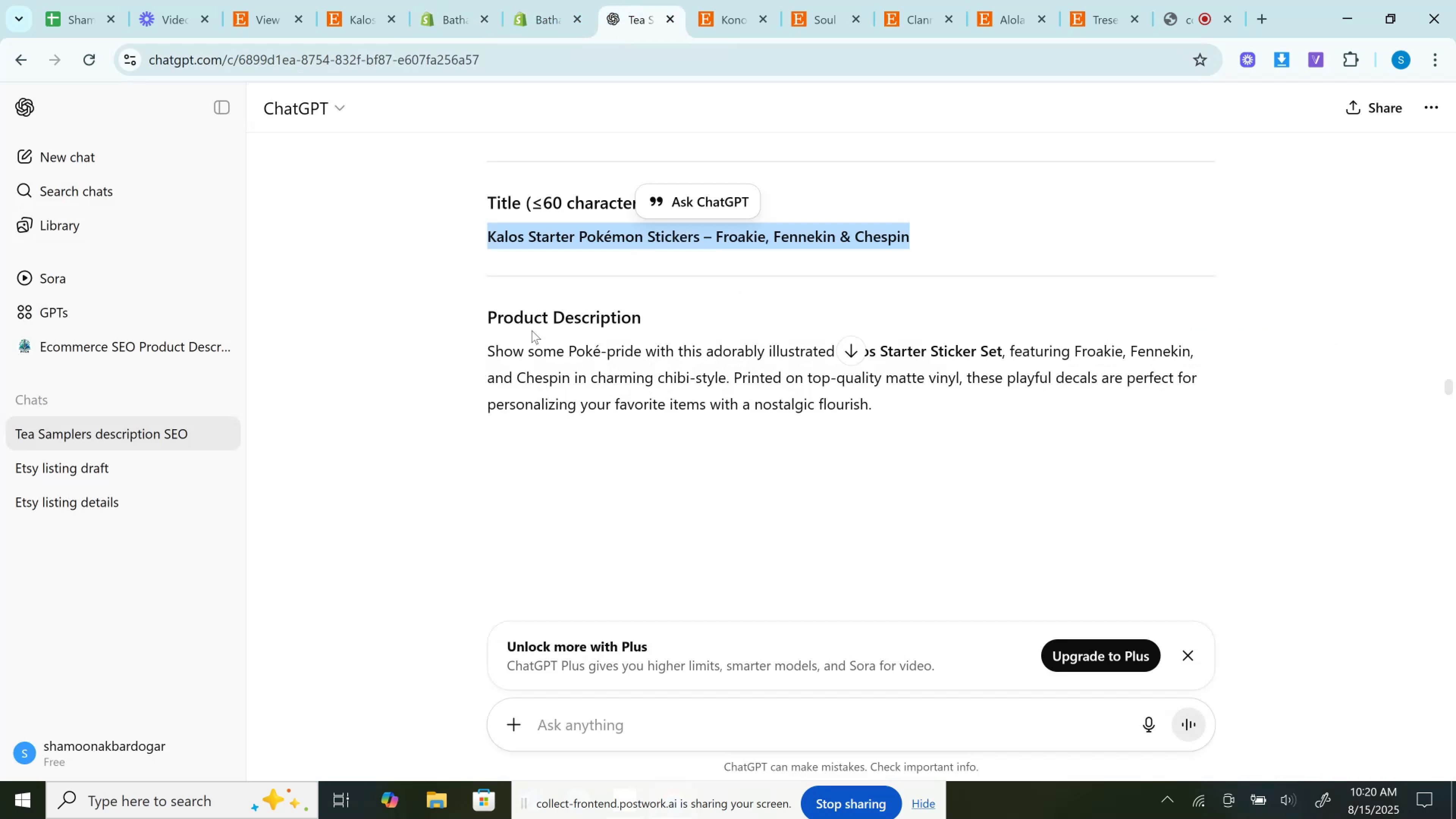 
scroll: coordinate [530, 331], scroll_direction: down, amount: 2.0
 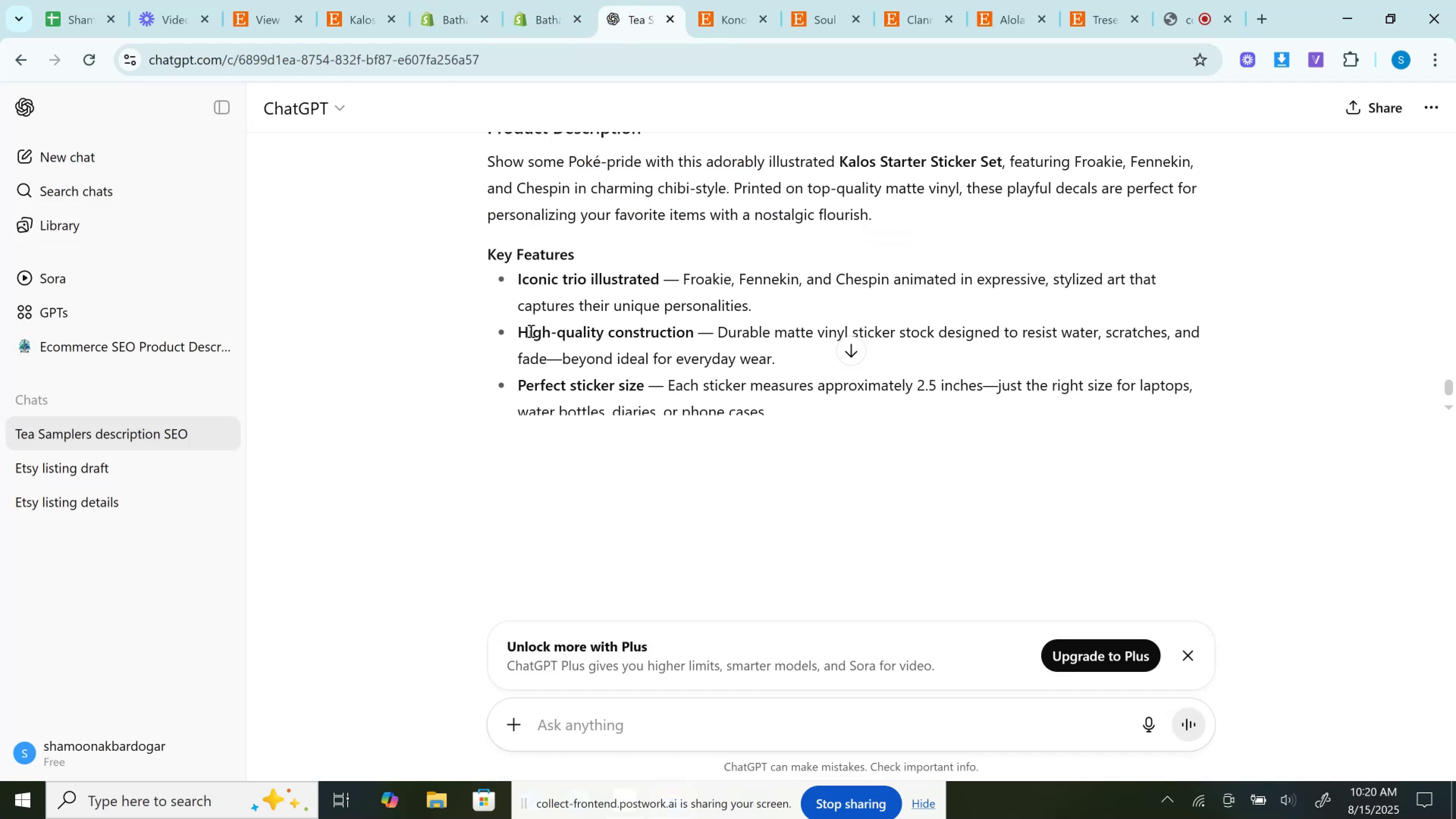 
scroll: coordinate [530, 331], scroll_direction: up, amount: 1.0
 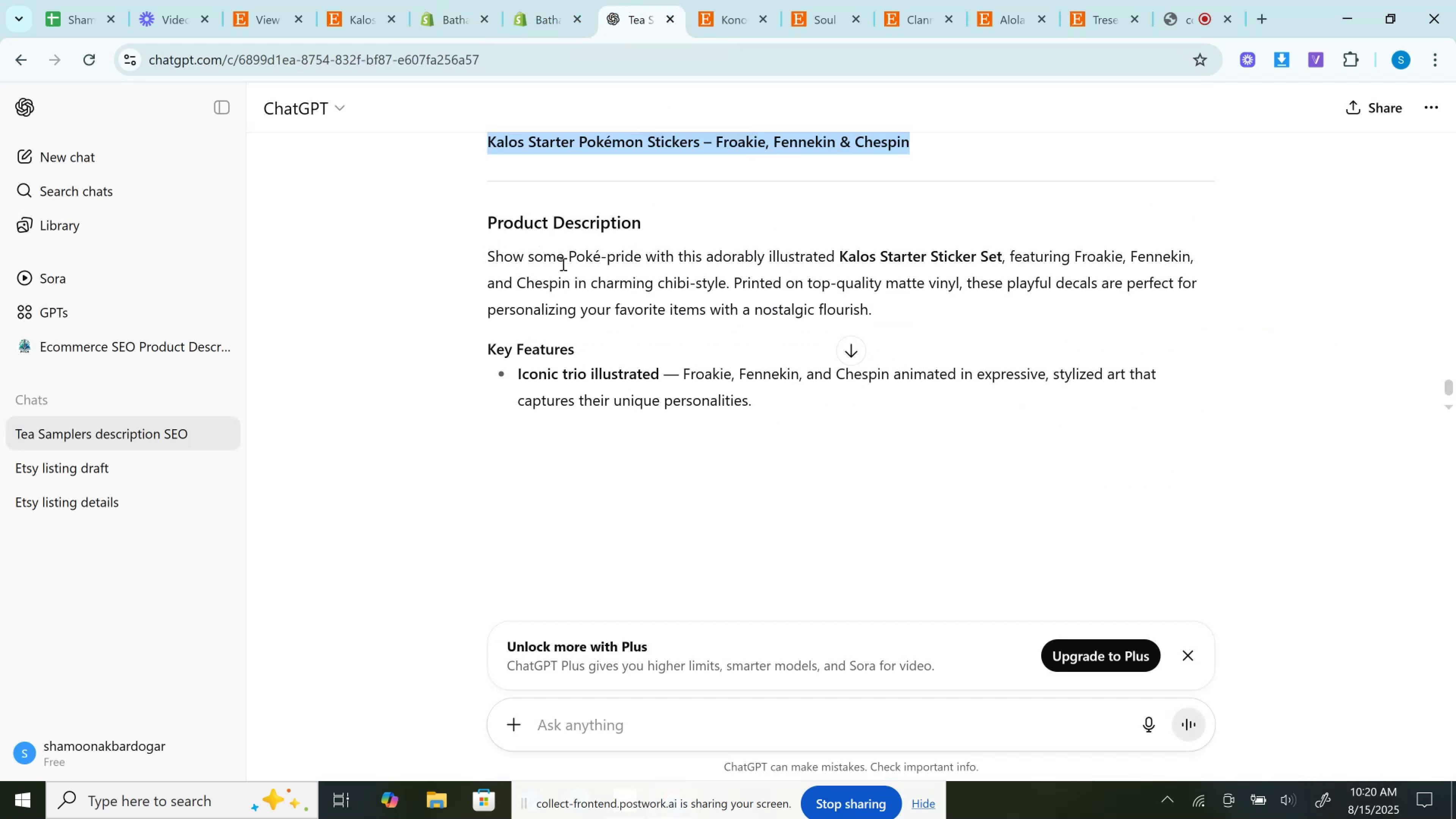 
left_click_drag(start_coordinate=[570, 254], to_coordinate=[786, 348])
 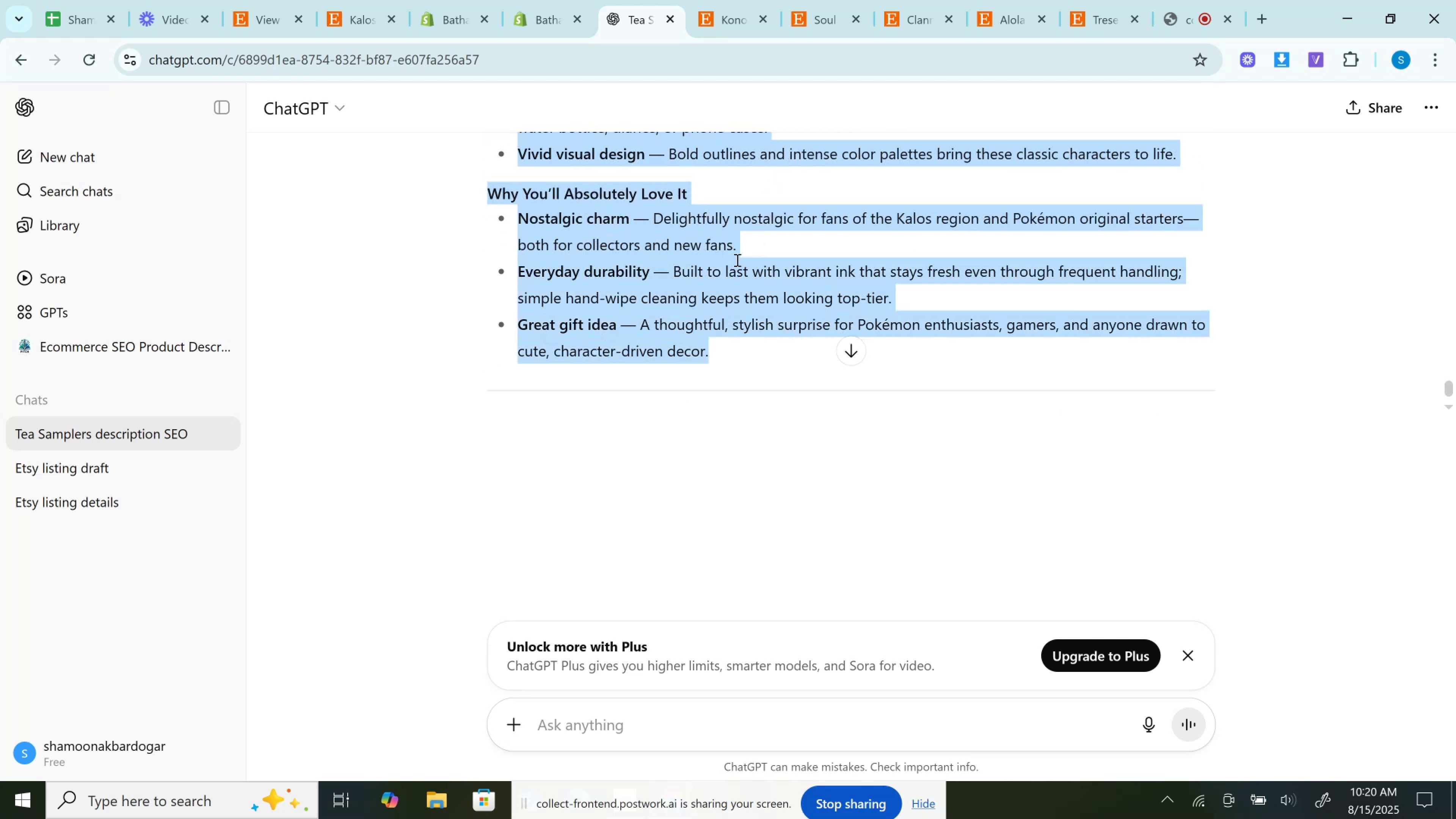 
scroll: coordinate [764, 276], scroll_direction: down, amount: 4.0
 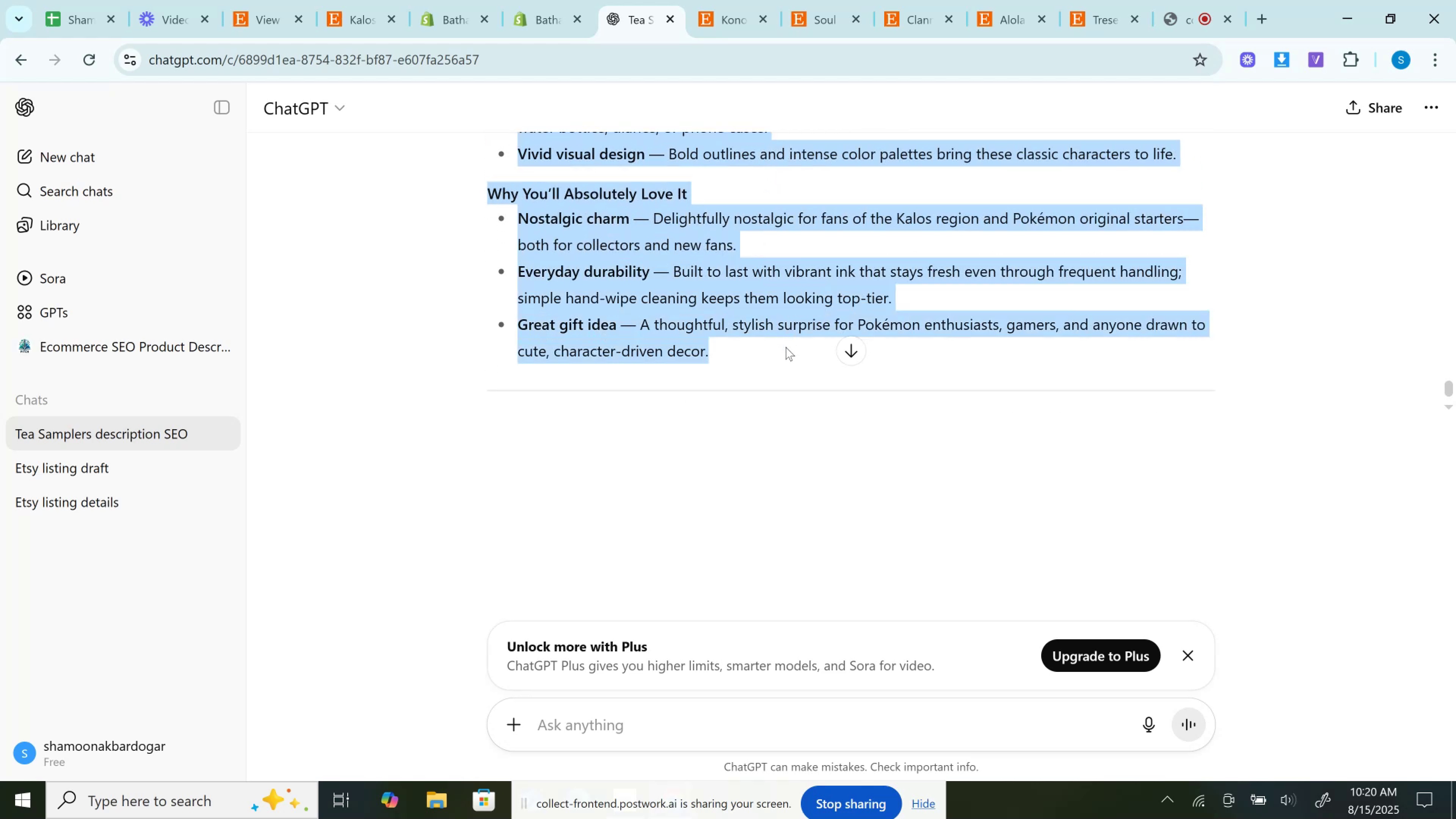 
key(Control+C)
 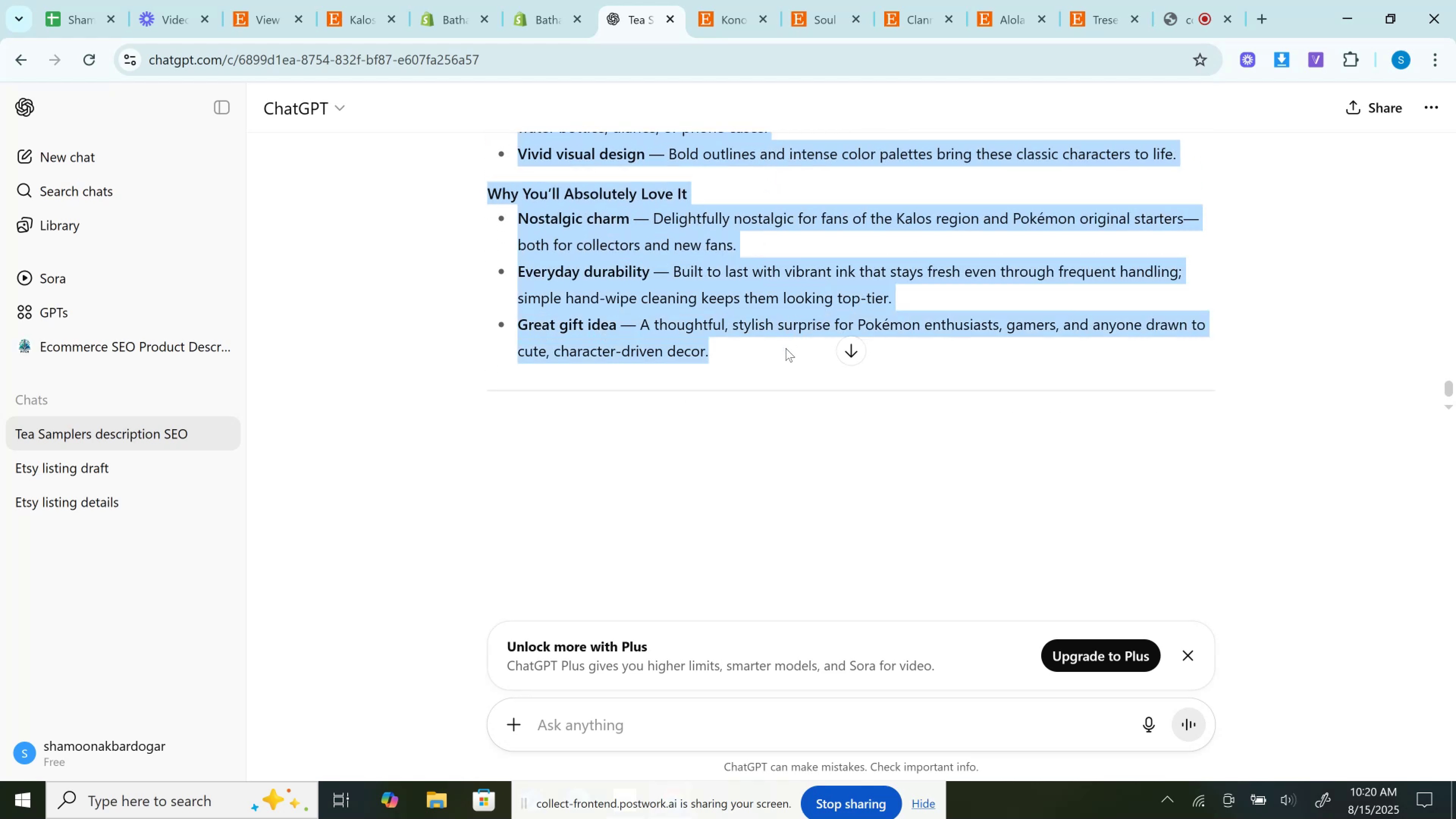 
key(Control+C)
 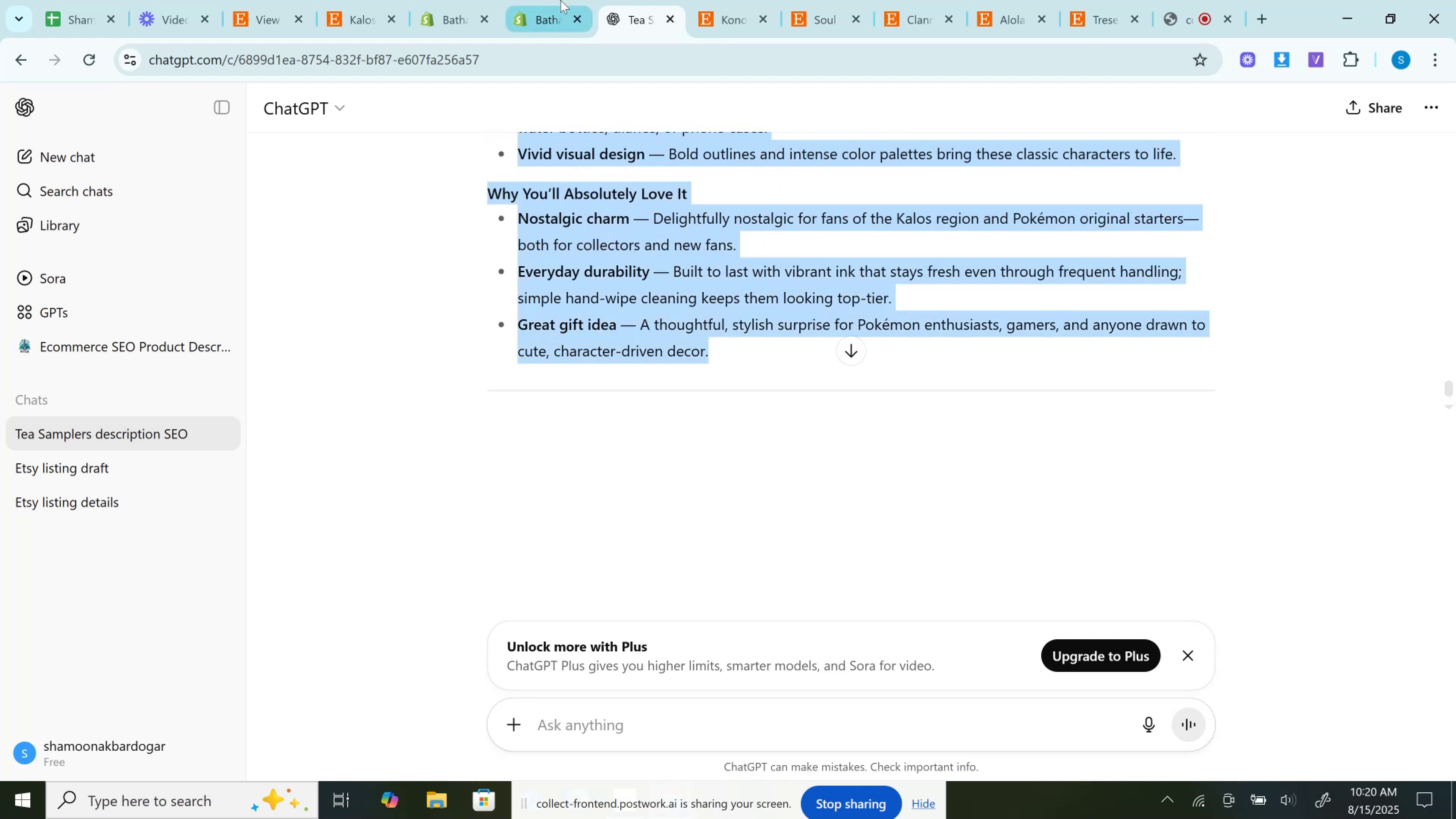 
left_click([560, 0])
 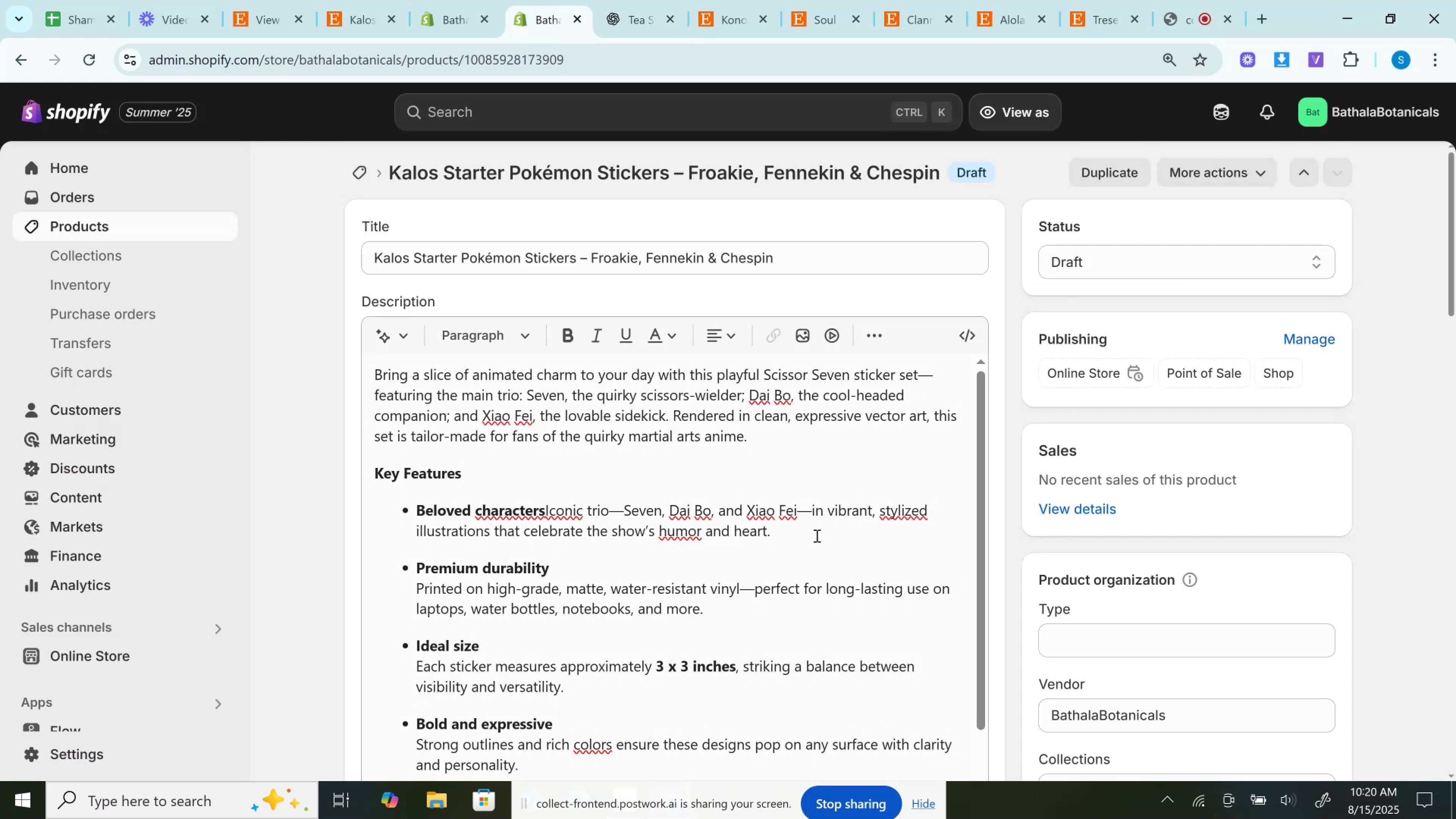 
left_click([814, 525])
 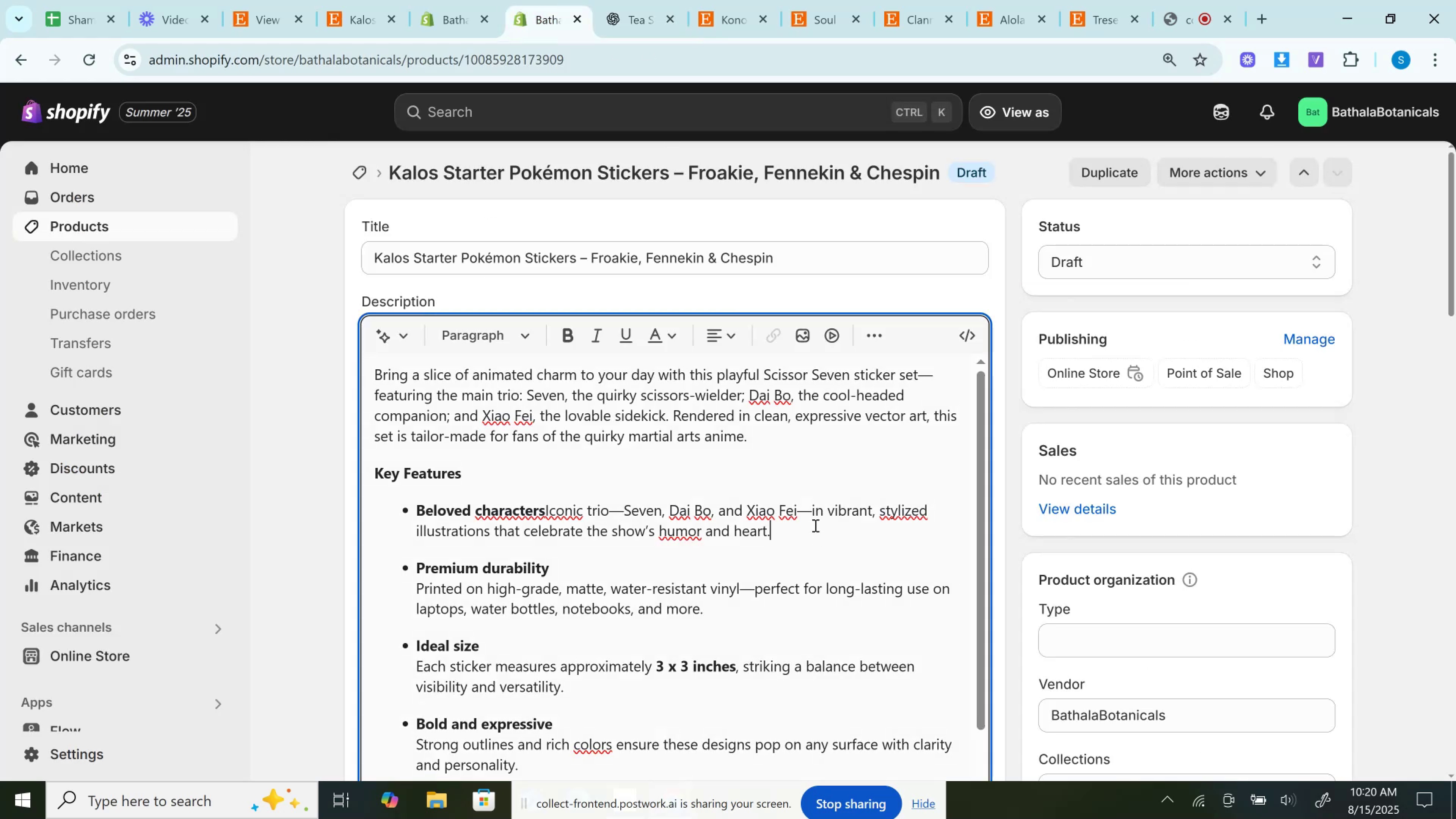 
key(Control+A)
 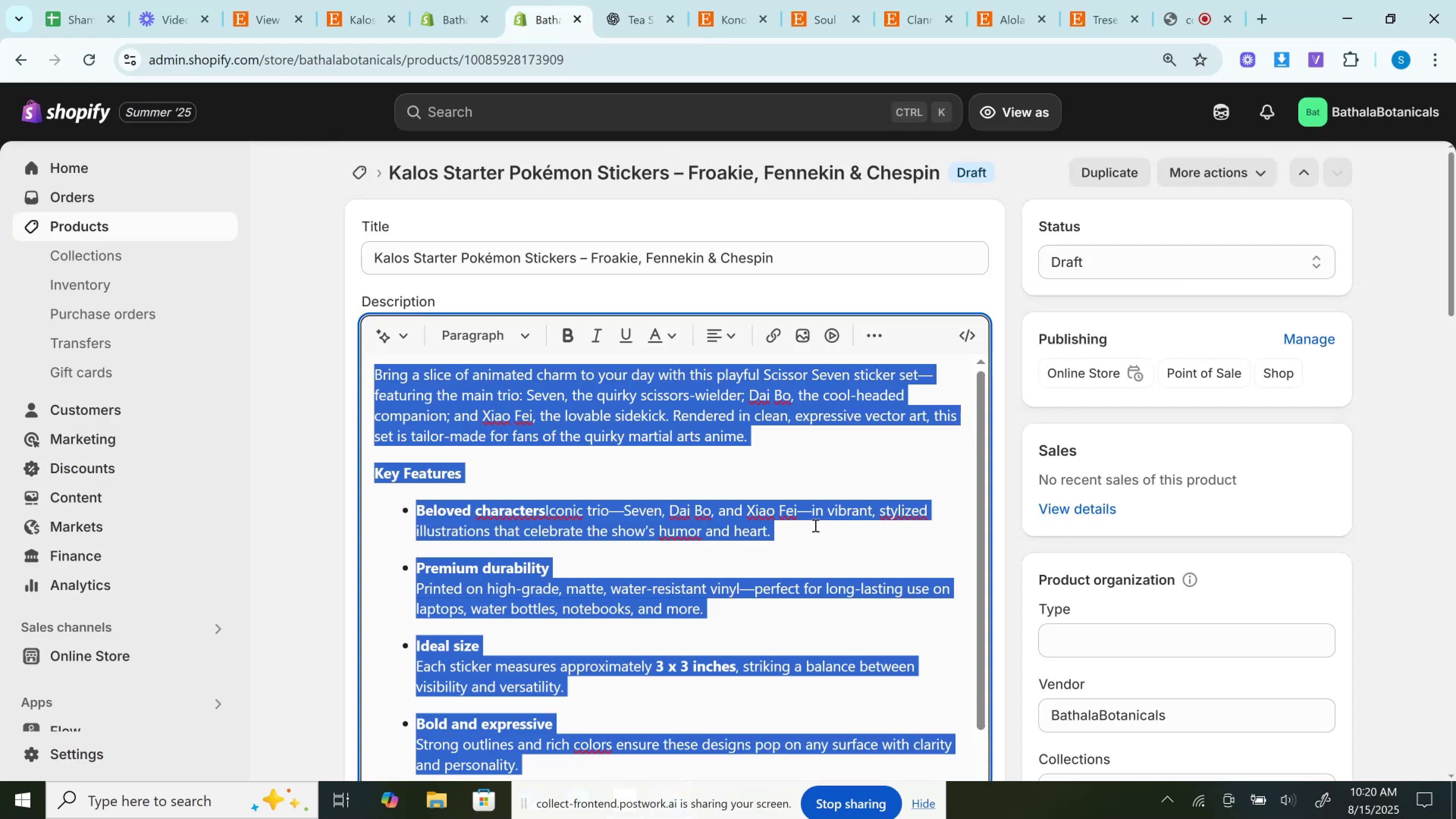 
key(Control+V)
 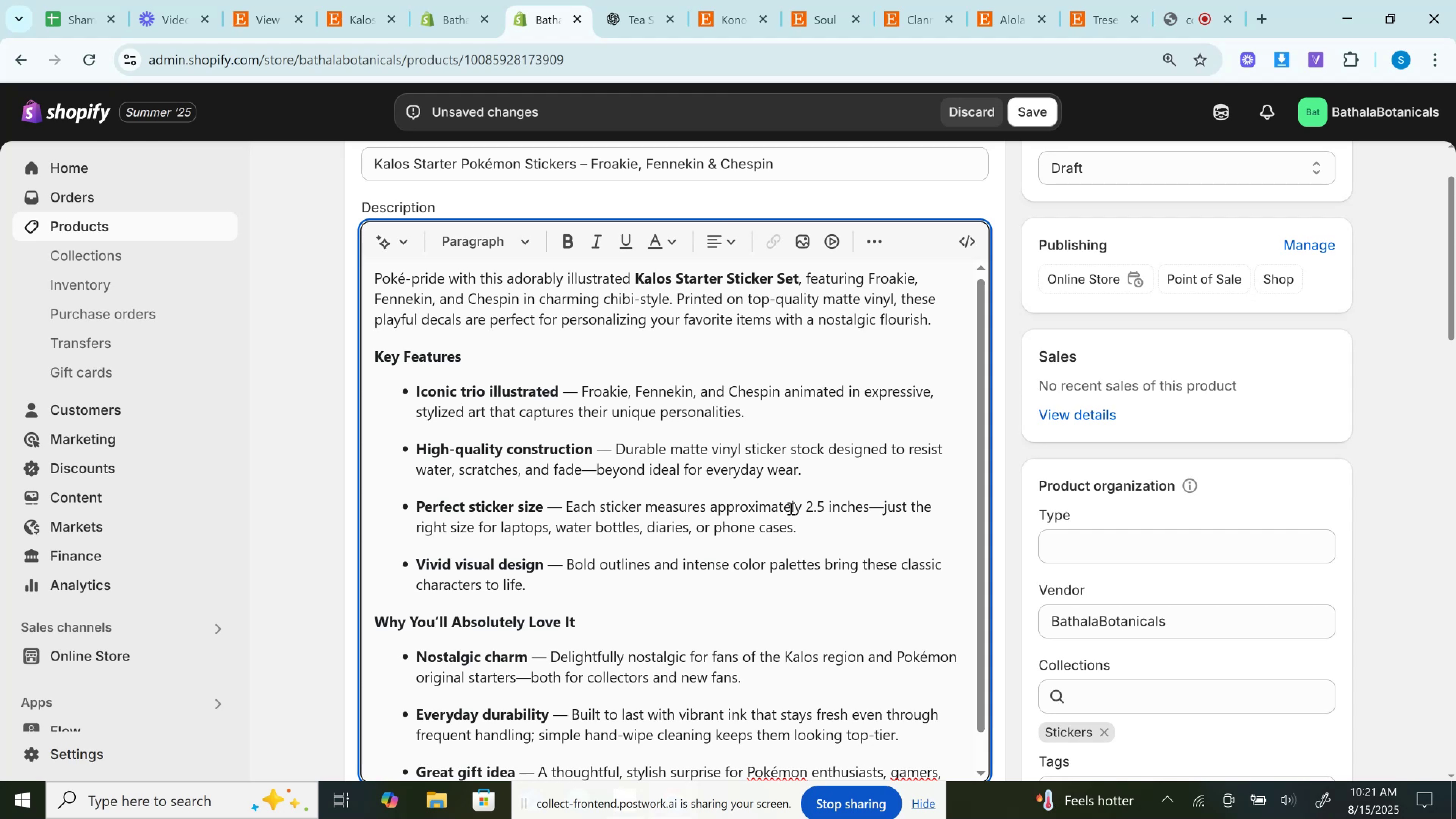 
wait(23.19)
 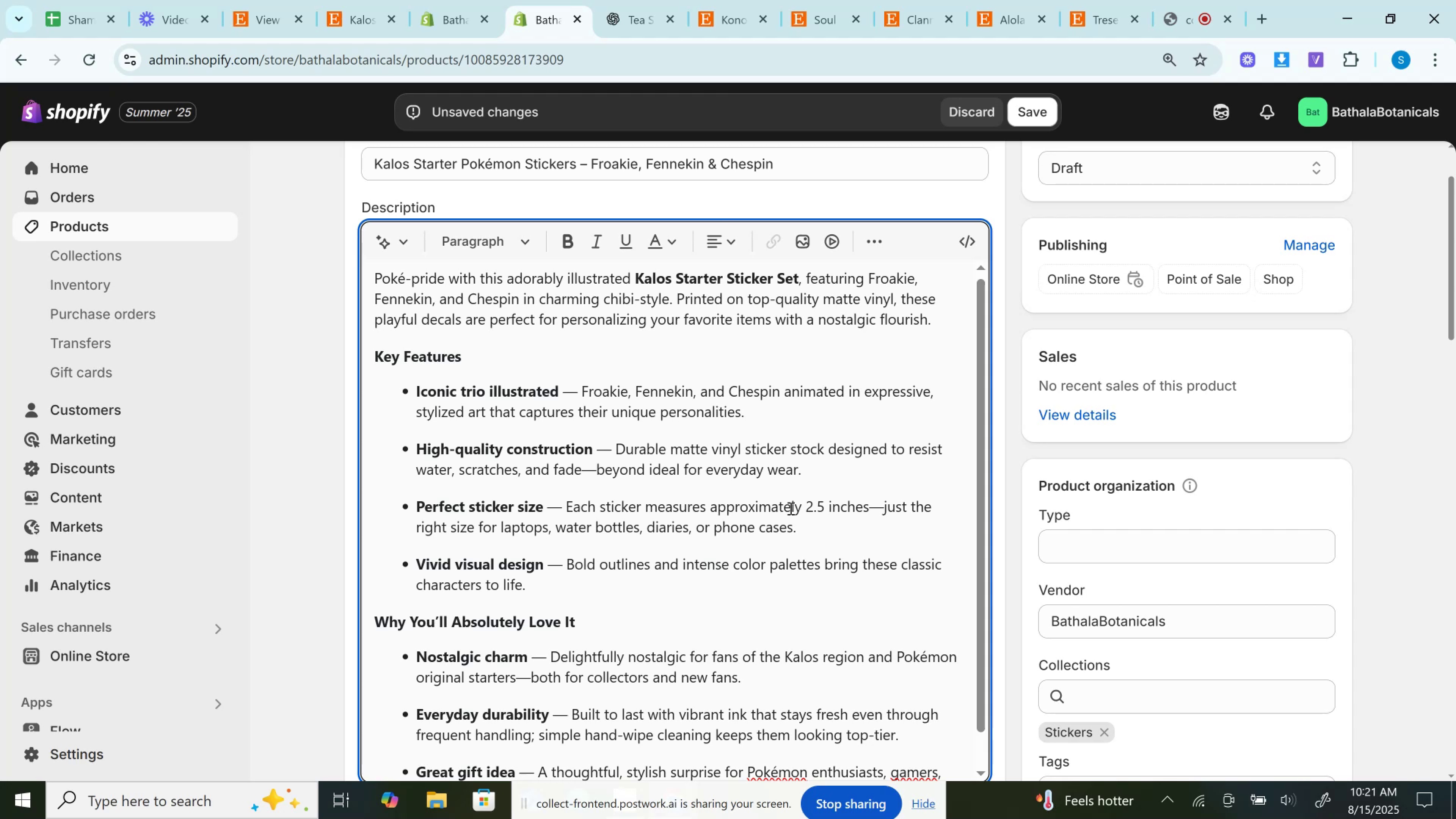 
left_click([959, 237])
 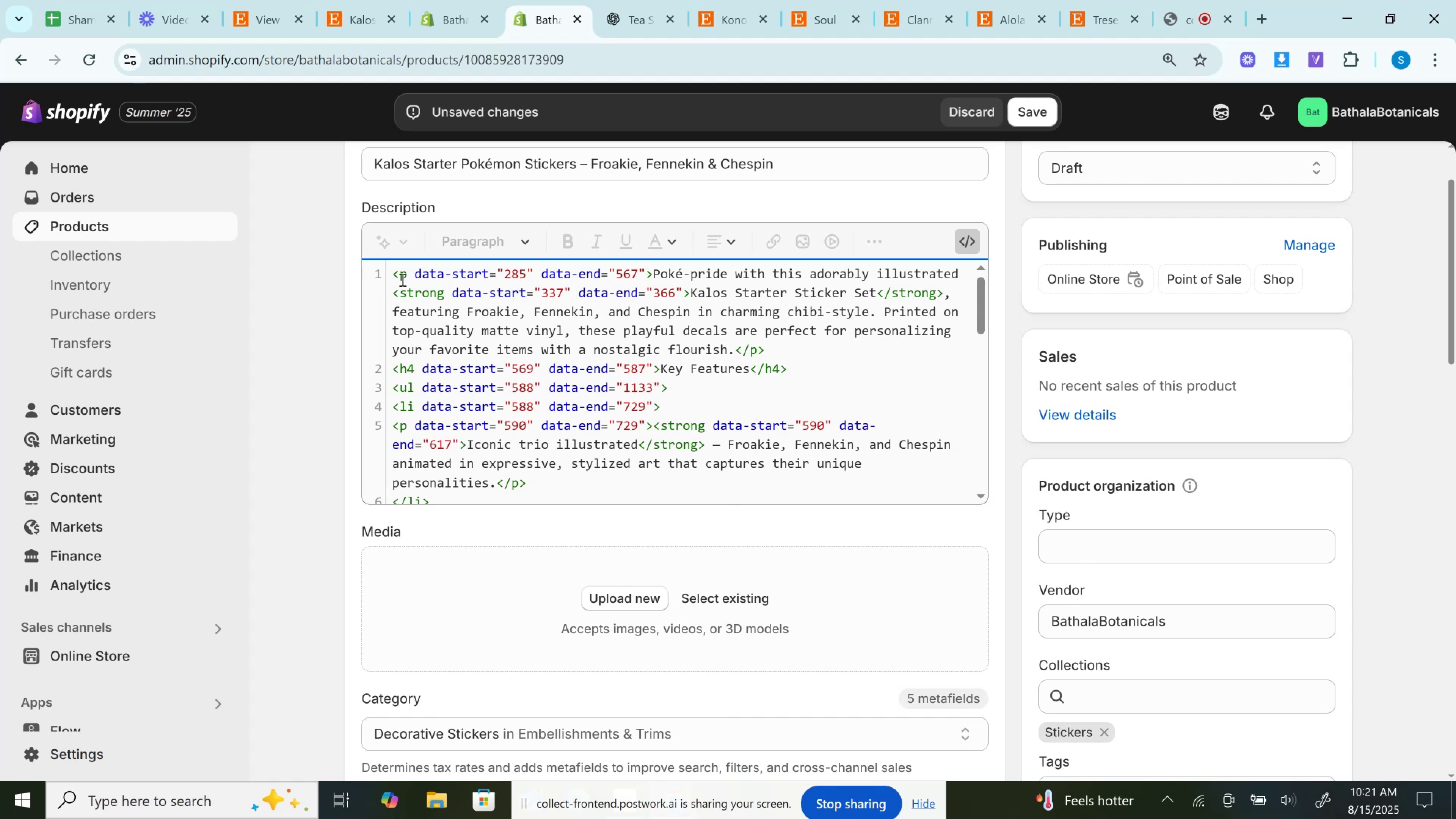 
left_click_drag(start_coordinate=[408, 273], to_coordinate=[647, 269])
 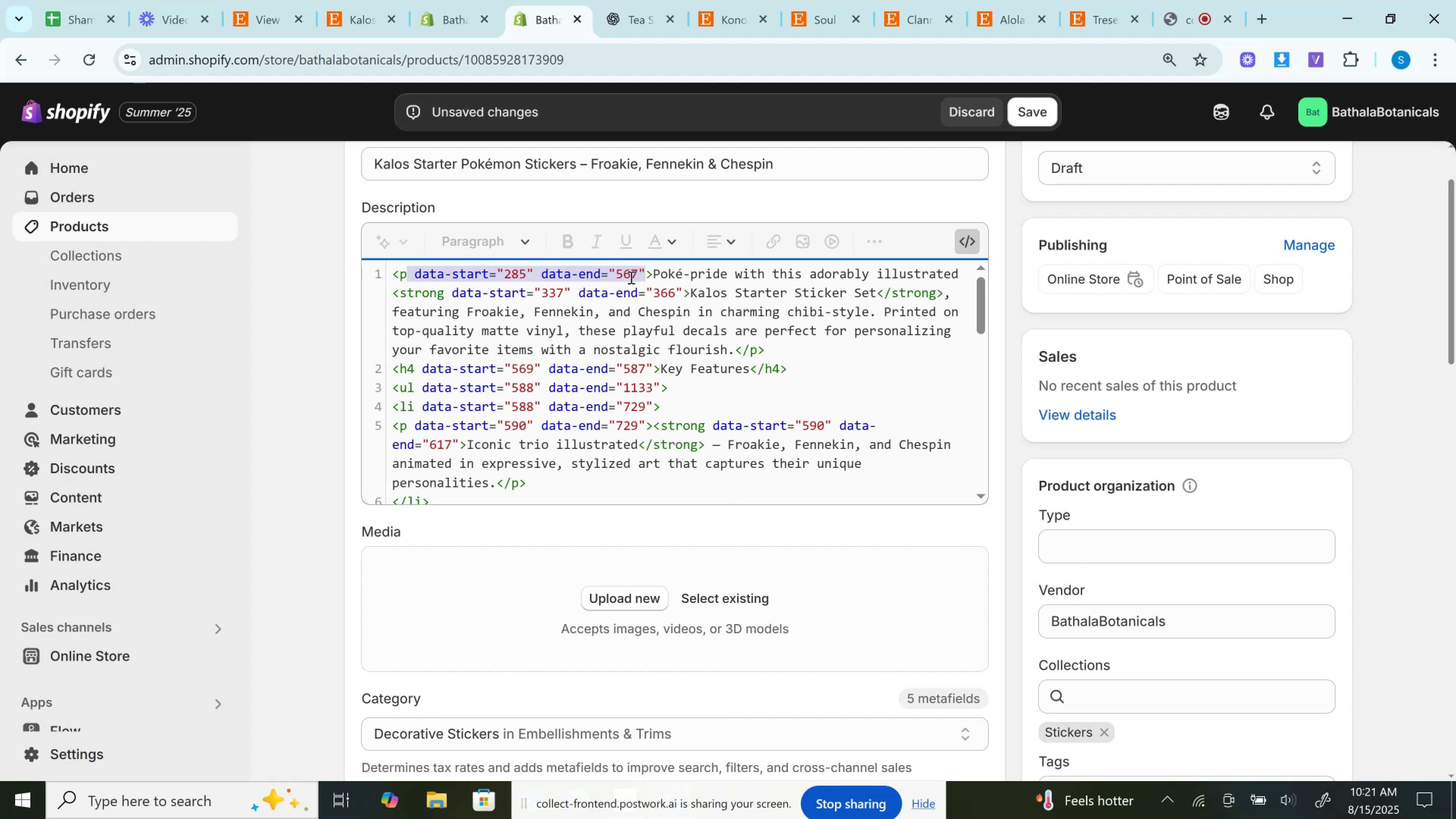 
key(Backspace)
 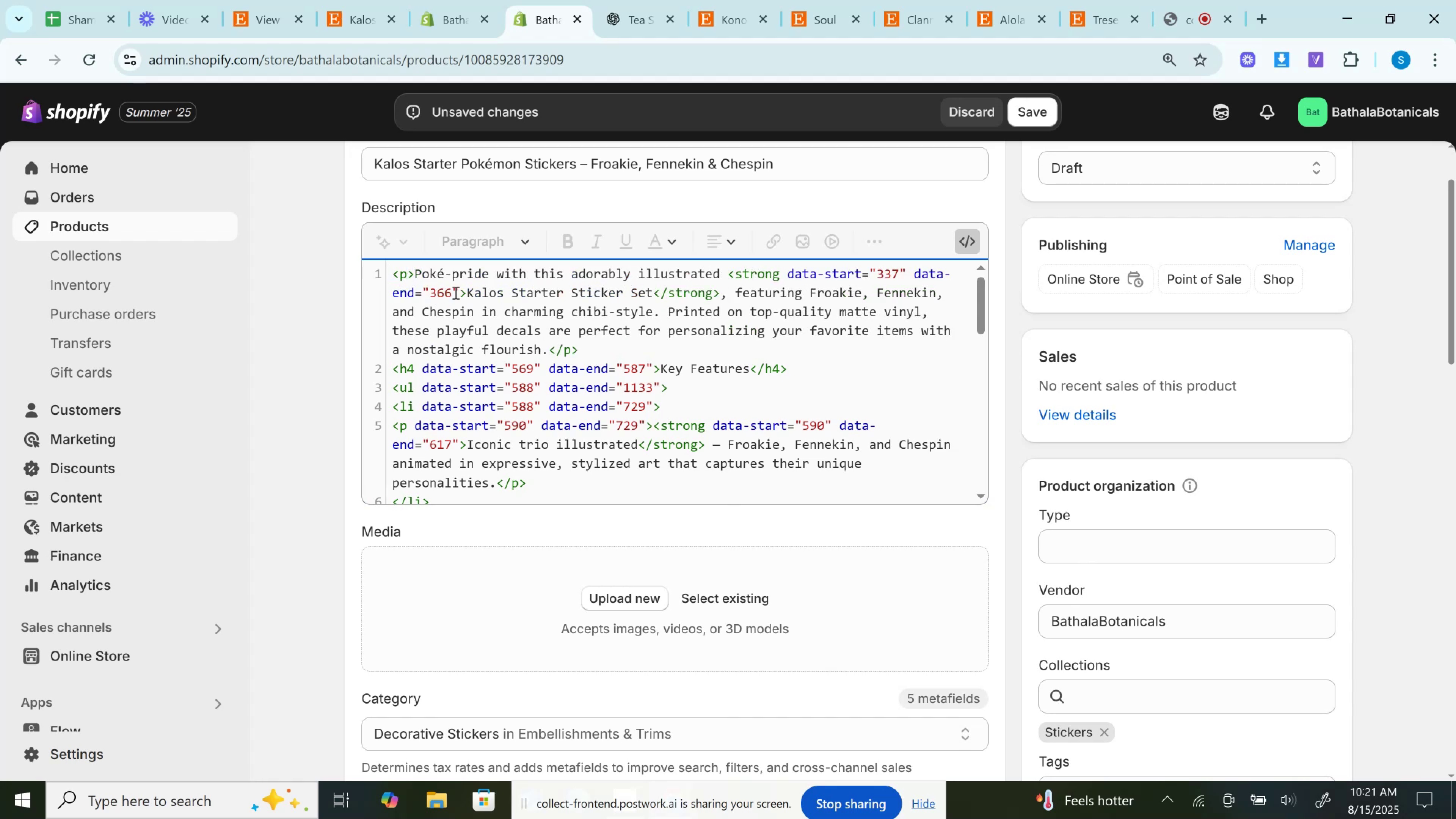 
left_click_drag(start_coordinate=[460, 288], to_coordinate=[778, 271])
 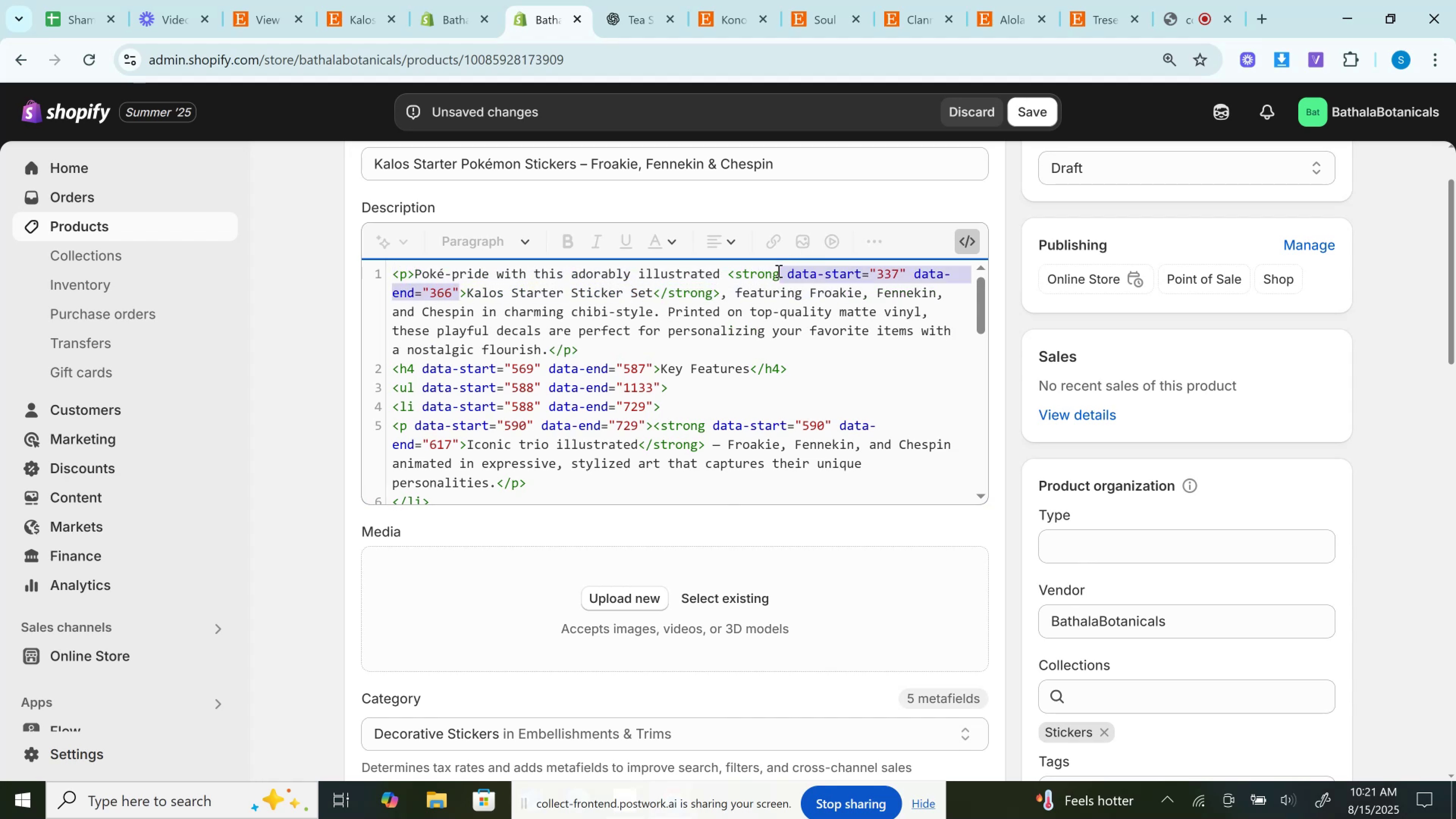 
key(Backspace)
 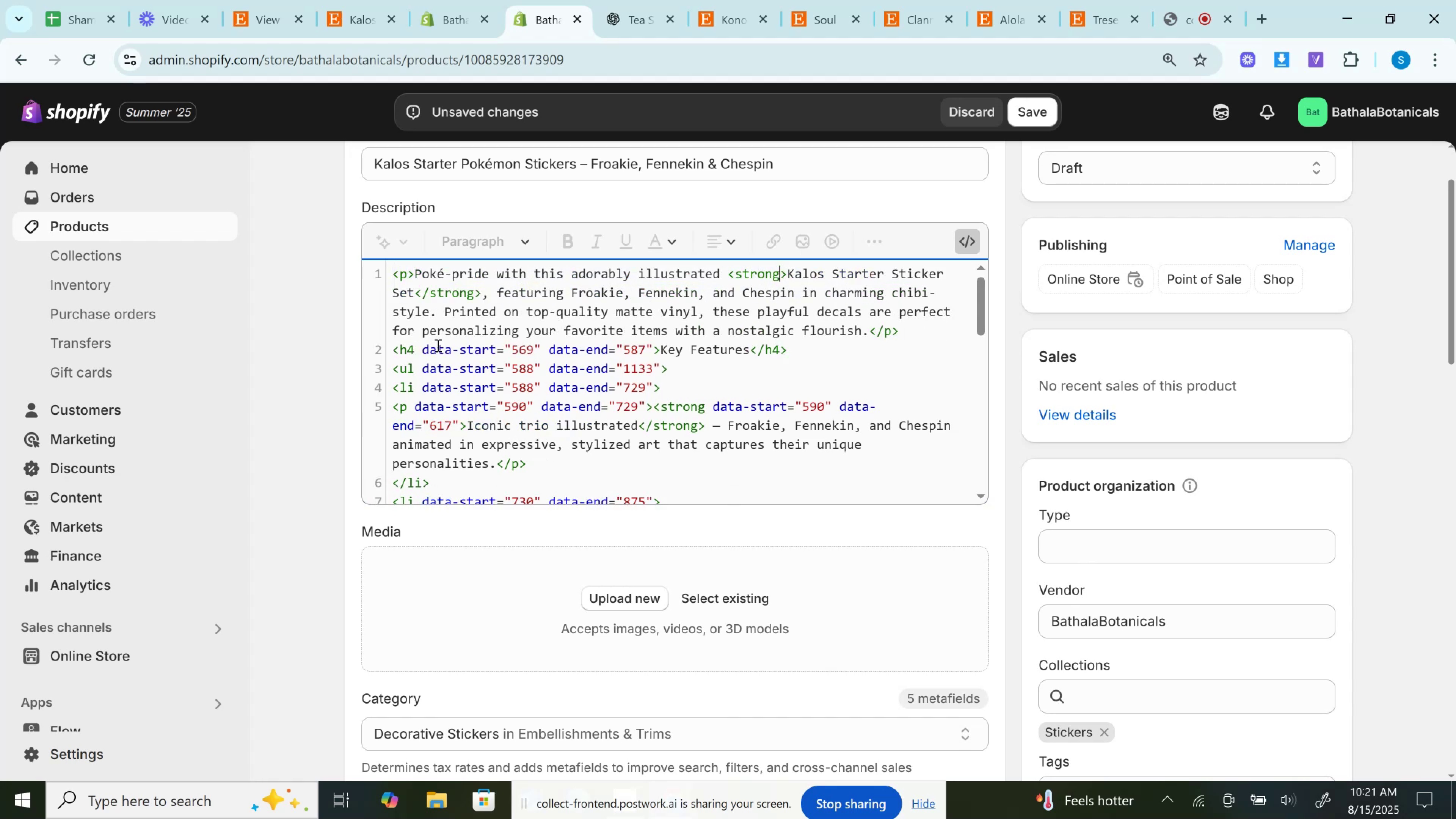 
left_click_drag(start_coordinate=[416, 345], to_coordinate=[651, 348])
 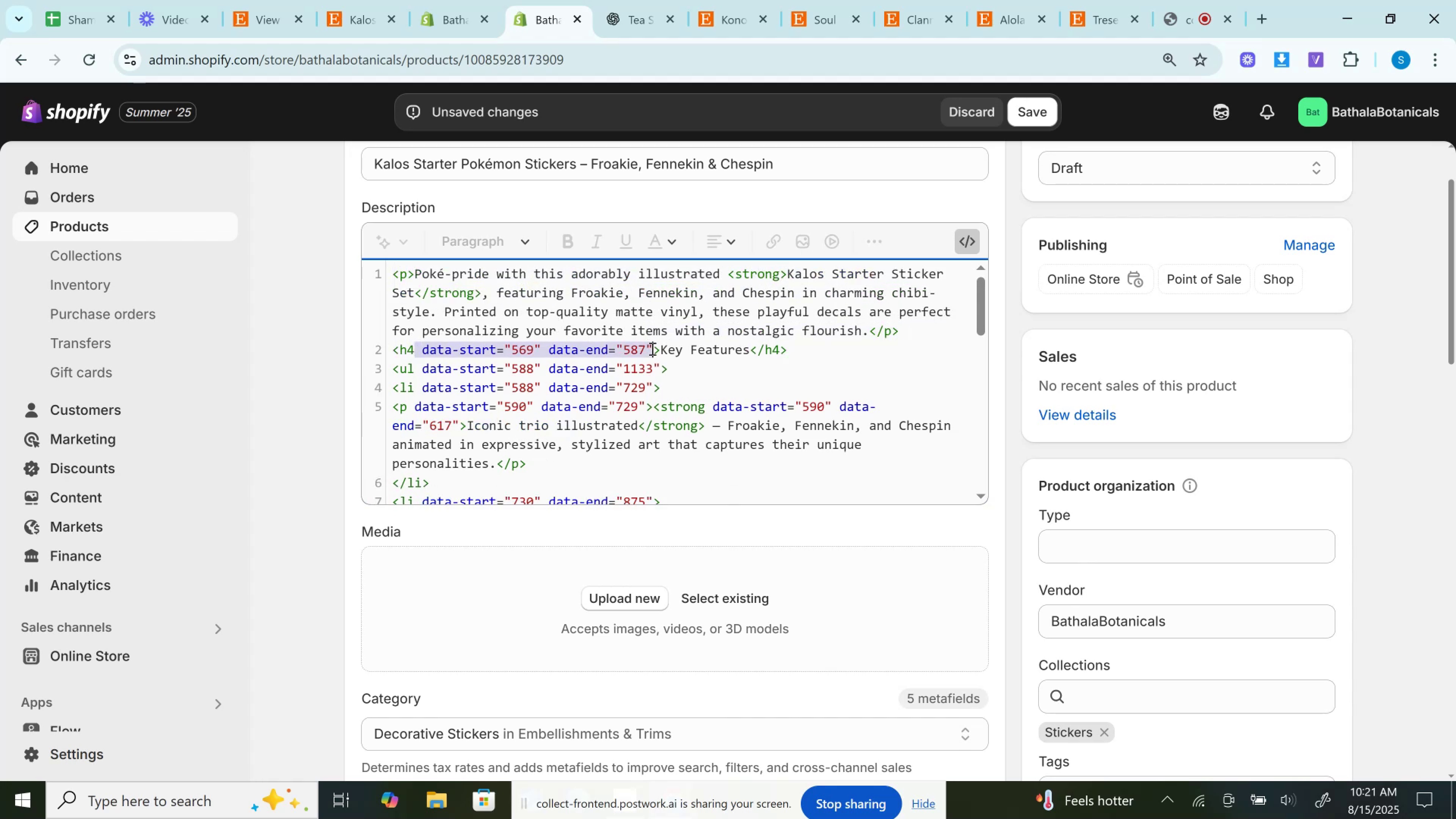 
key(Backspace)
 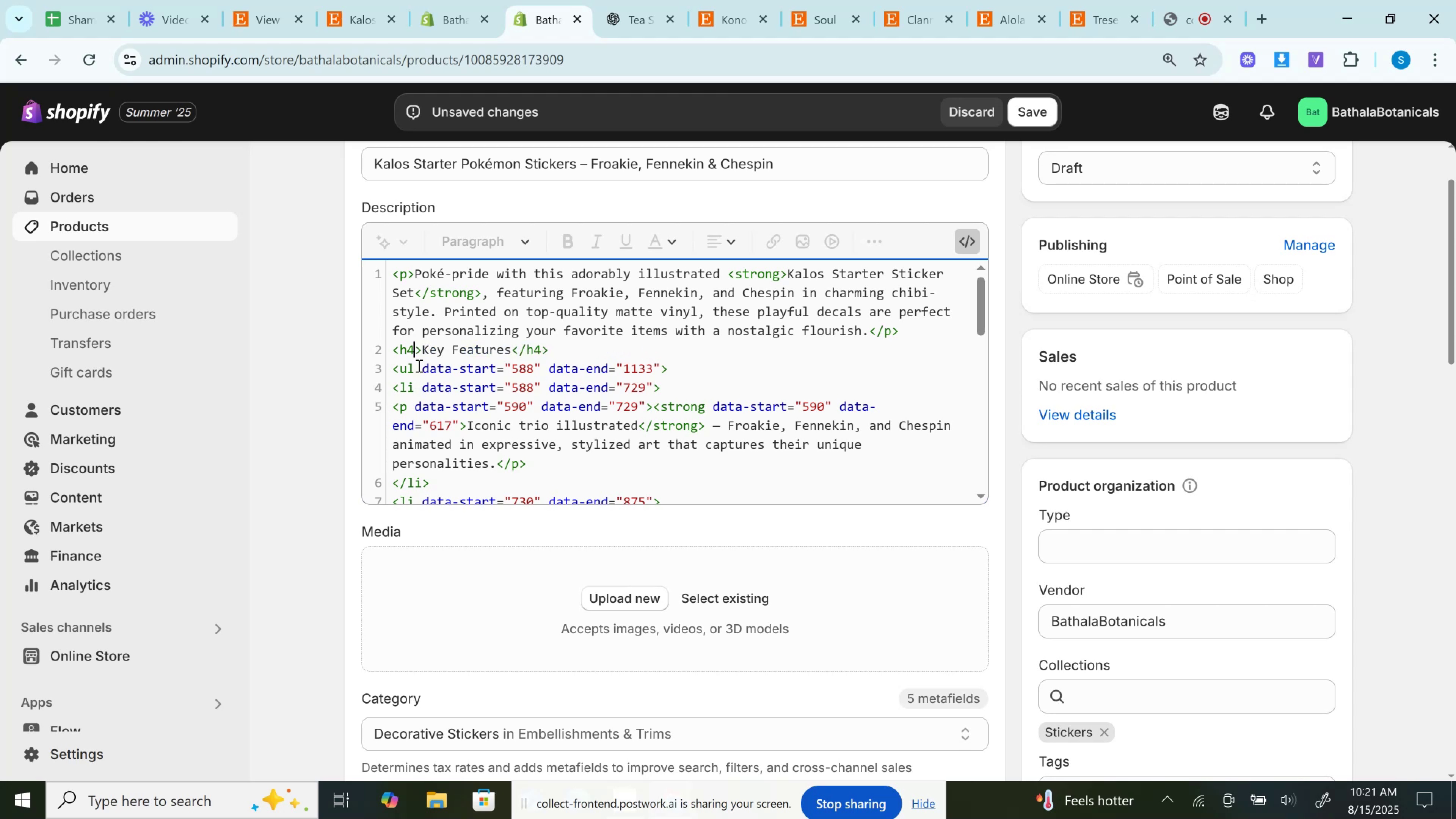 
left_click_drag(start_coordinate=[416, 372], to_coordinate=[661, 366])
 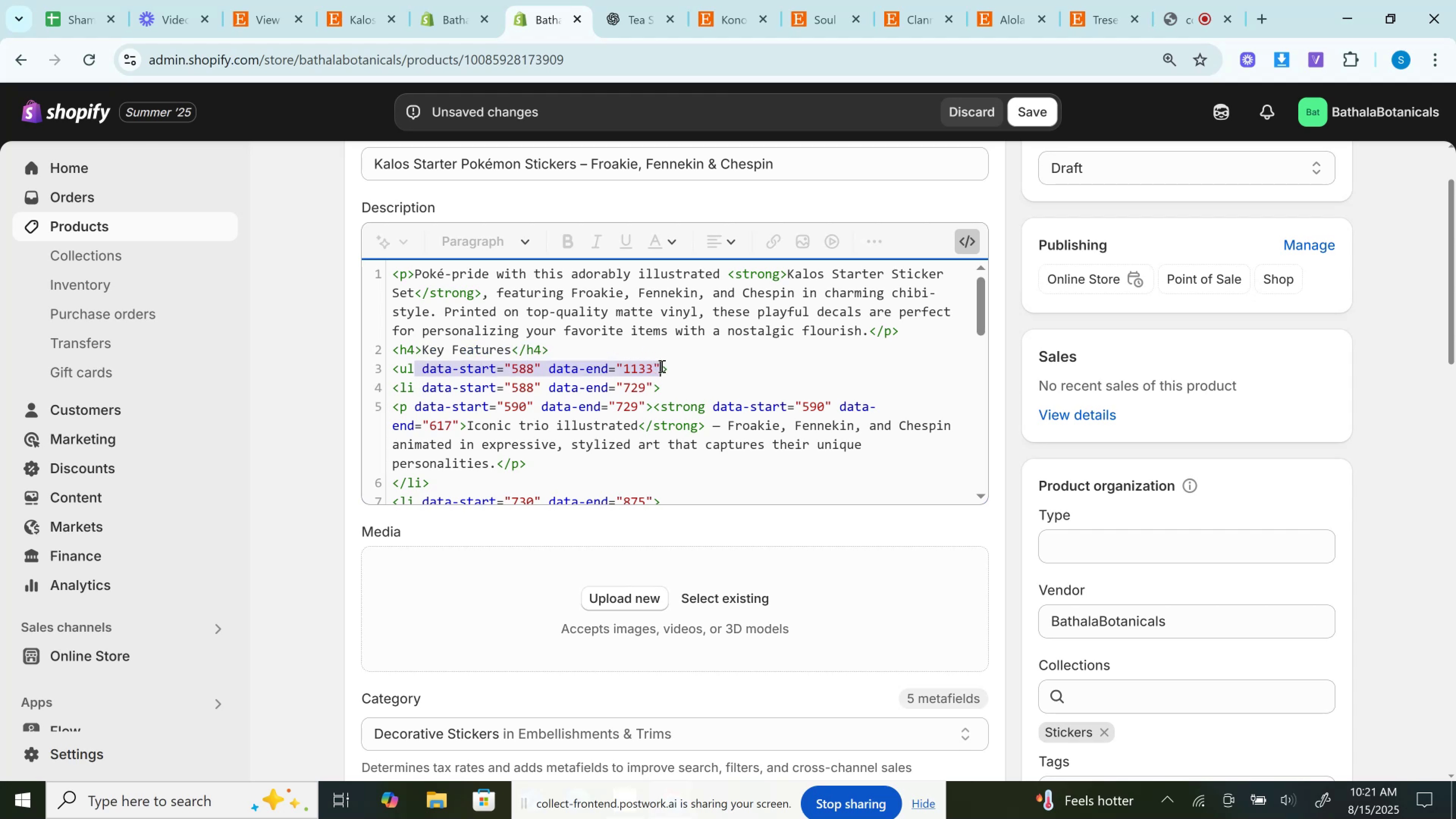 
key(Backspace)
 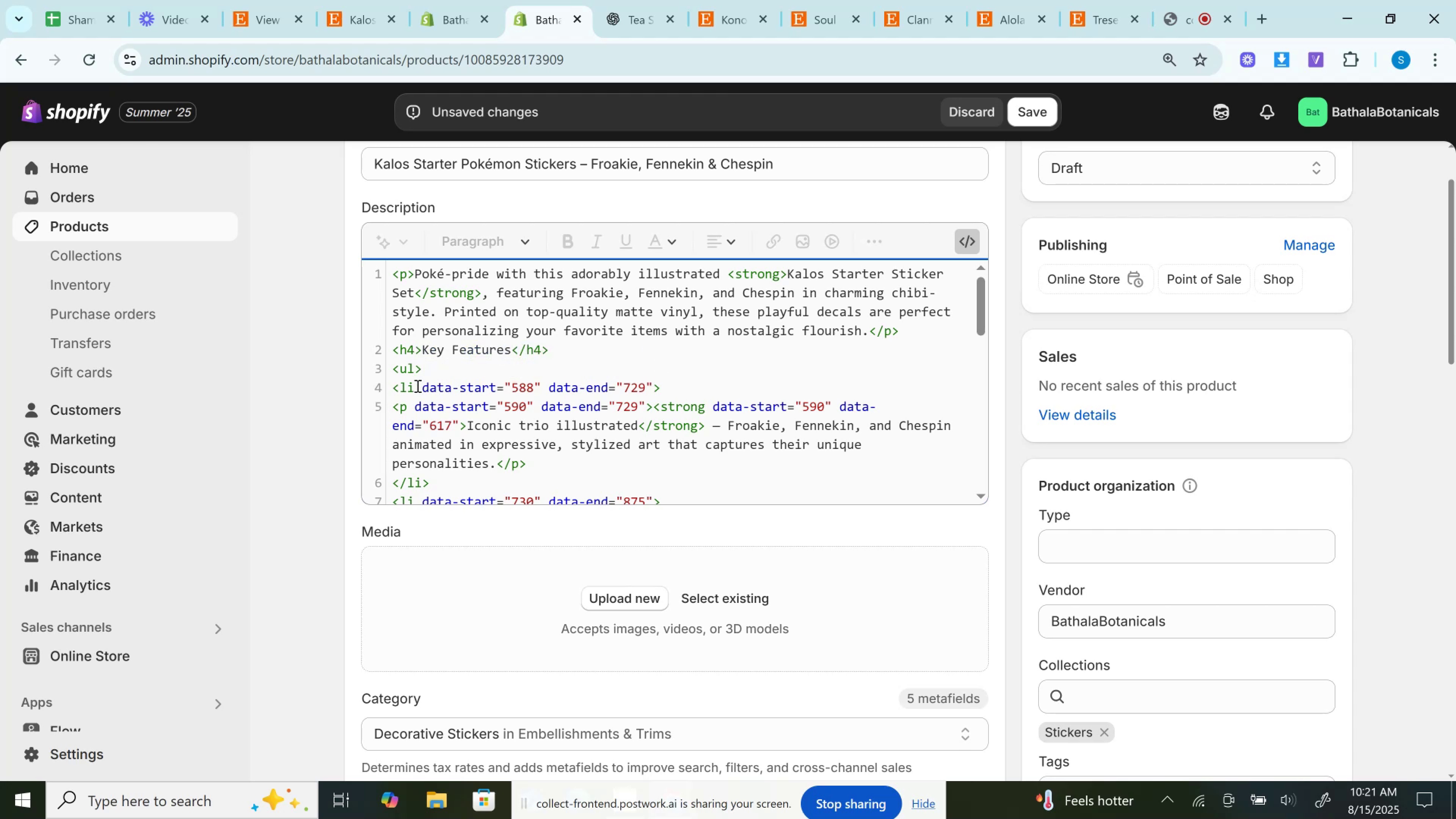 
left_click_drag(start_coordinate=[415, 383], to_coordinate=[653, 381])
 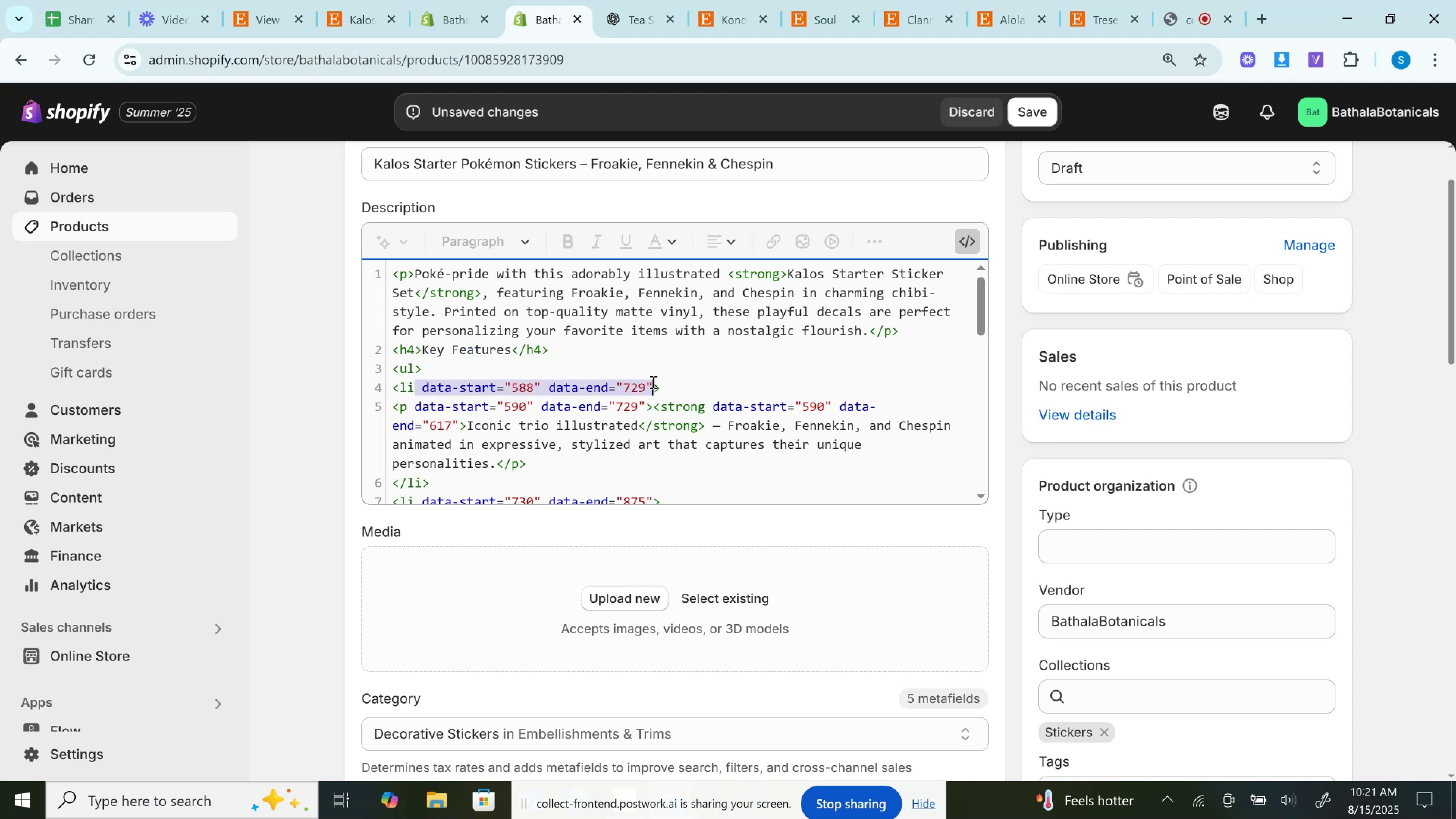 
key(Backspace)
 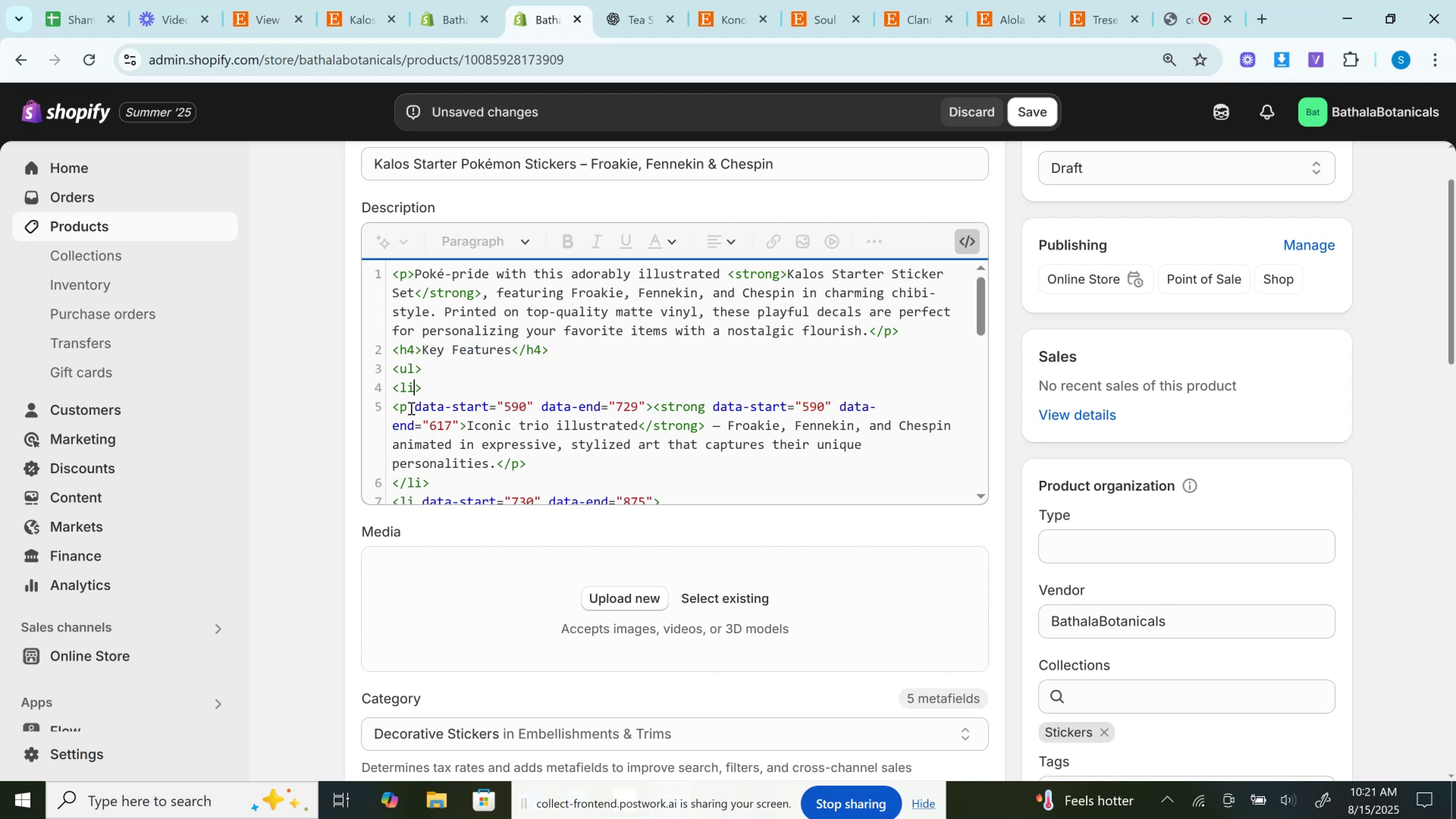 
left_click_drag(start_coordinate=[405, 408], to_coordinate=[649, 406])
 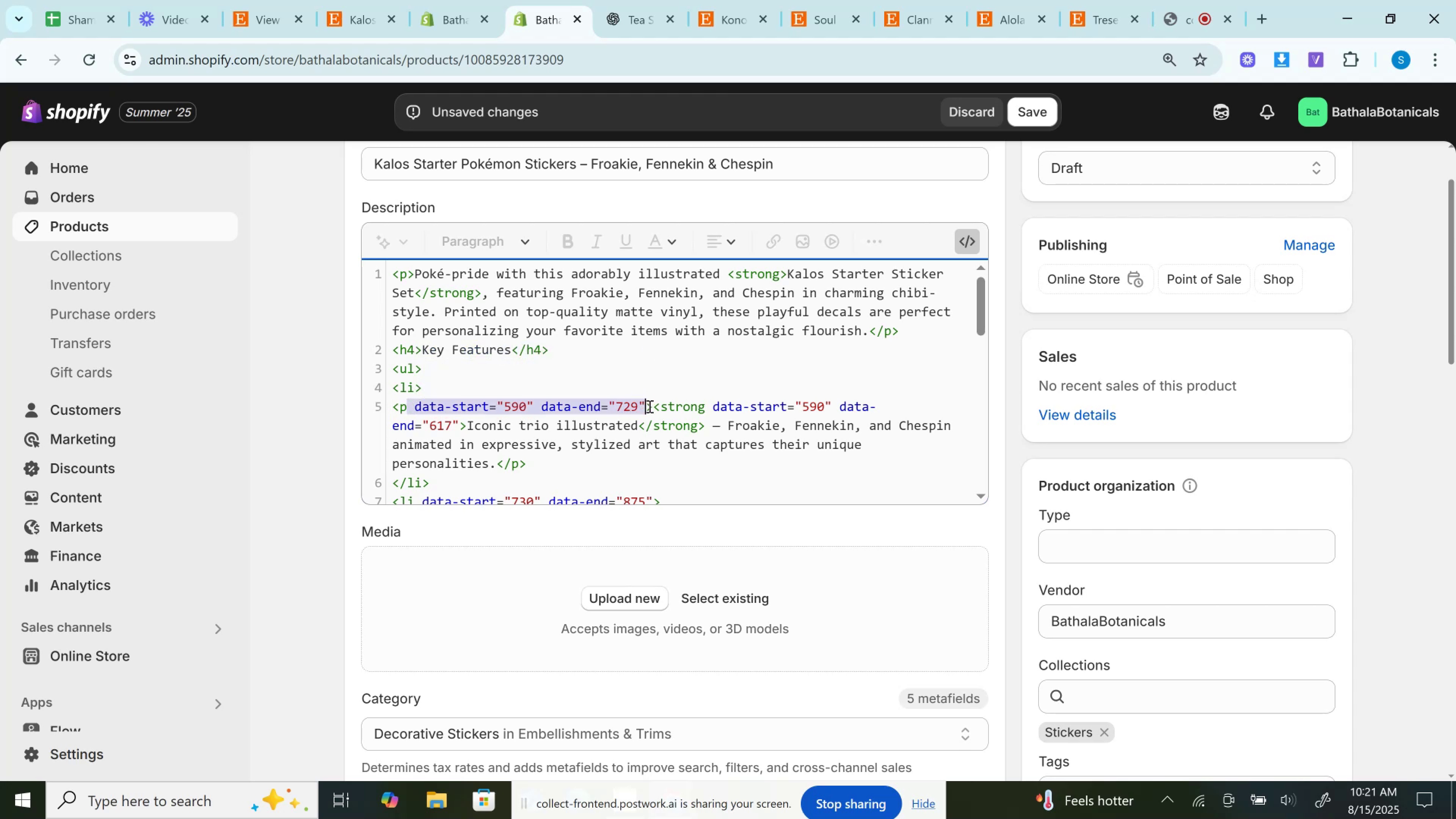 
key(Backspace)
 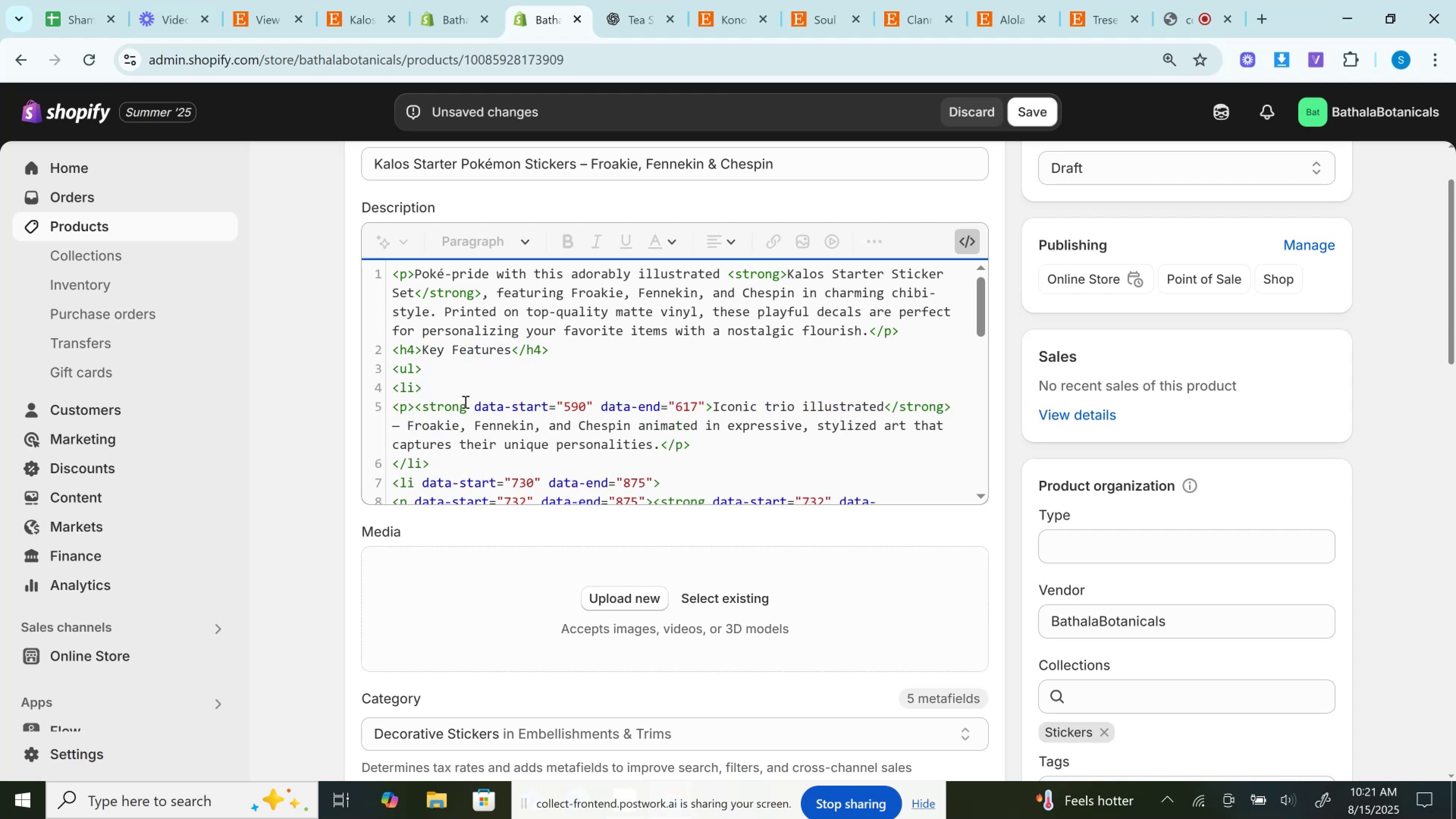 
left_click_drag(start_coordinate=[468, 402], to_coordinate=[706, 403])
 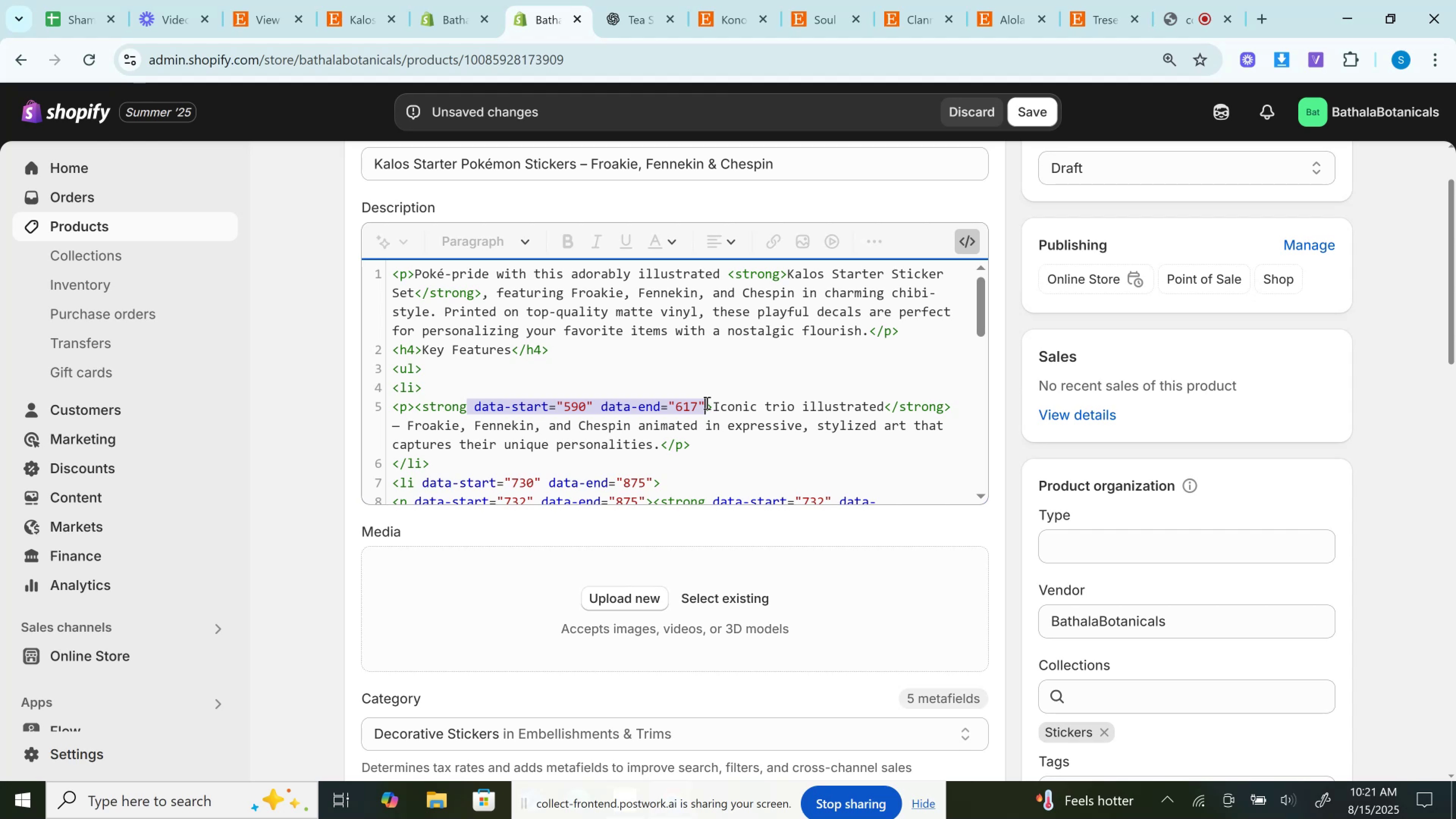 
key(Backspace)
 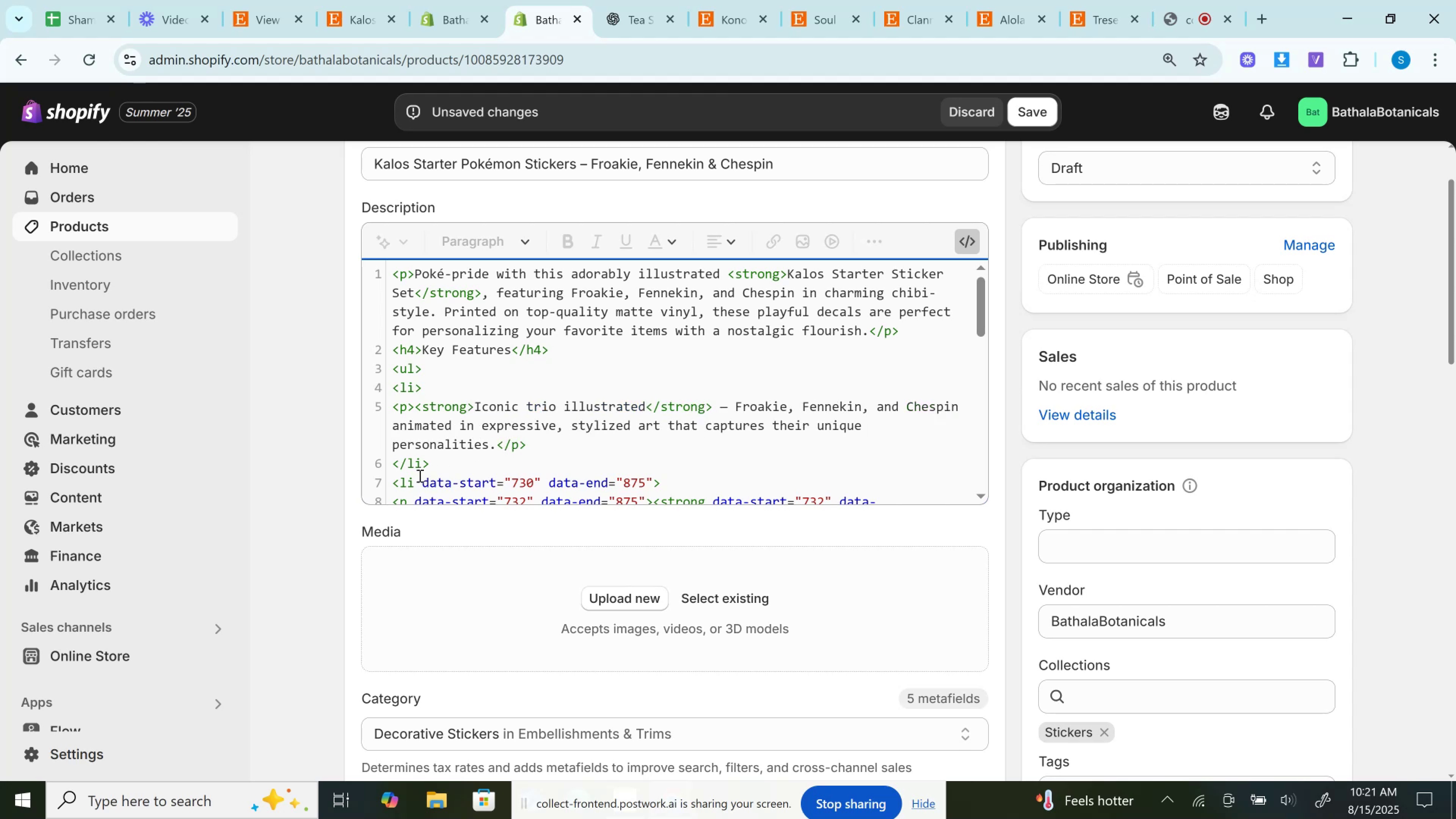 
left_click_drag(start_coordinate=[415, 478], to_coordinate=[655, 476])
 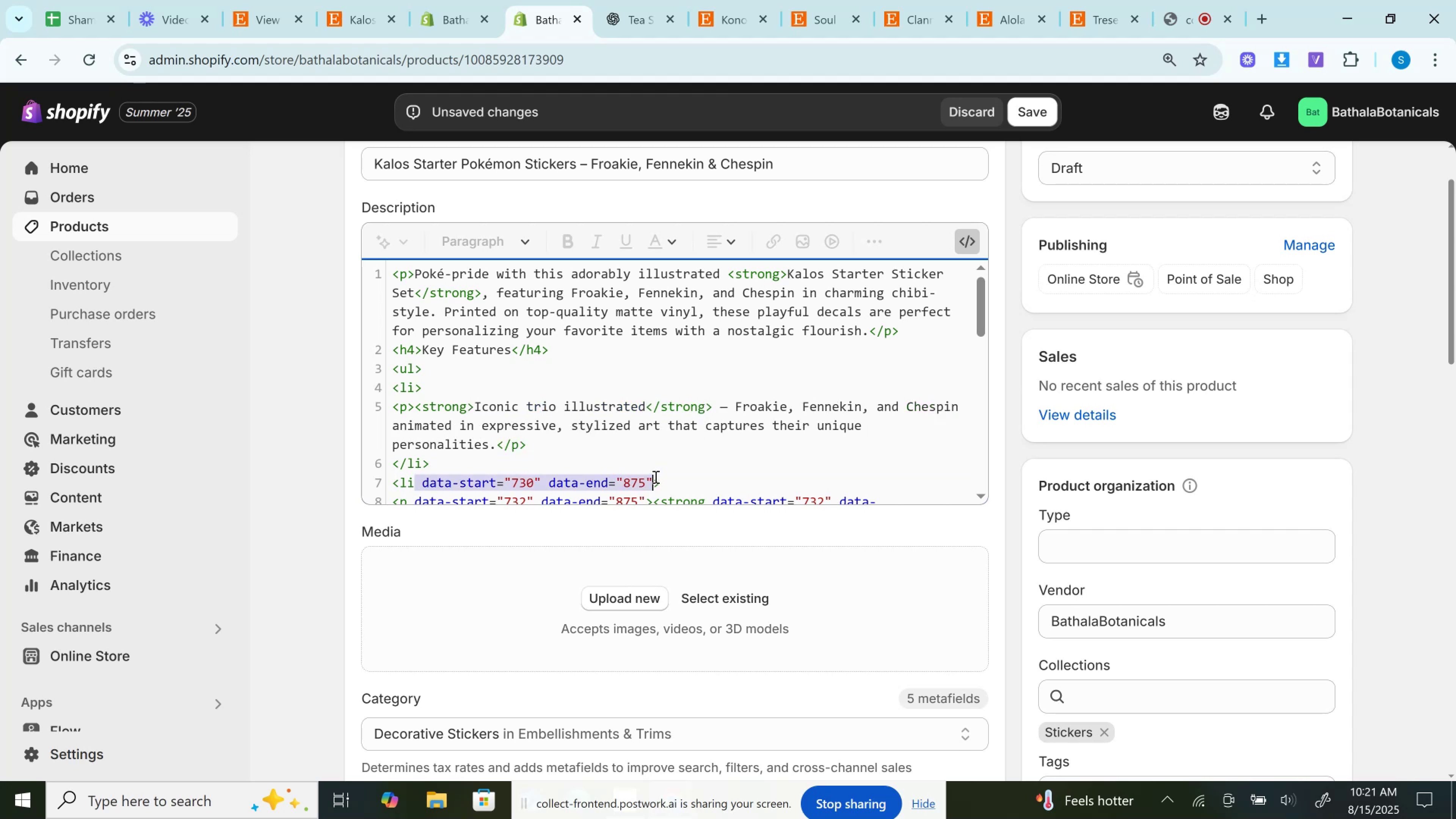 
key(Backspace)
 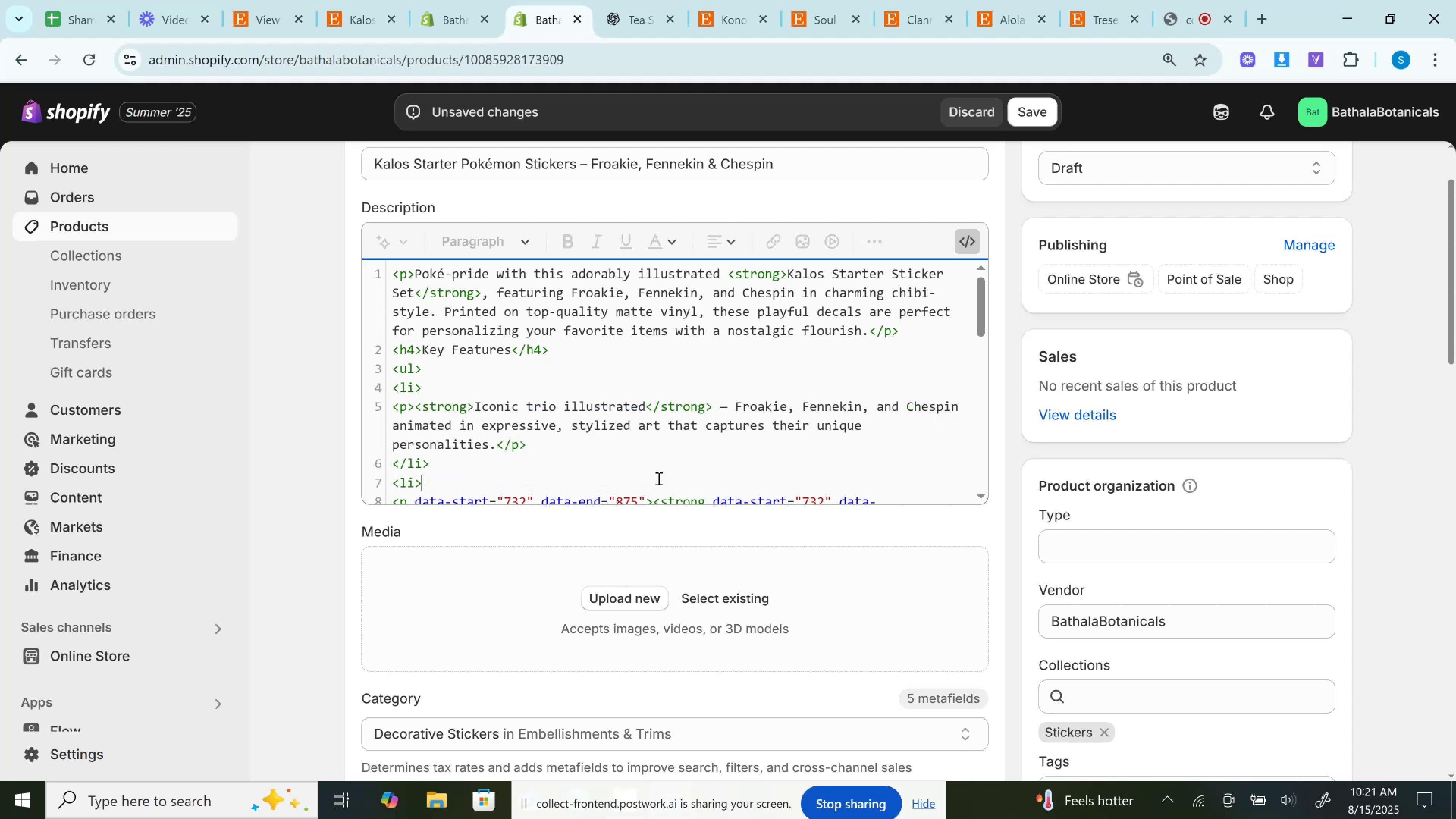 
left_click([658, 478])
 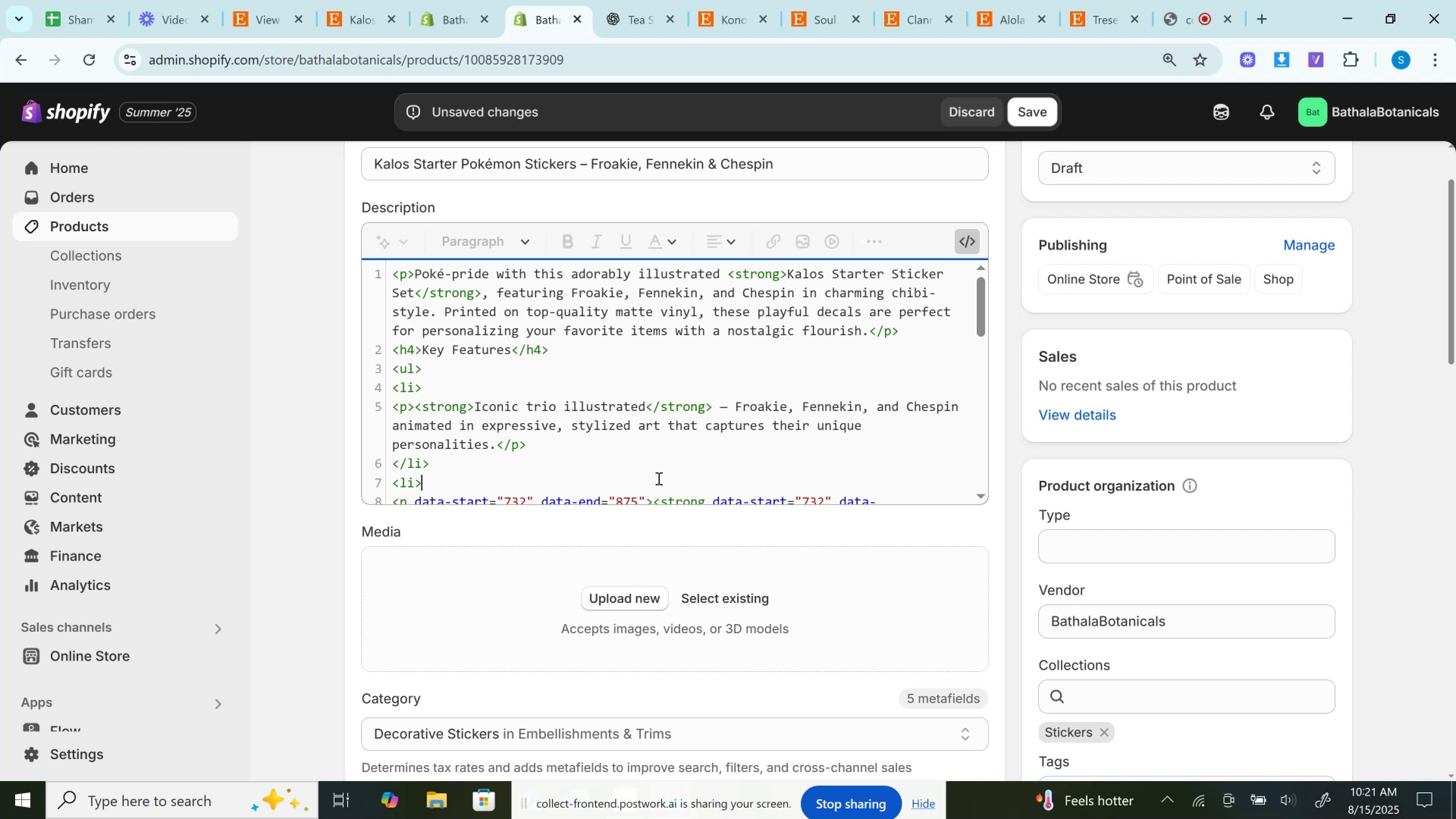 
wait(13.44)
 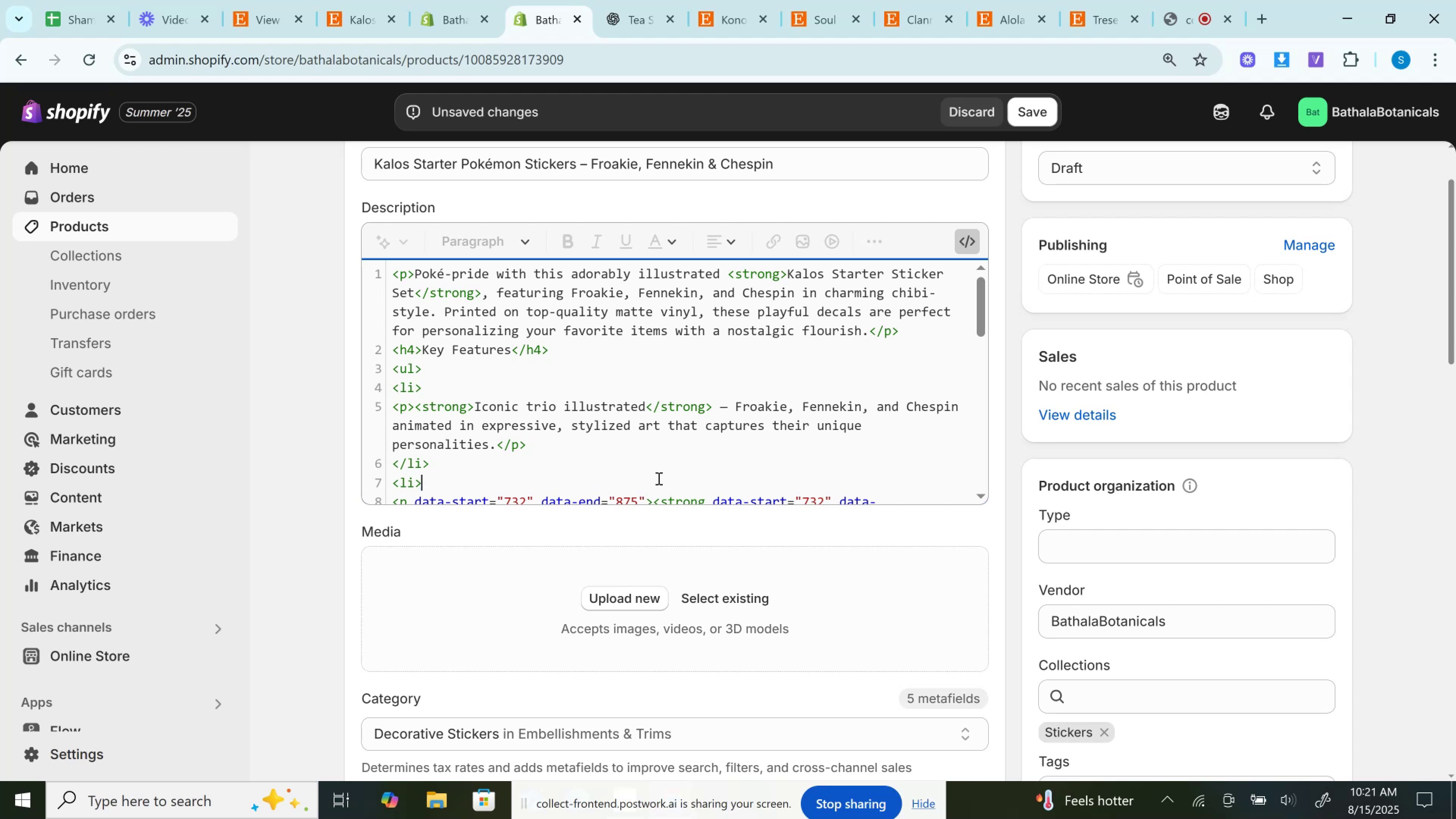 
scroll: coordinate [647, 464], scroll_direction: down, amount: 1.0
 